 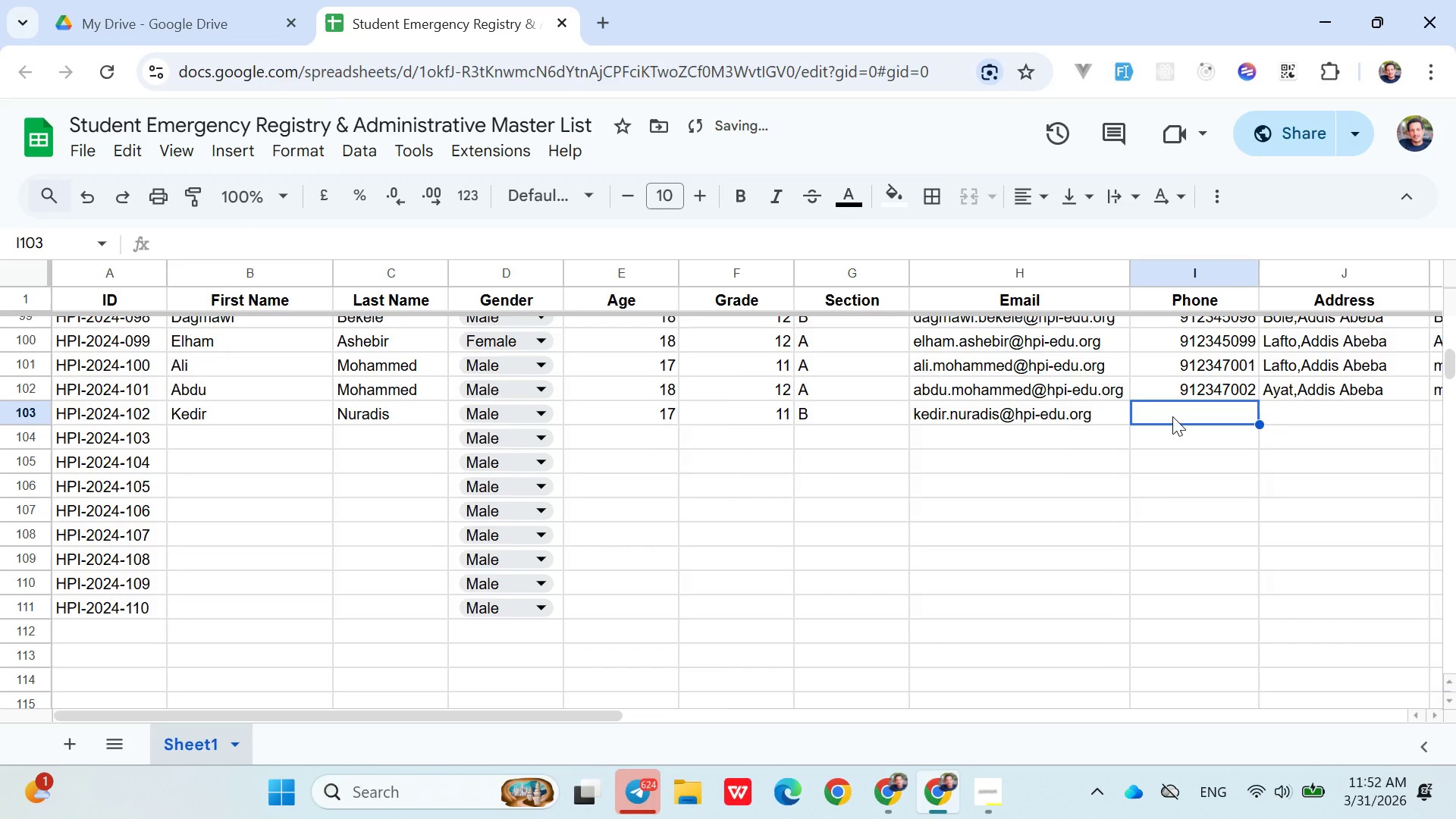 
type(0912347003)
 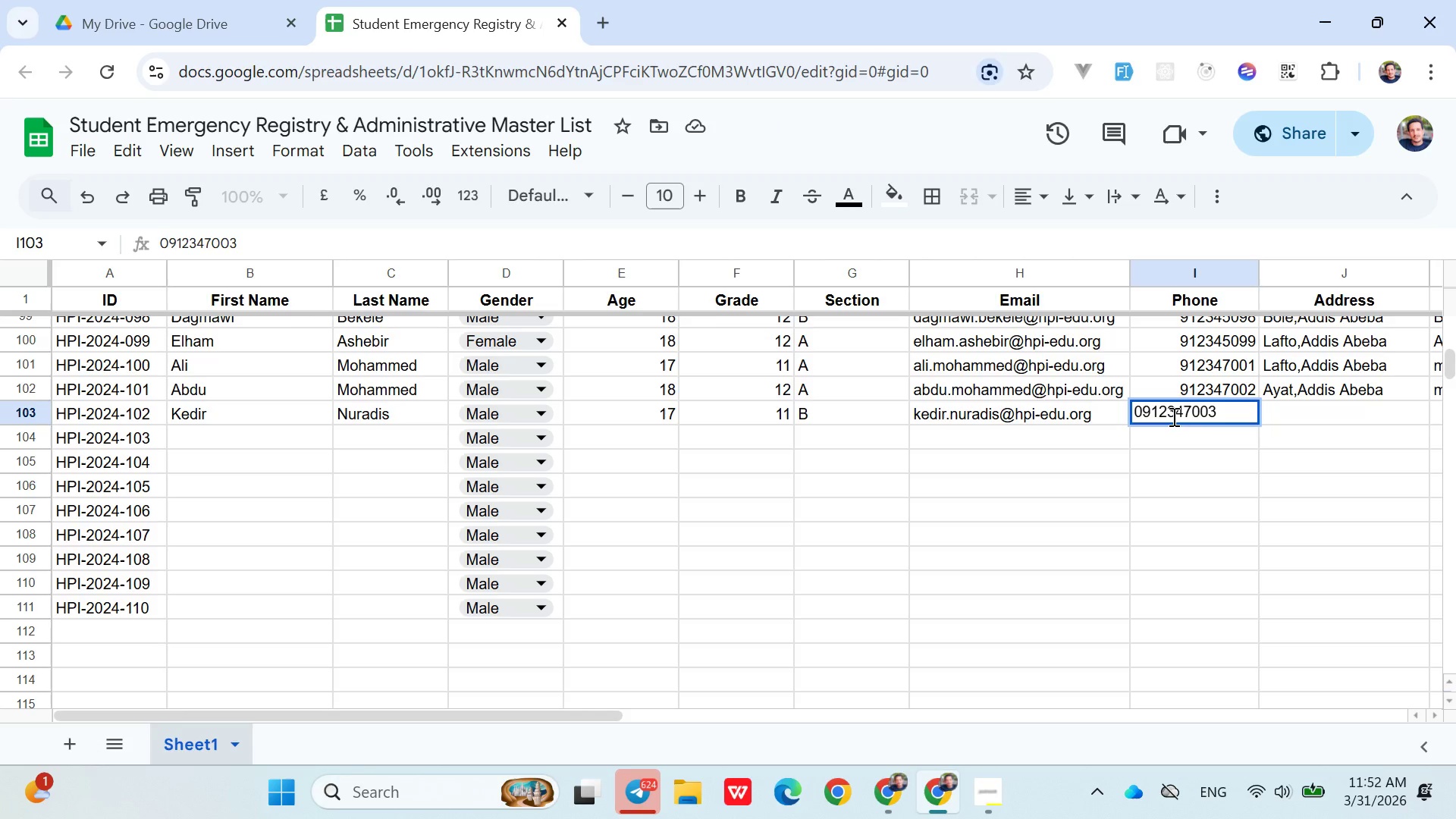 
key(ArrowRight)
 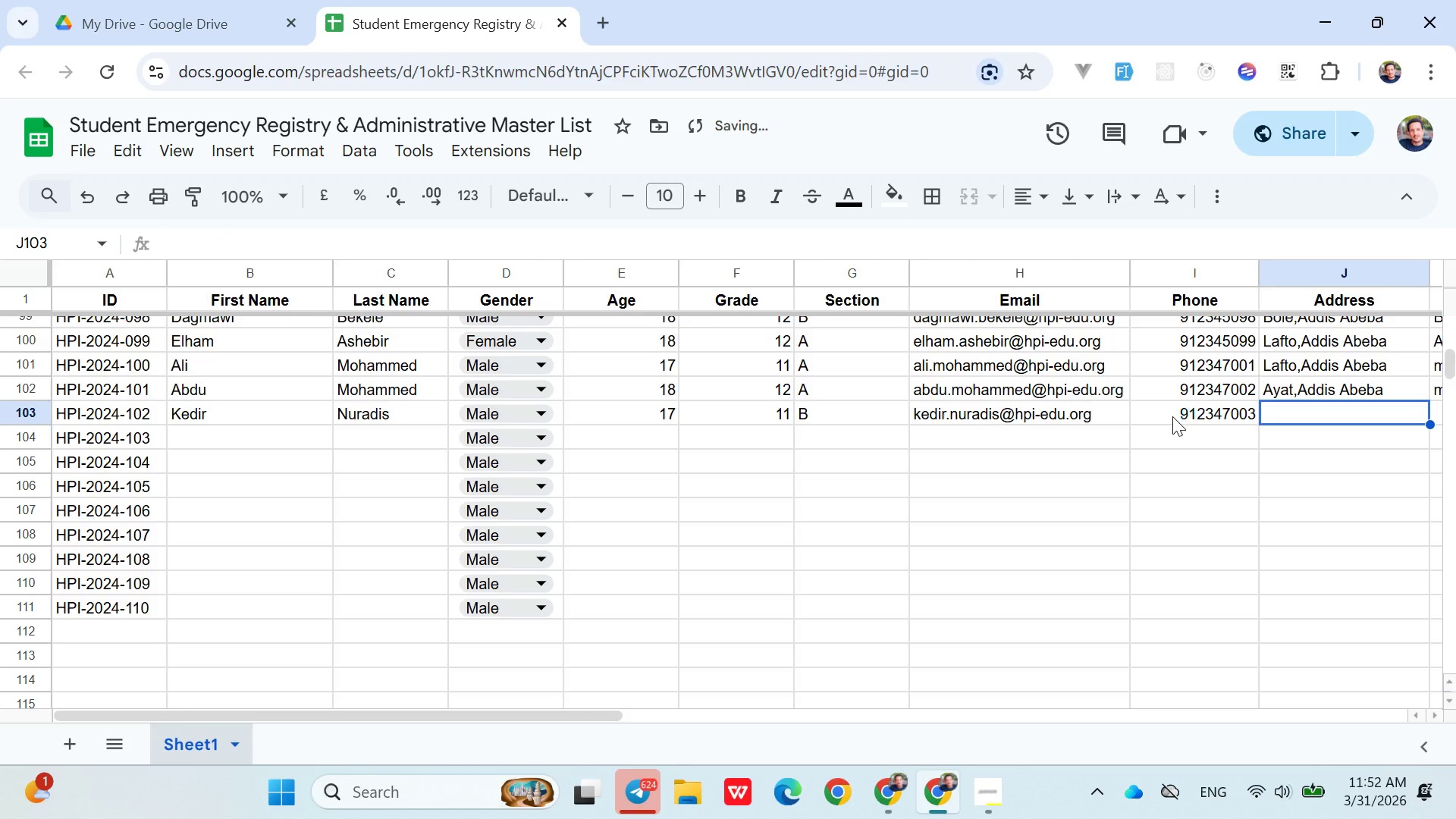 
type(Aya)
 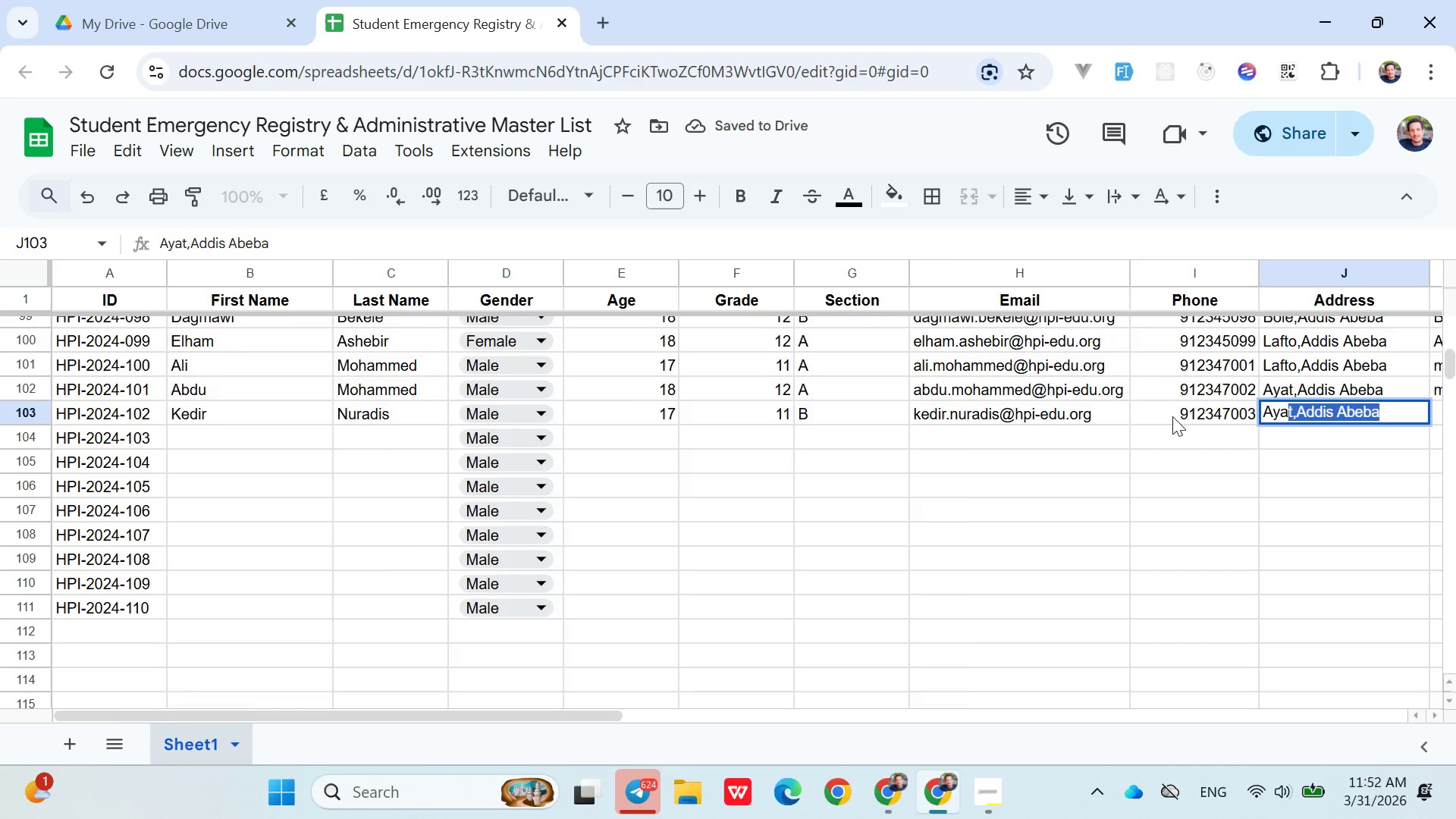 
key(ArrowRight)
 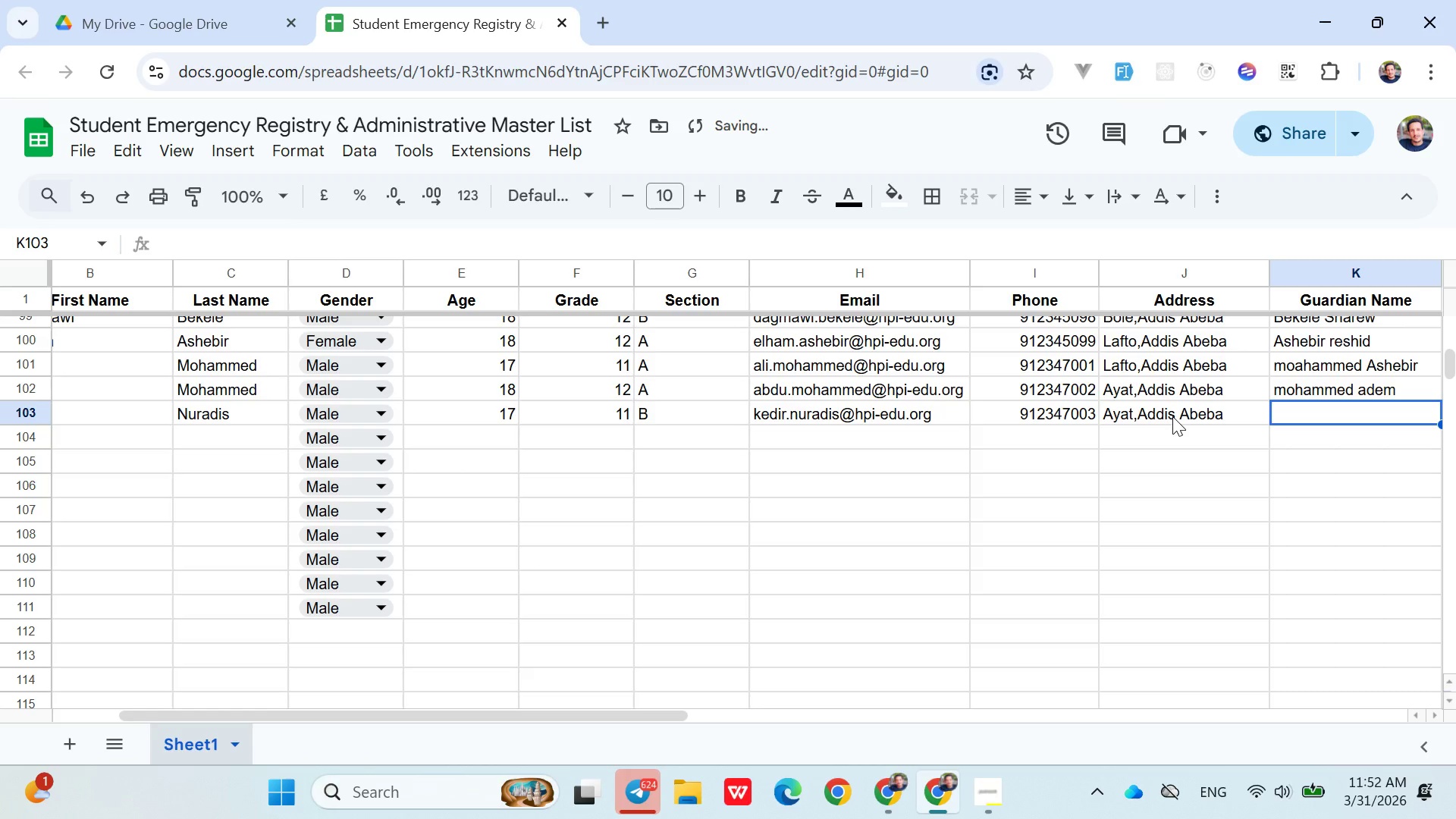 
type(Moh)
 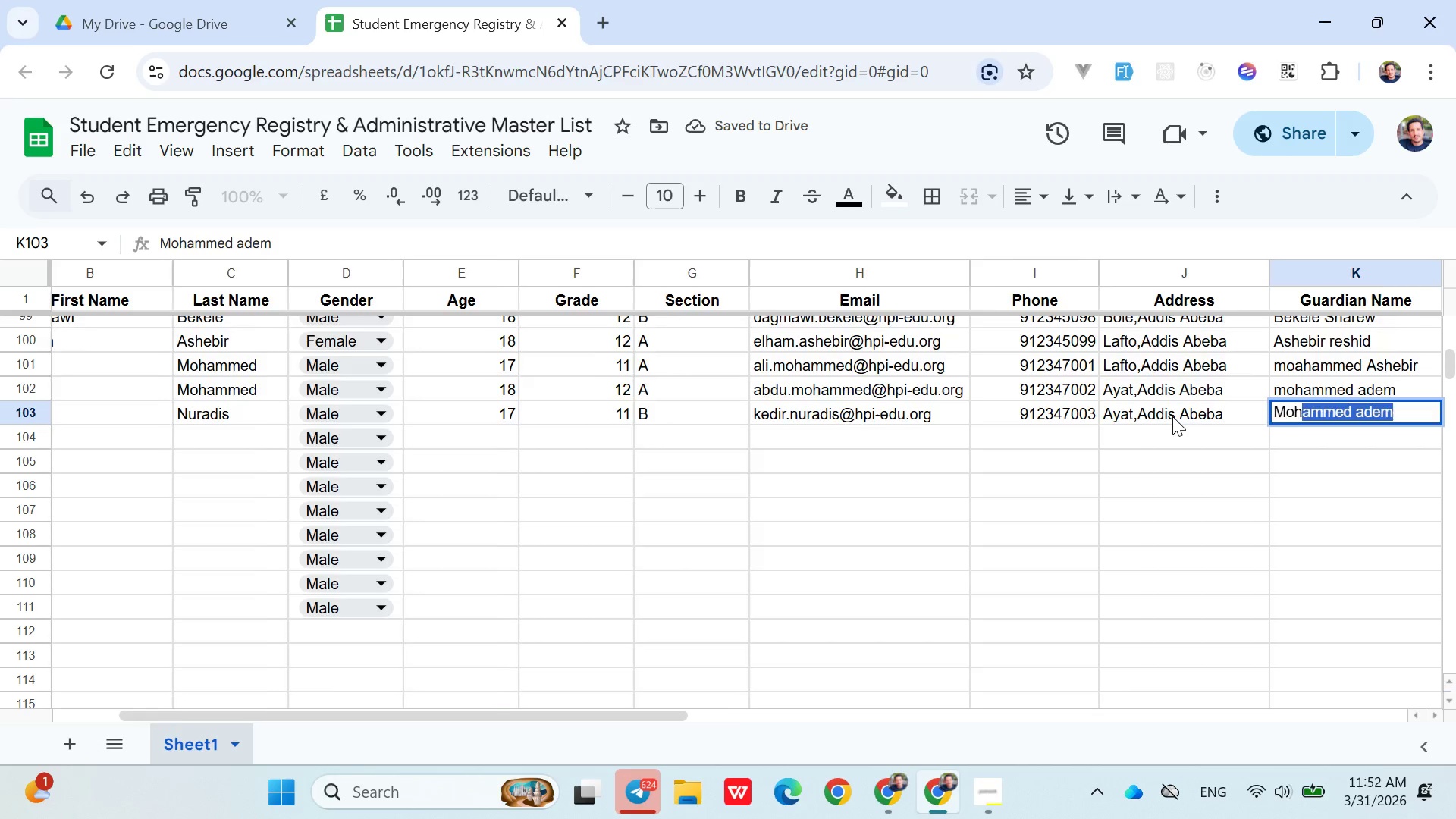 
key(ArrowRight)
 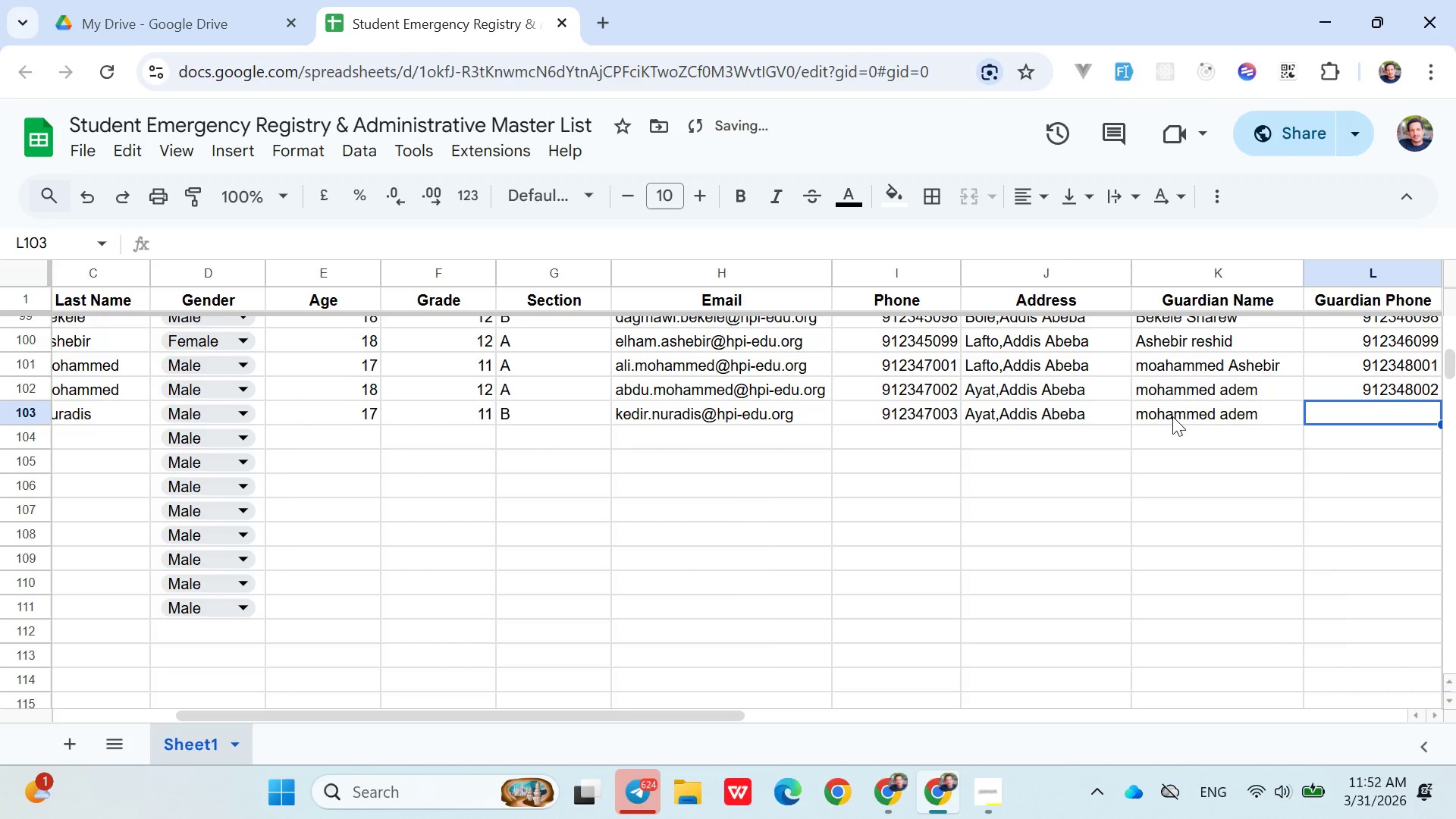 
type(091234)
 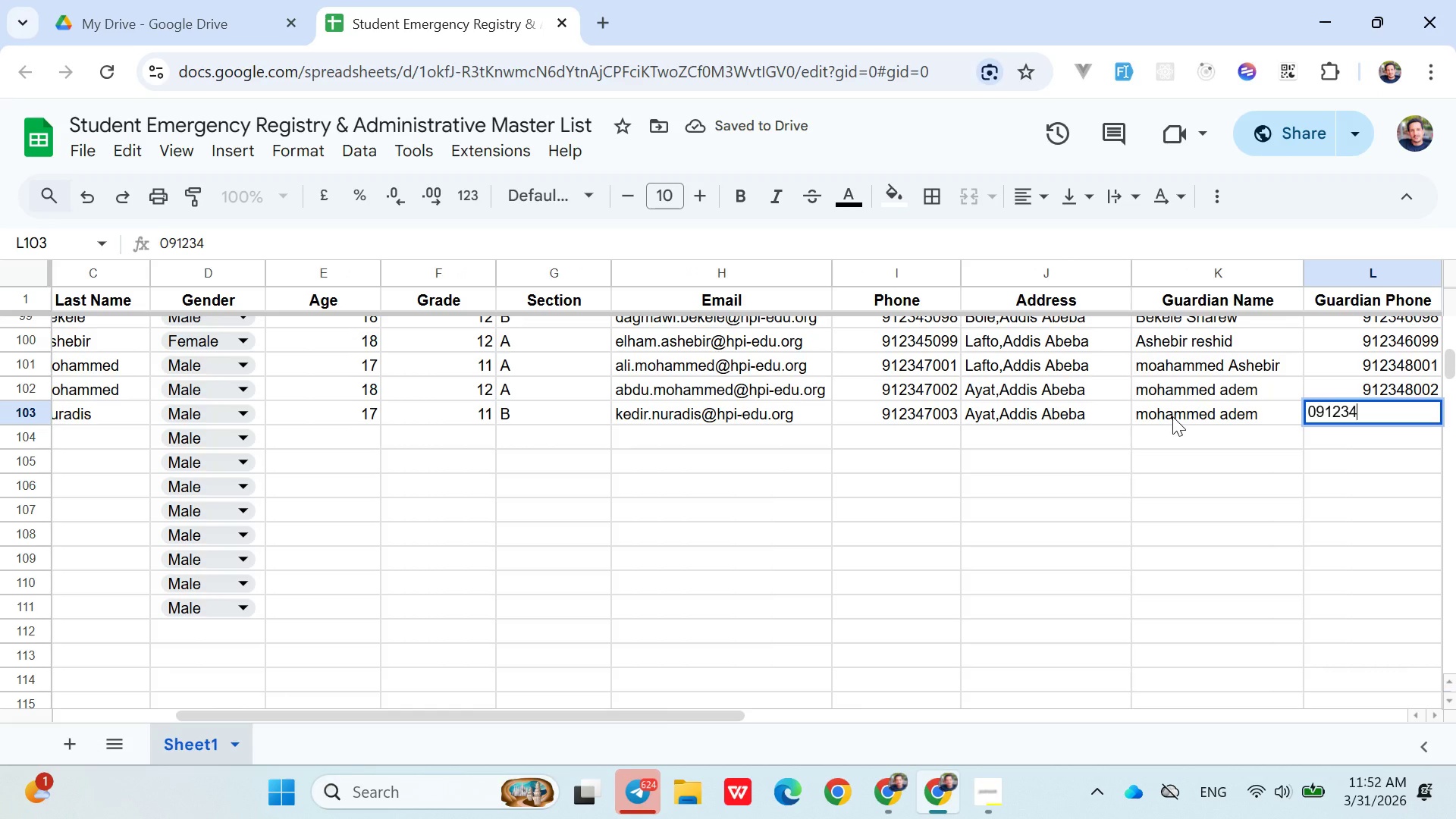 
type(8003)
 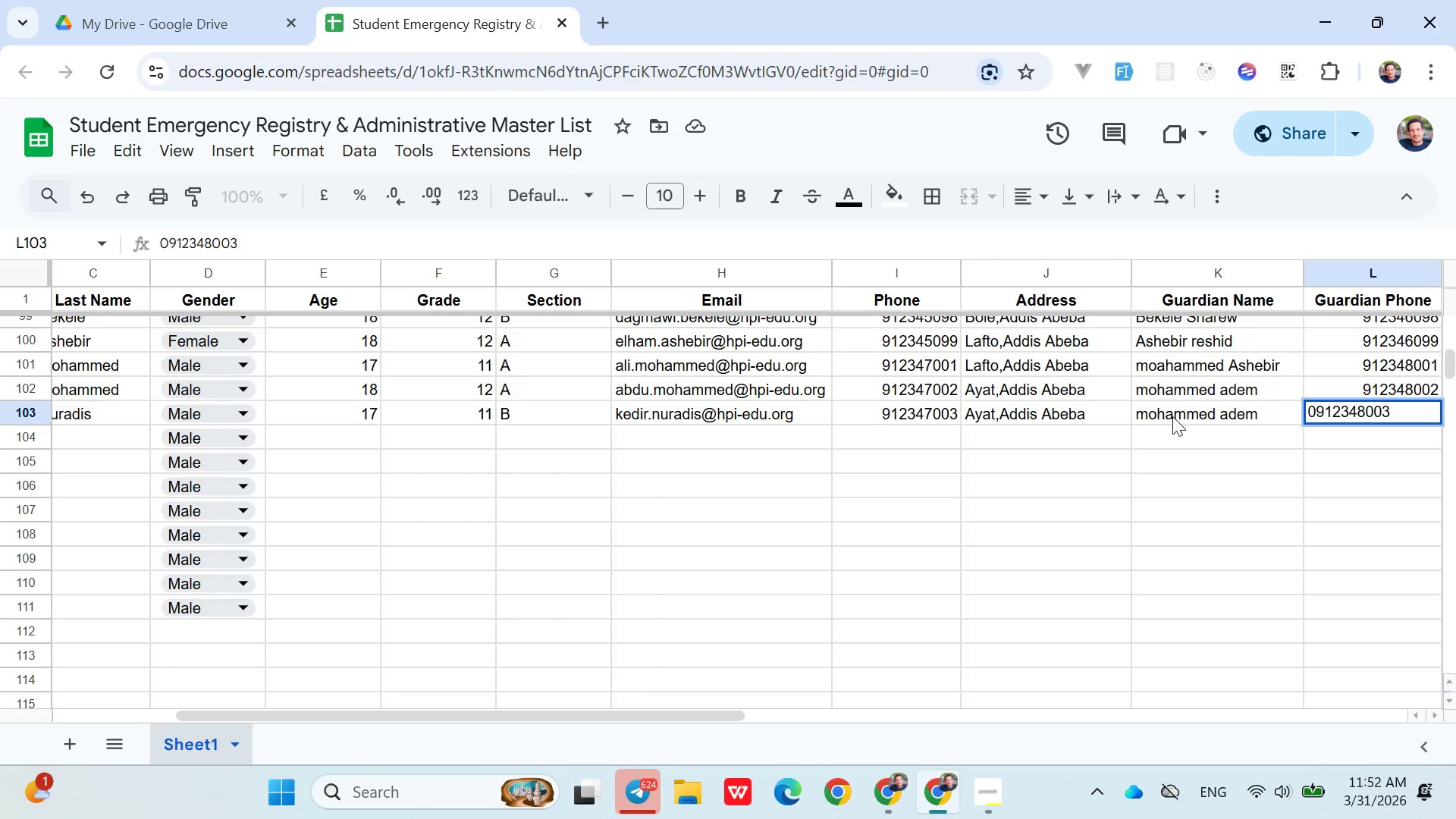 
key(ArrowDown)
 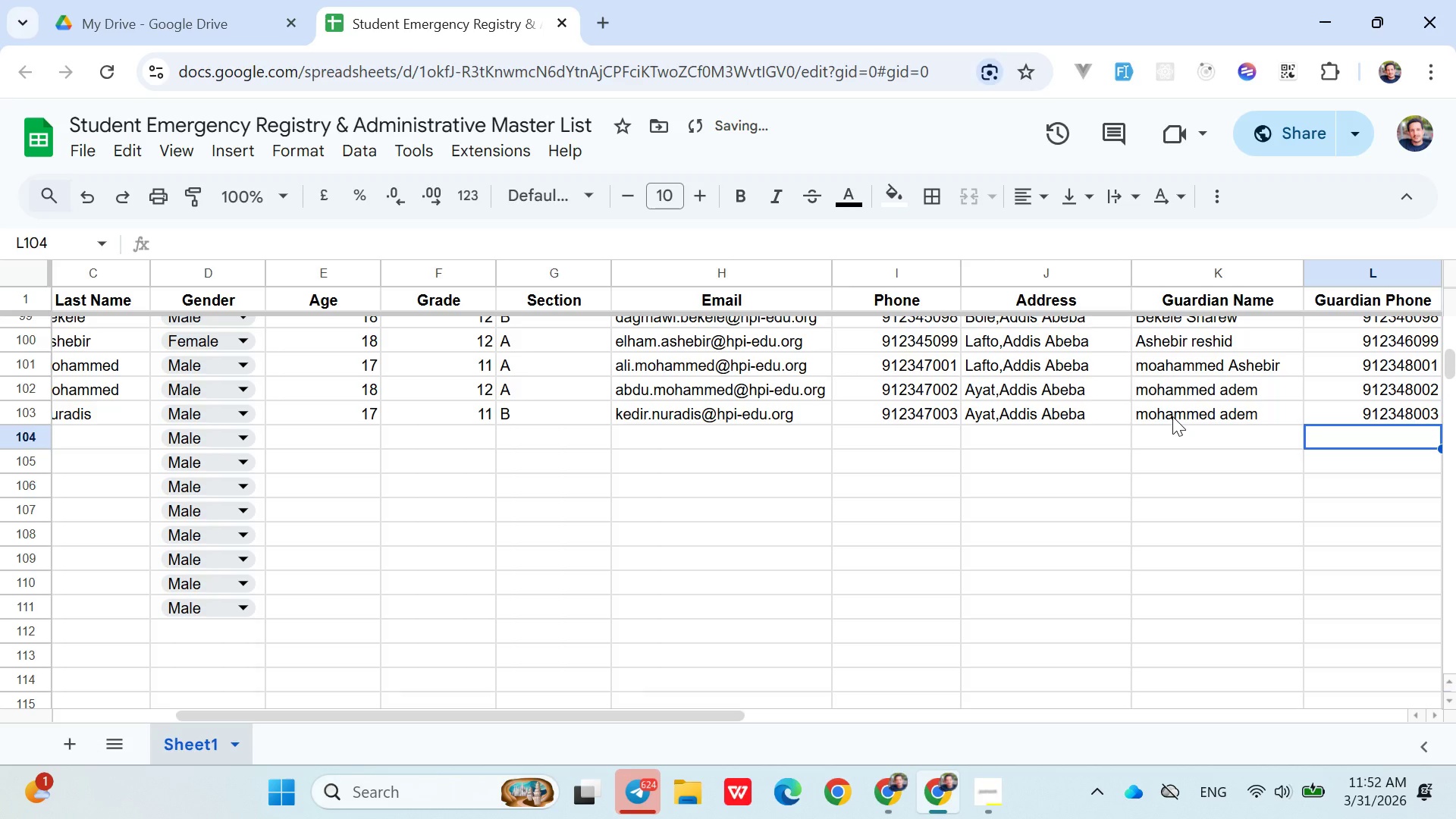 
hold_key(key=ArrowLeft, duration=1.08)
 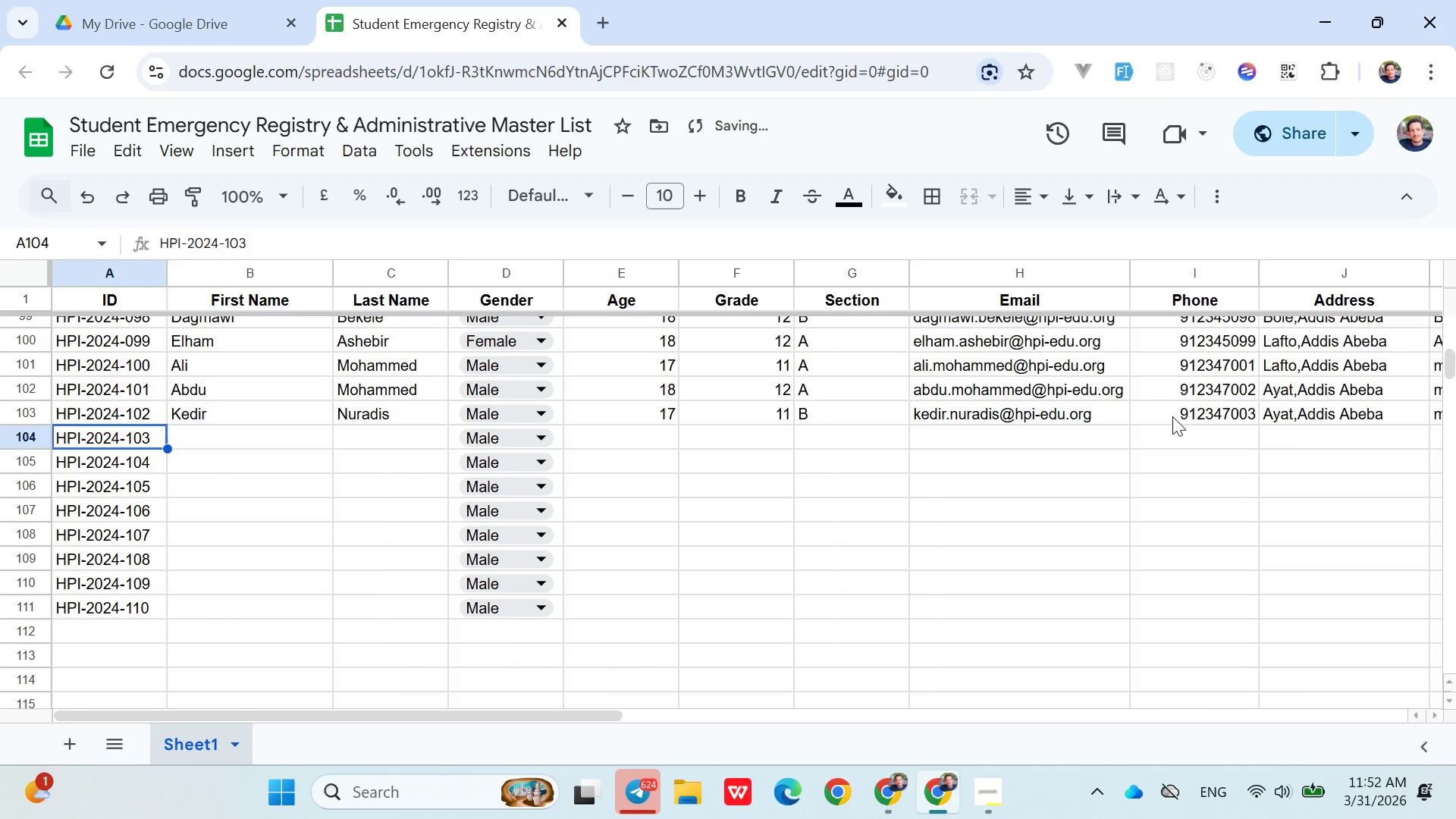 
key(ArrowRight)
 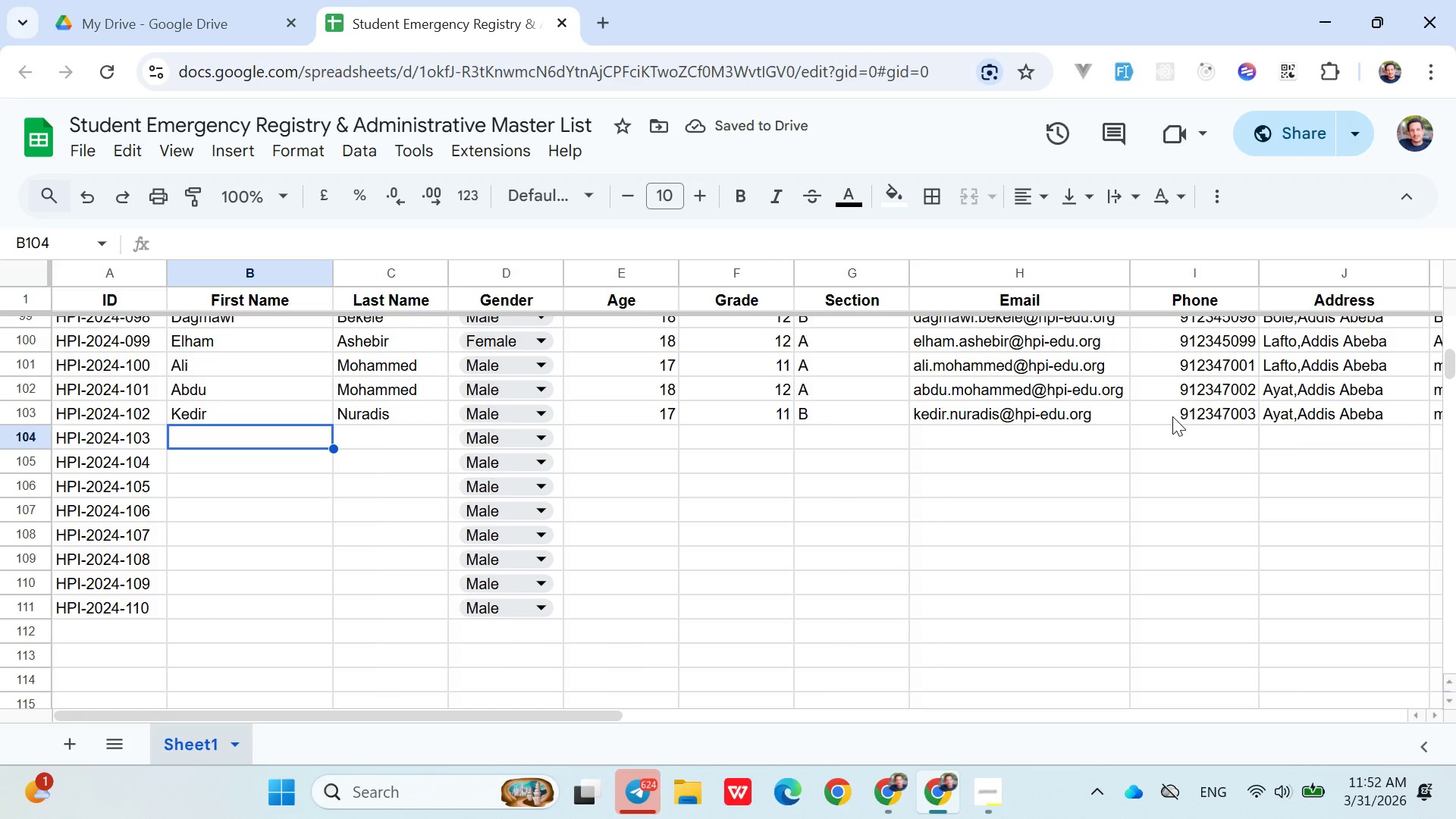 
type(Alemu)
 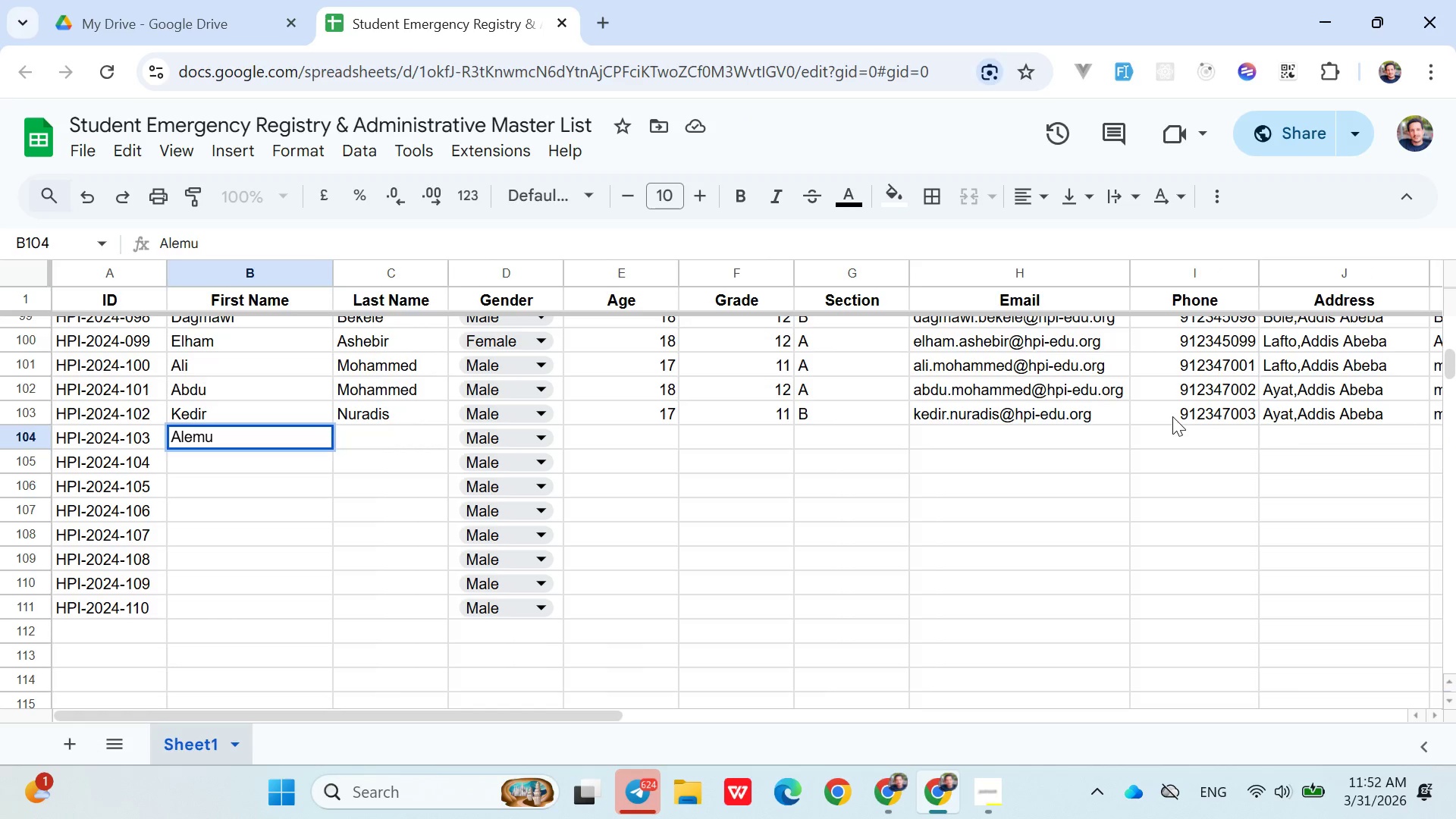 
key(ArrowRight)
 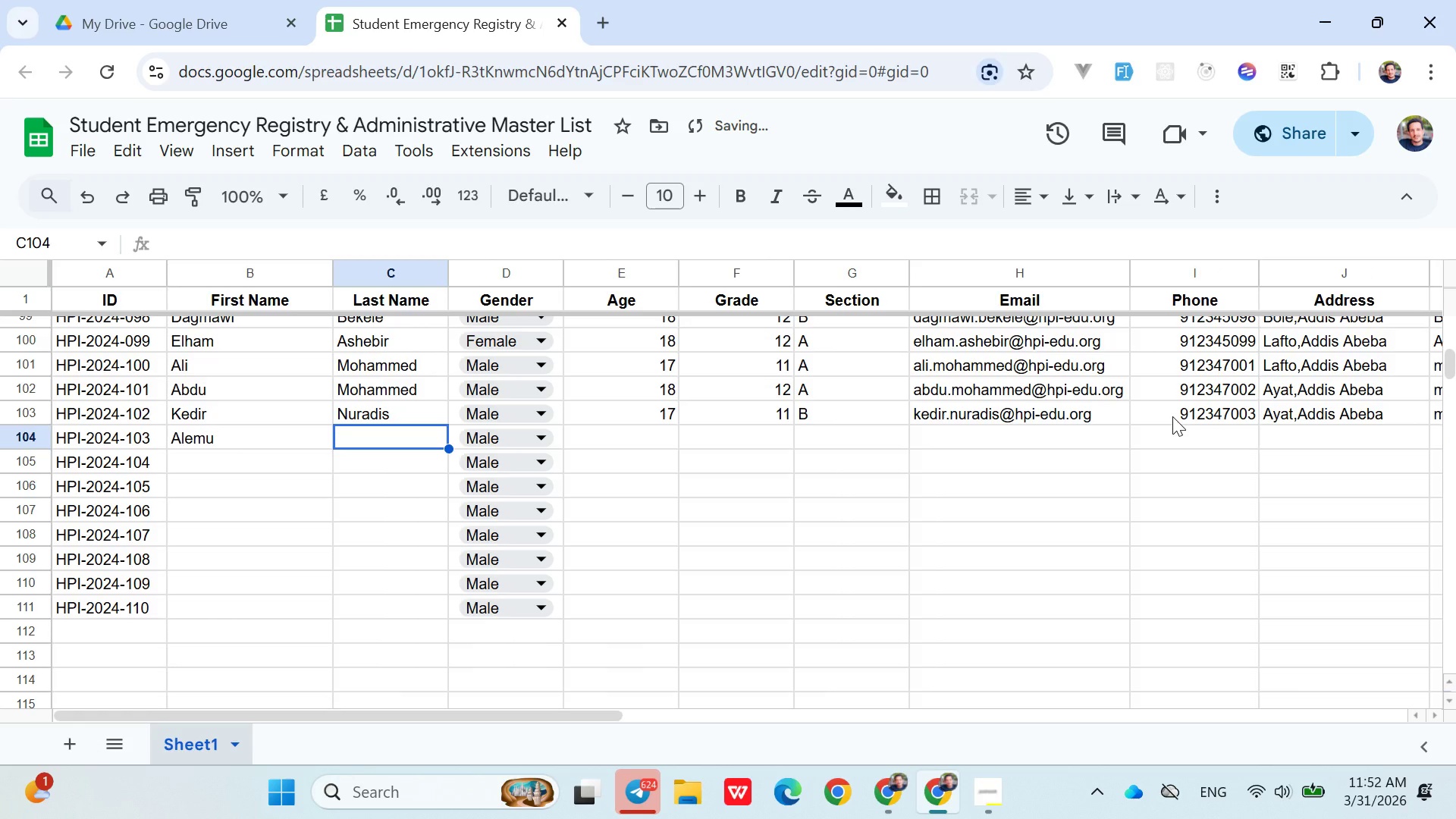 
type(Kebede)
 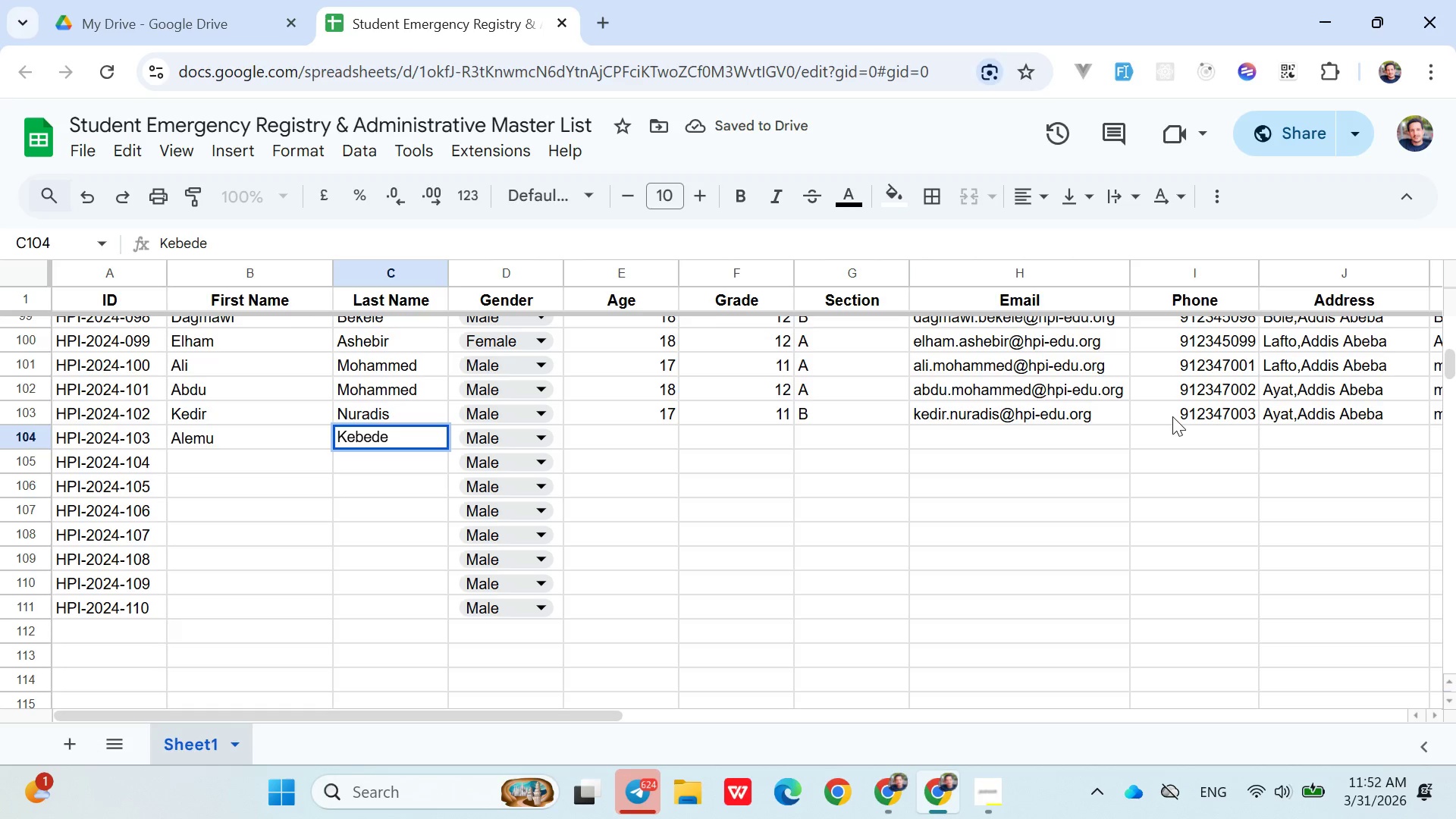 
key(ArrowRight)
 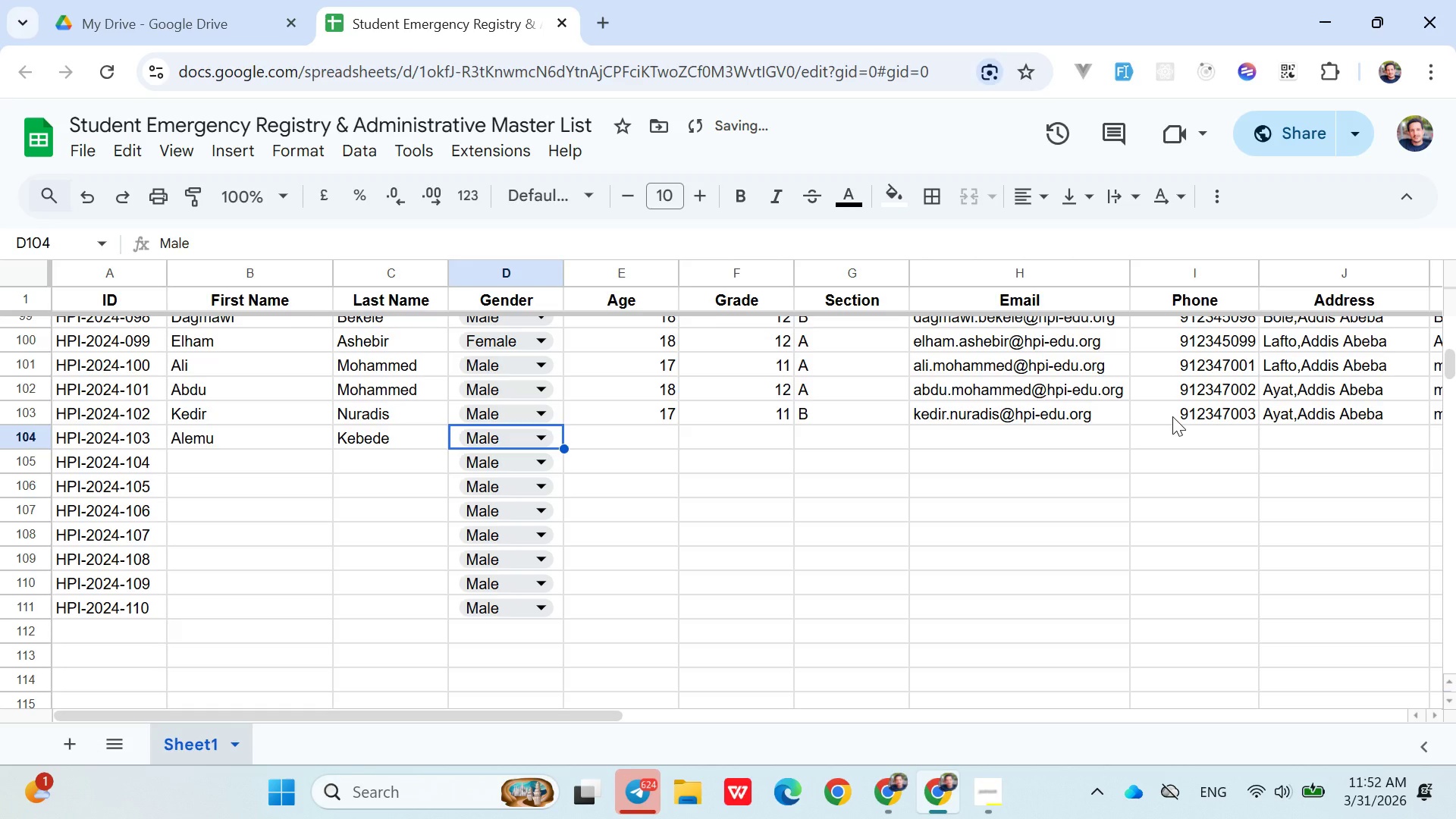 
key(ArrowRight)
 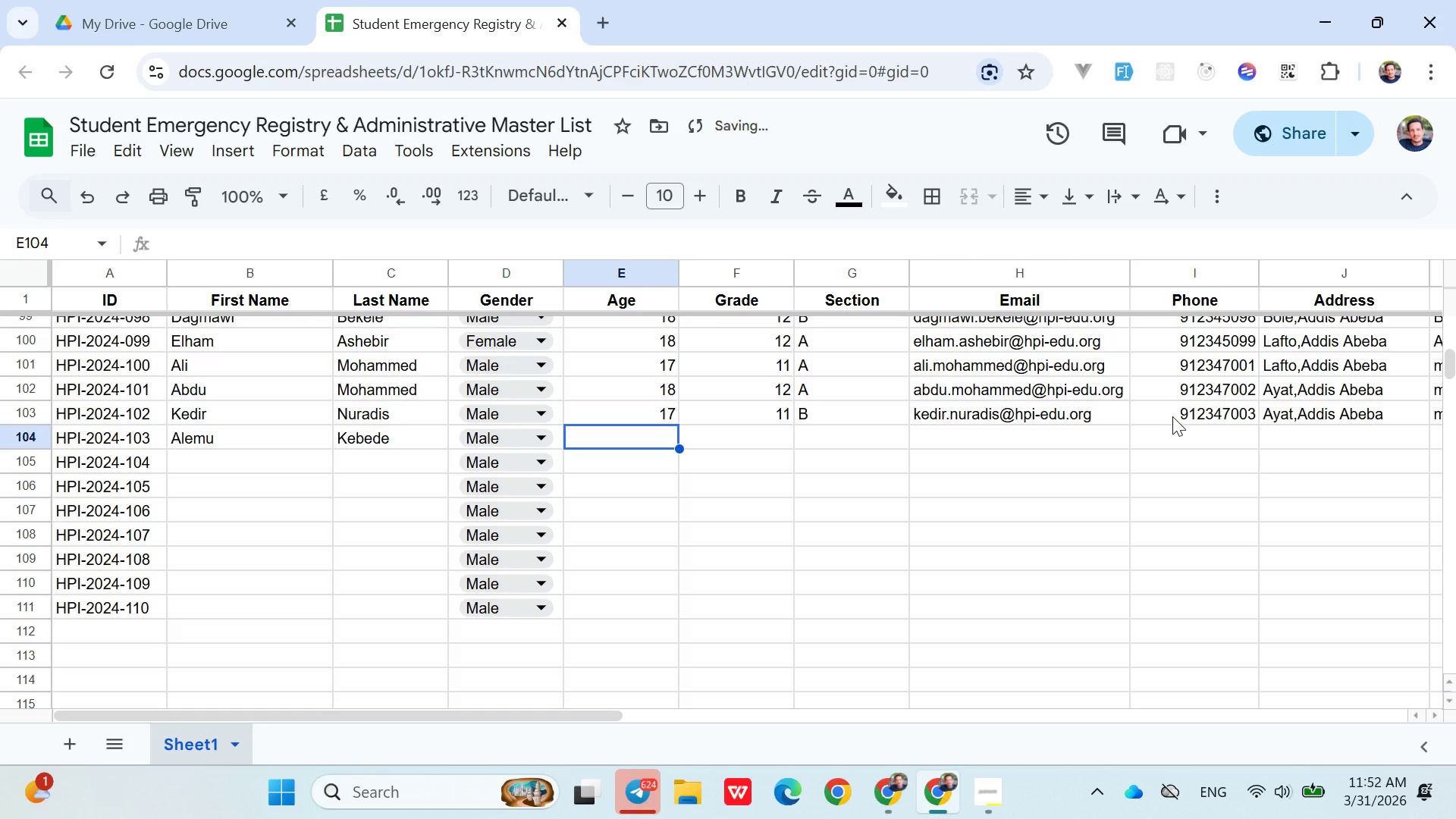 
type(12)
 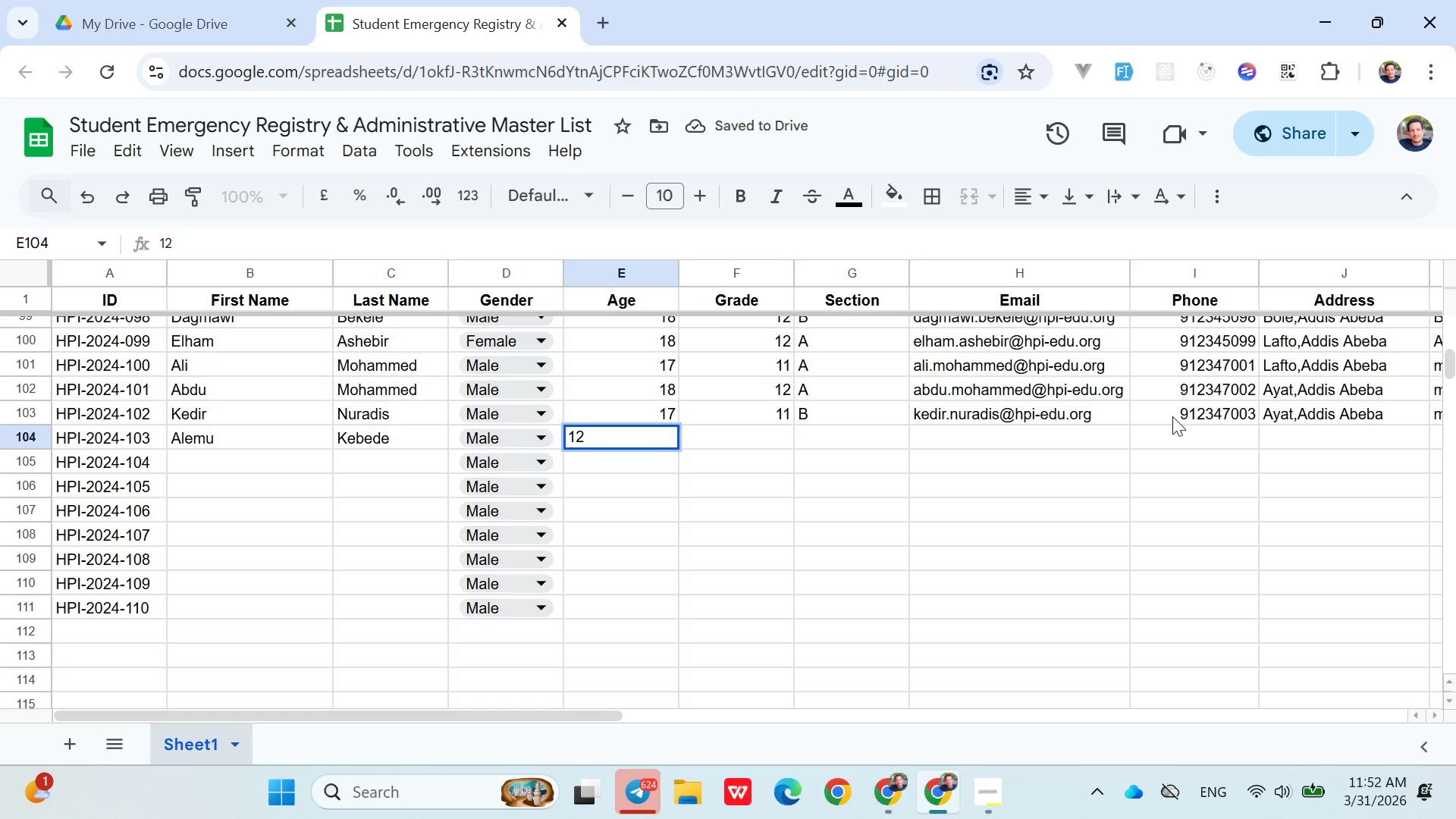 
key(ArrowRight)
 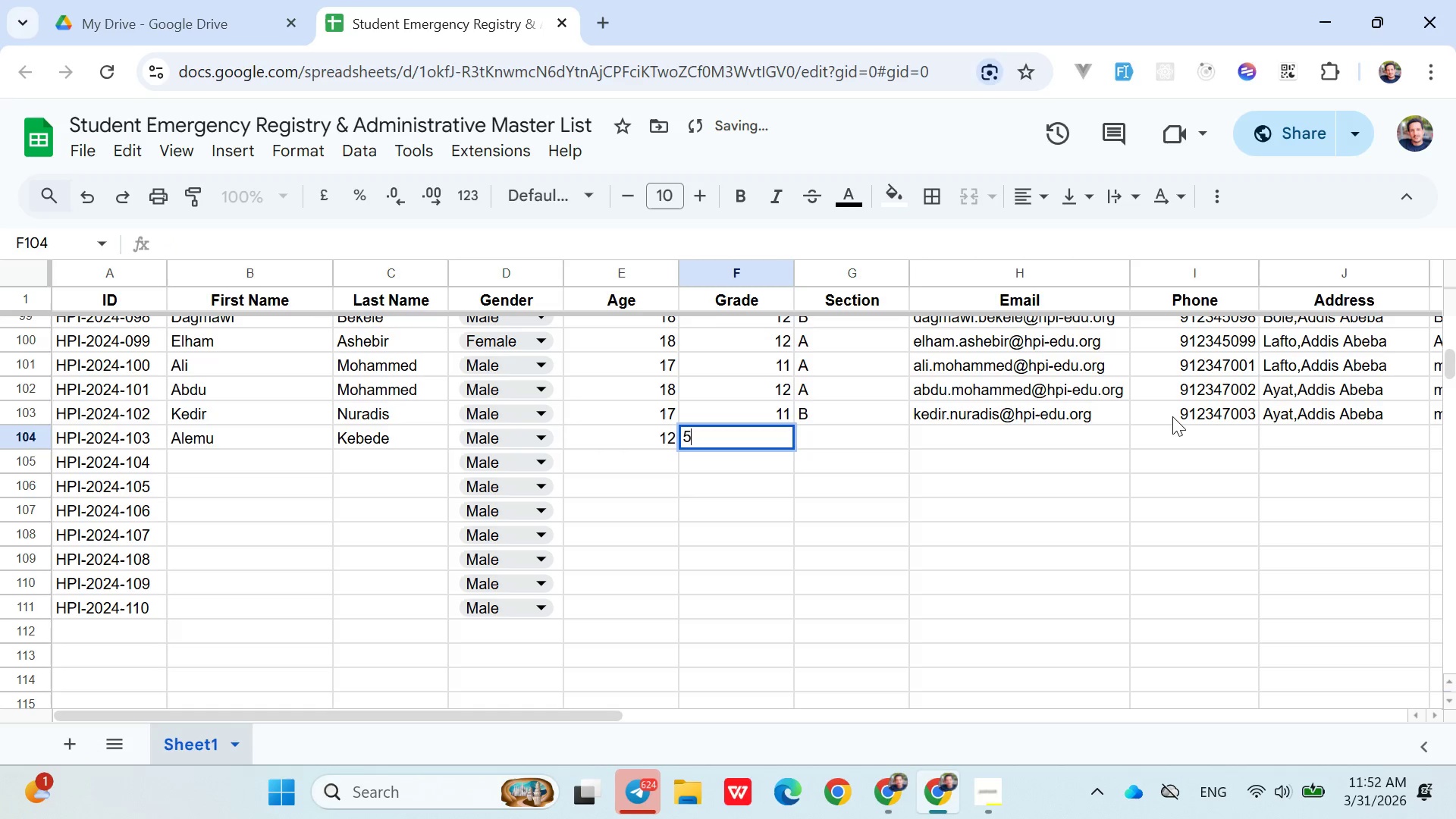 
key(5)
 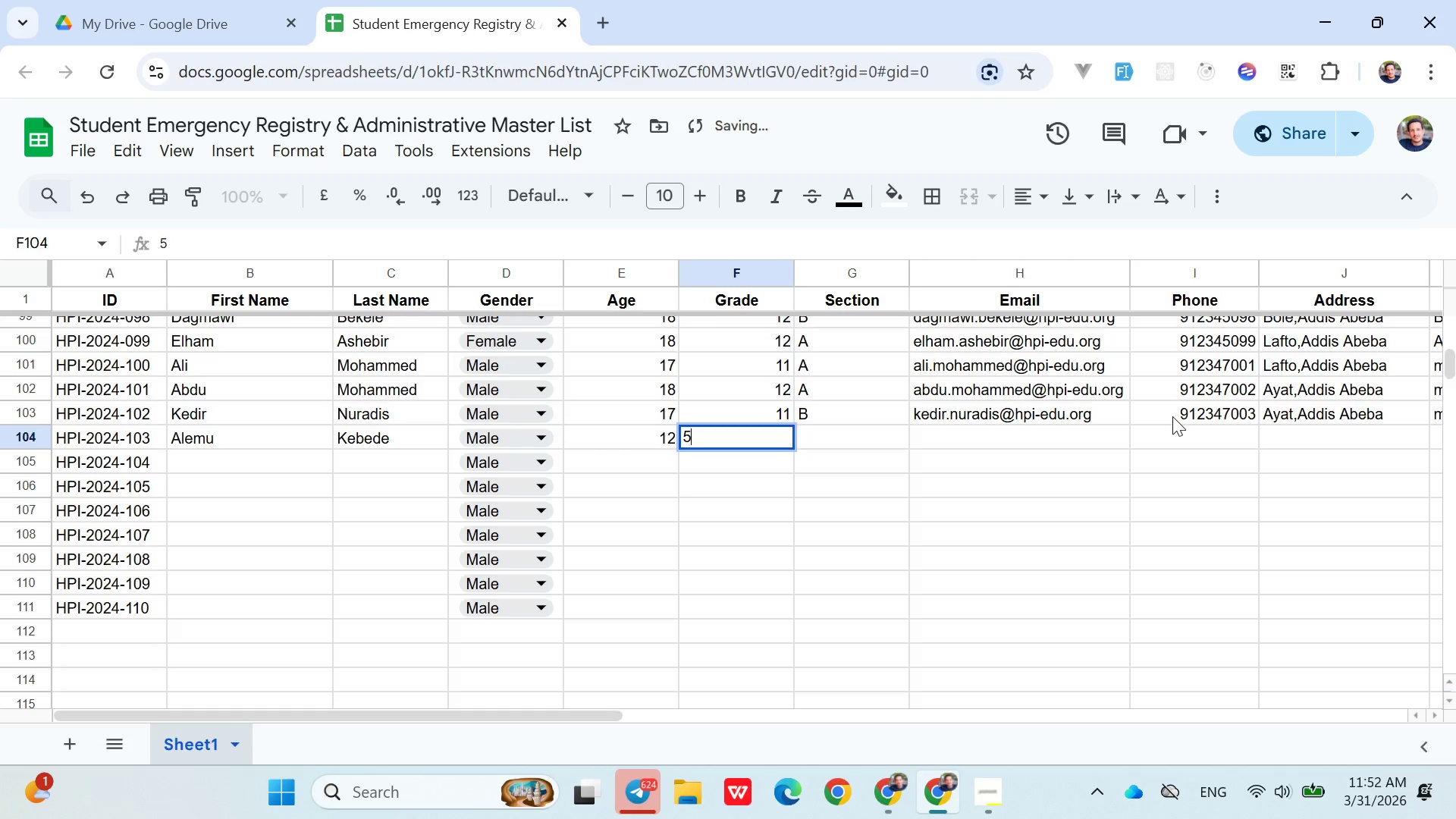 
key(ArrowRight)
 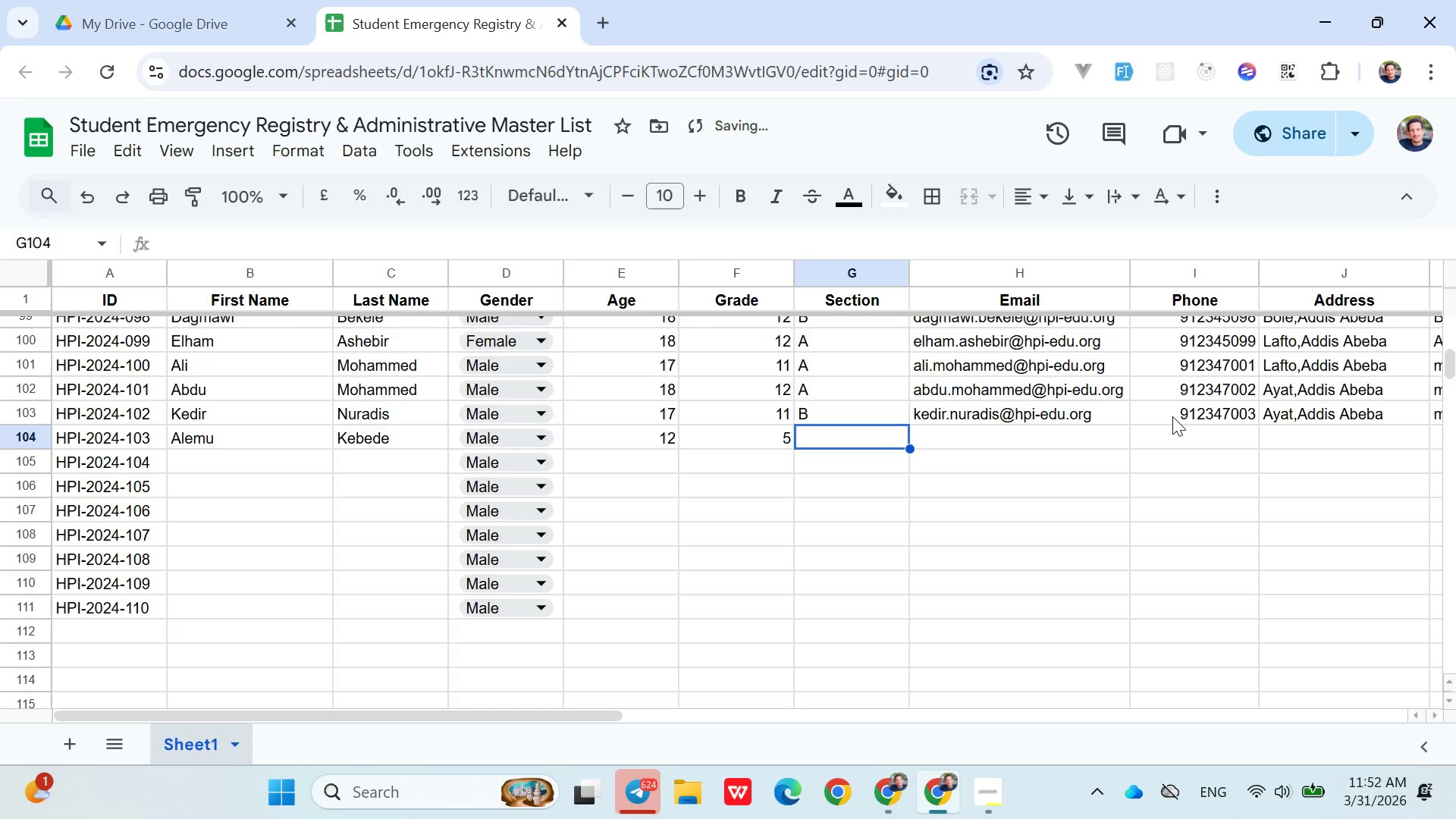 
key(Shift+ShiftLeft)
 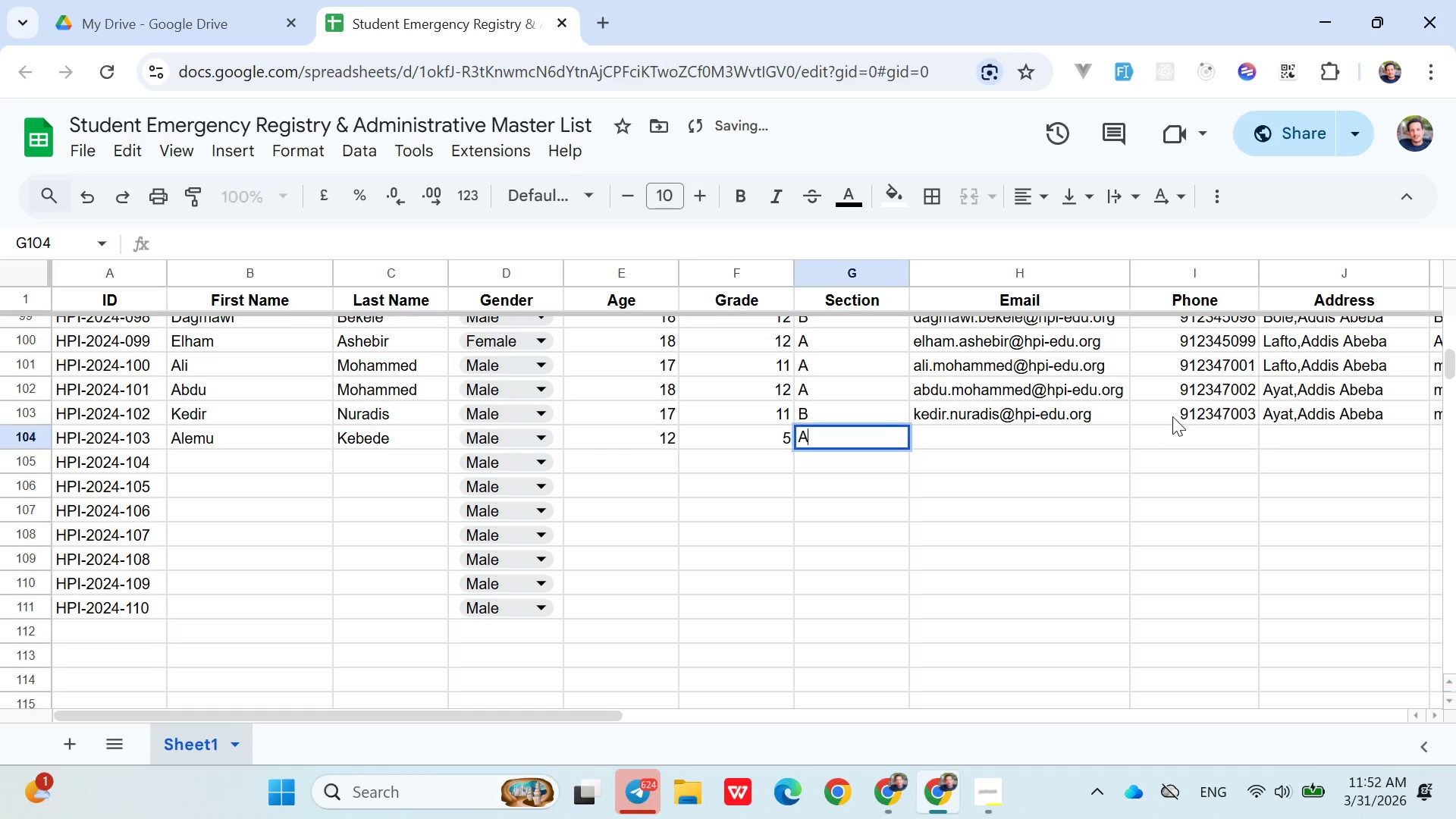 
key(Shift+A)
 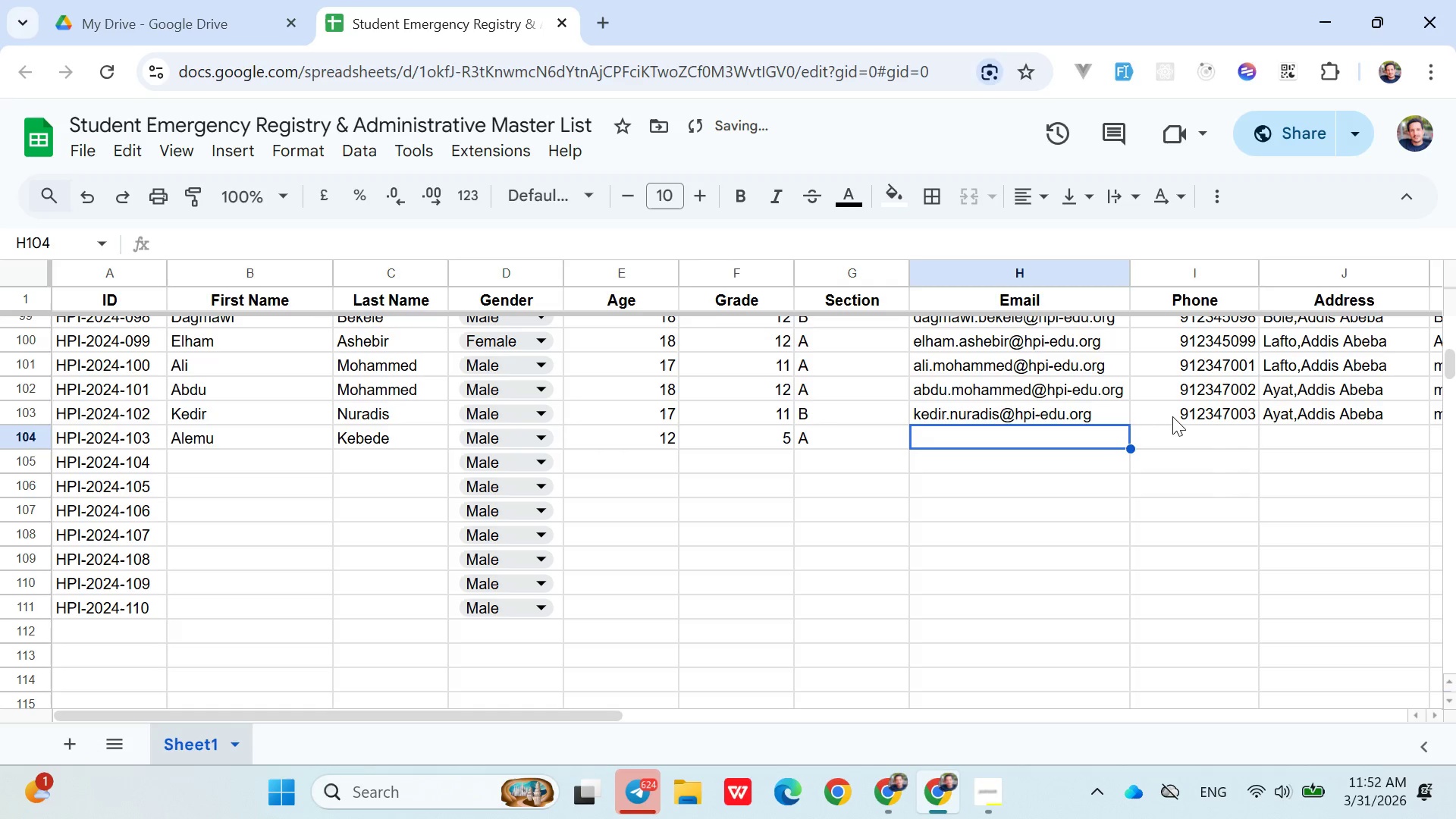 
key(ArrowRight)
 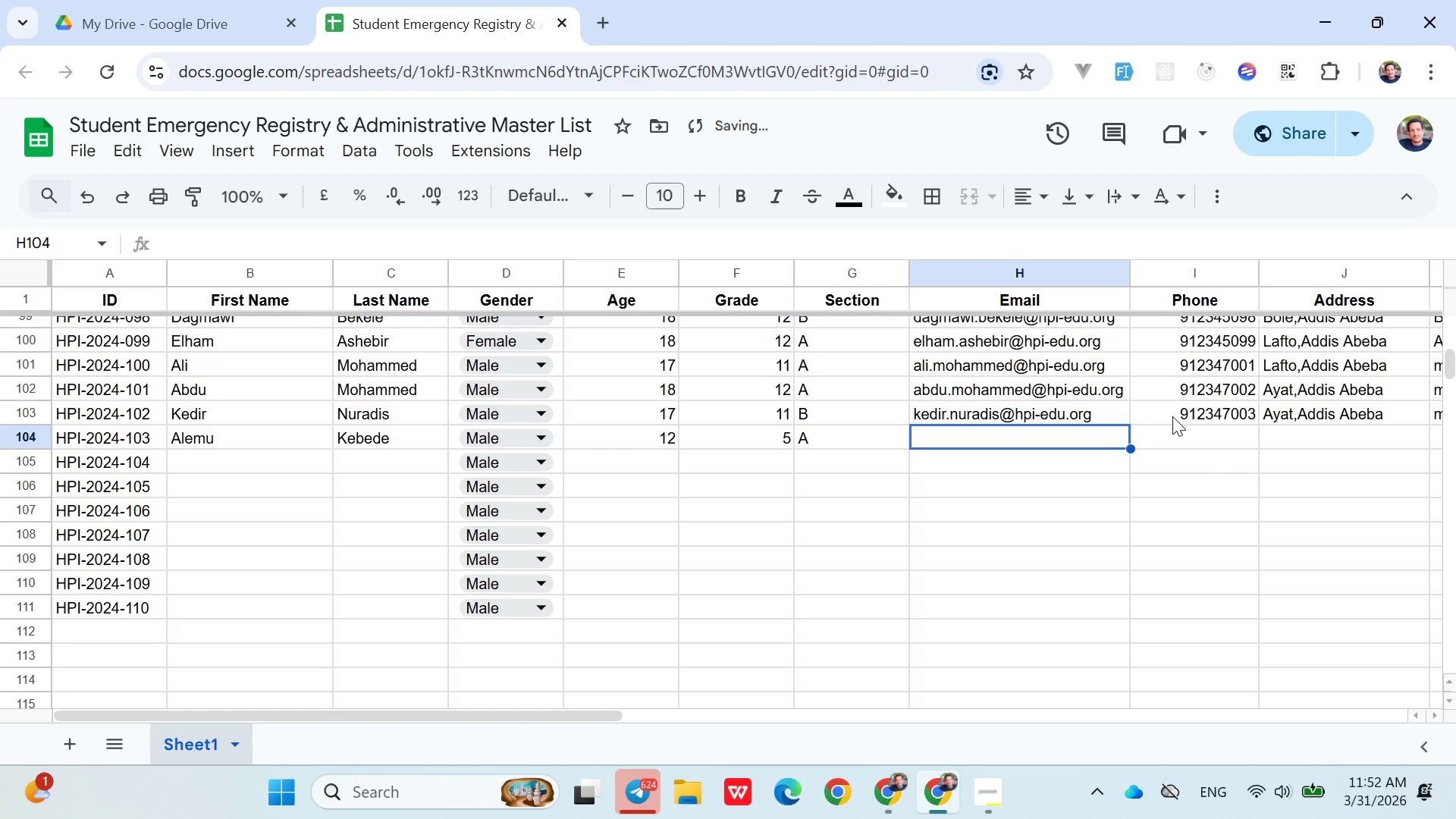 
type(alemu.kebede@hpi-edu.org)
 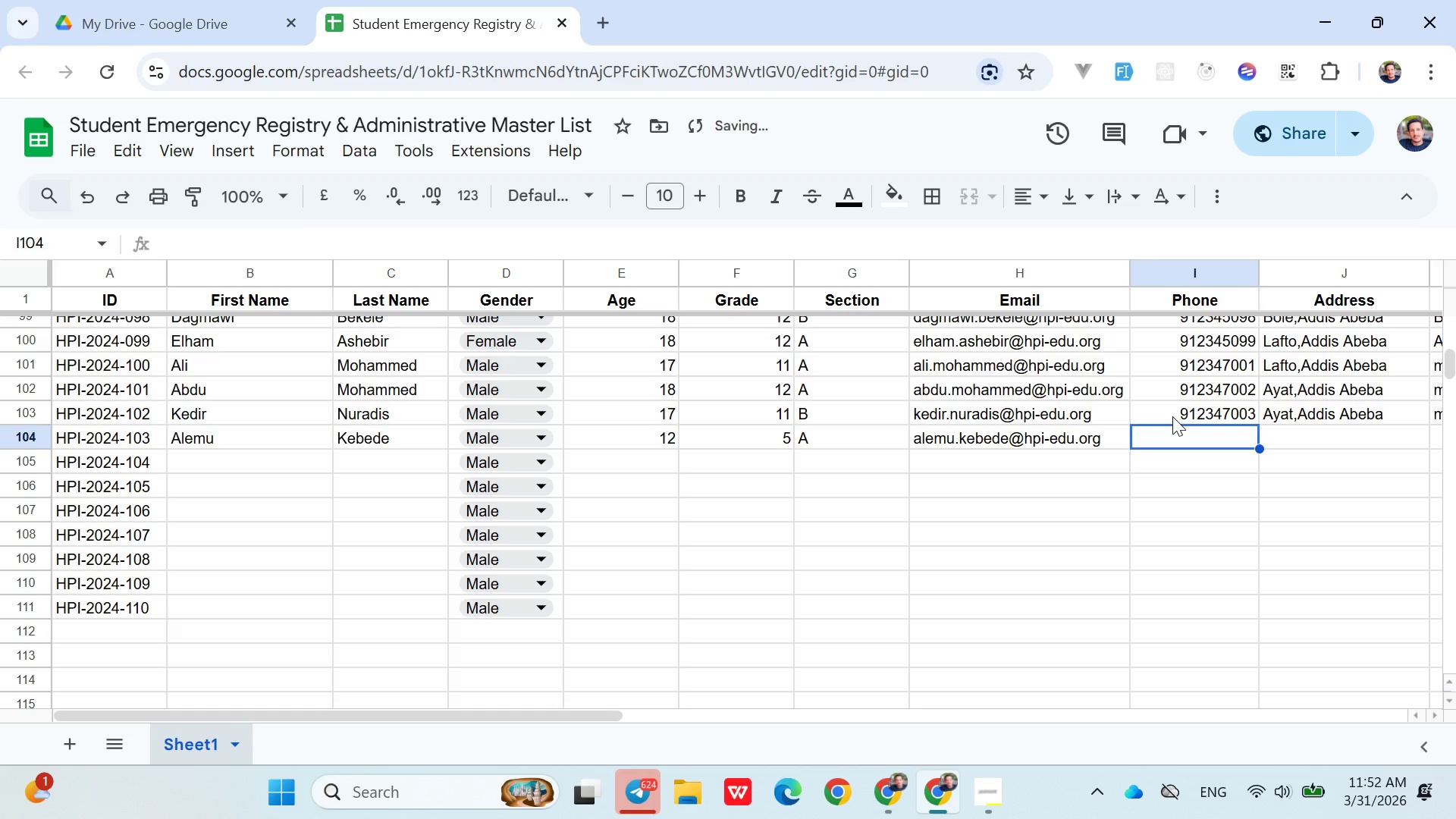 
 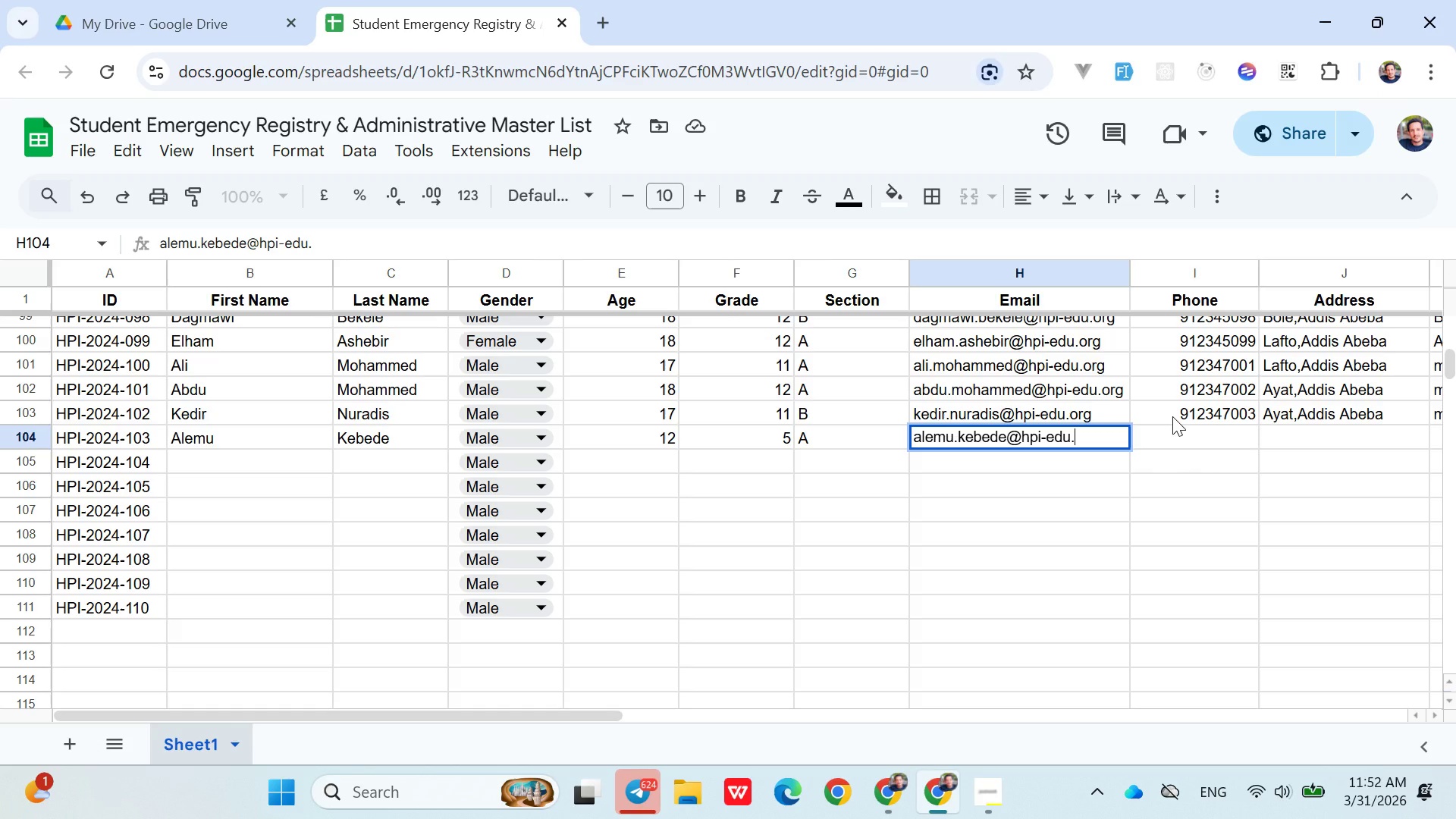 
key(ArrowRight)
 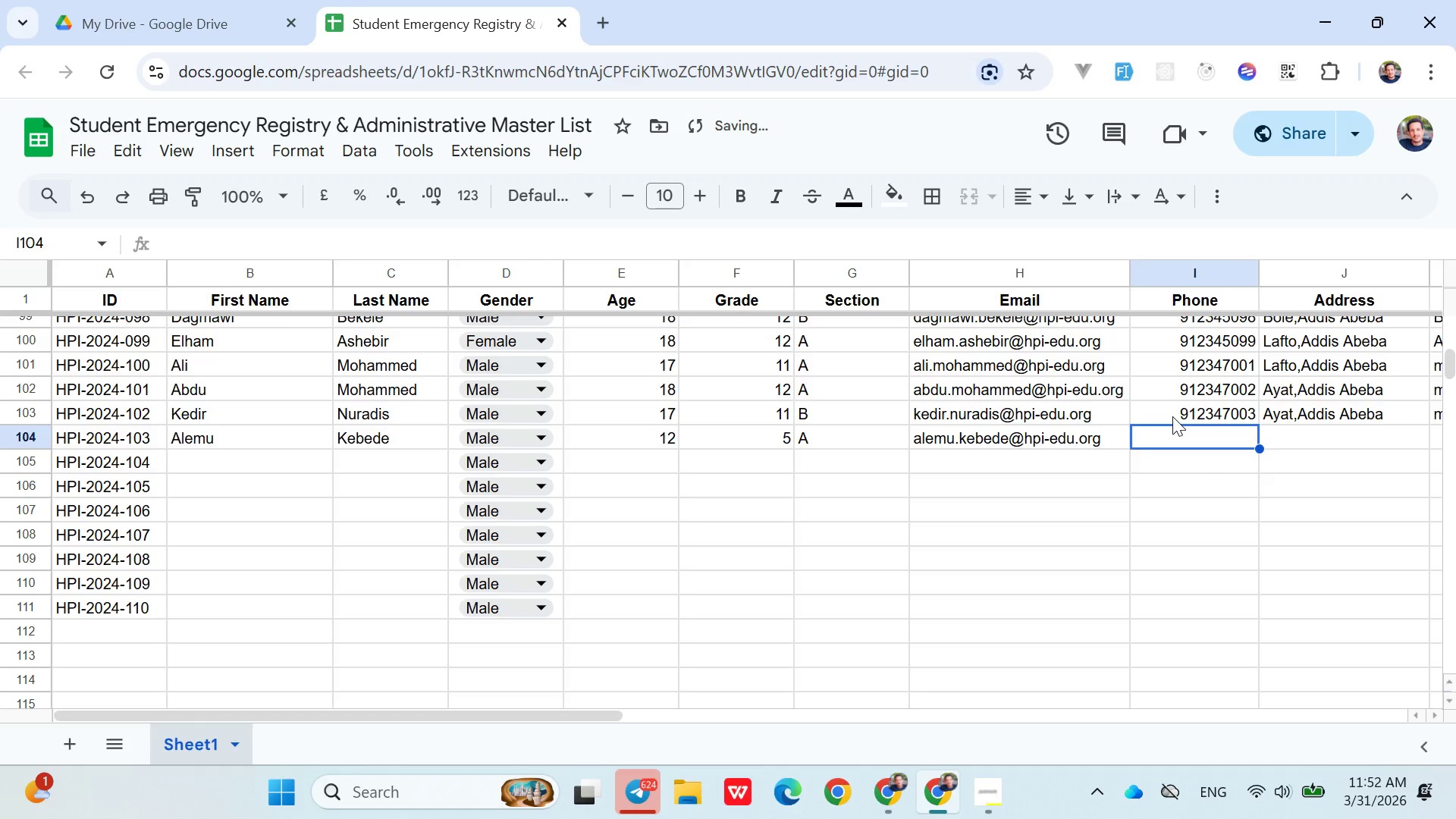 
type(0912347003)
key(Backspace)
type(4)
 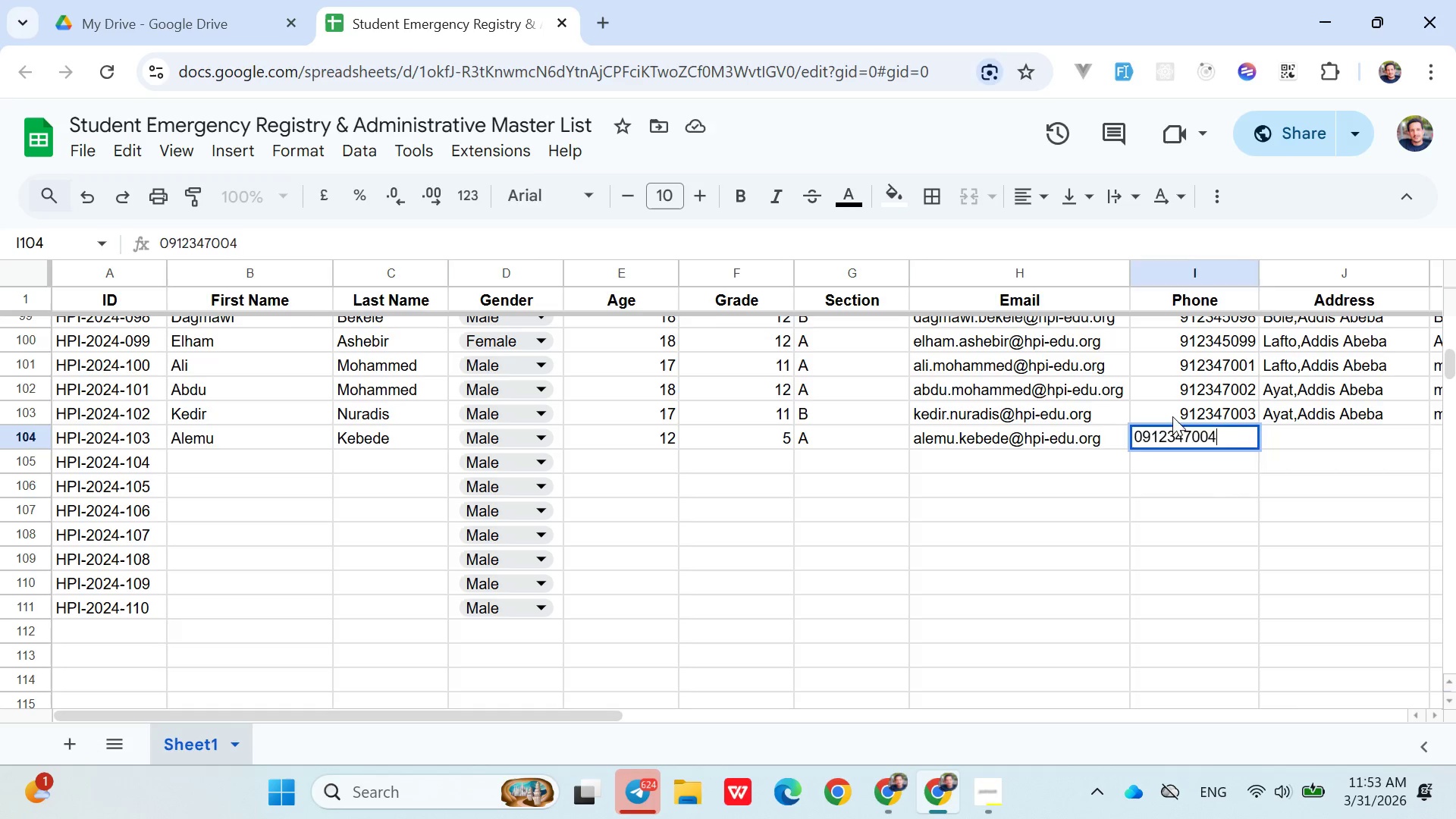 
key(ArrowRight)
 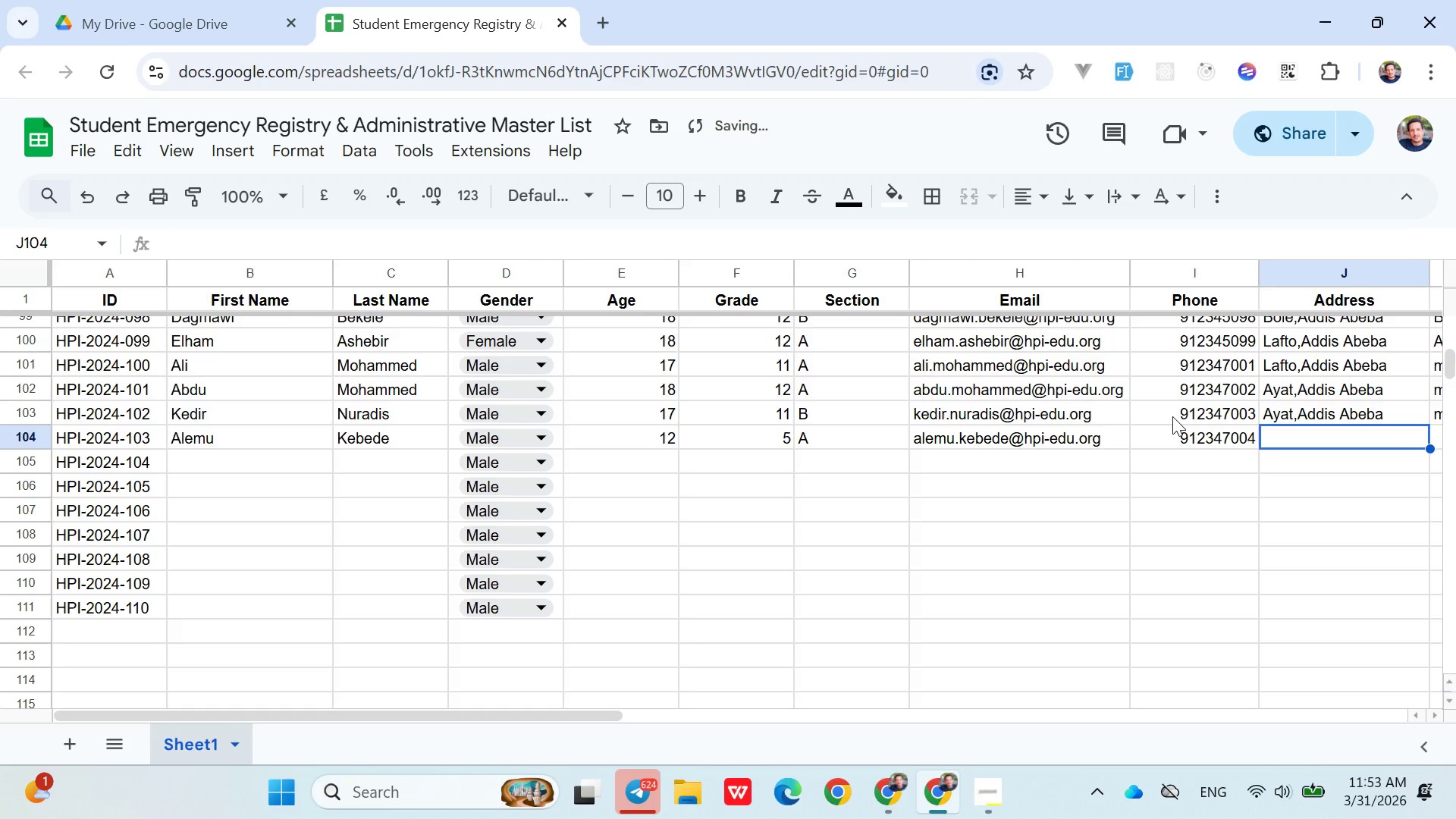 
type(Ayer)
 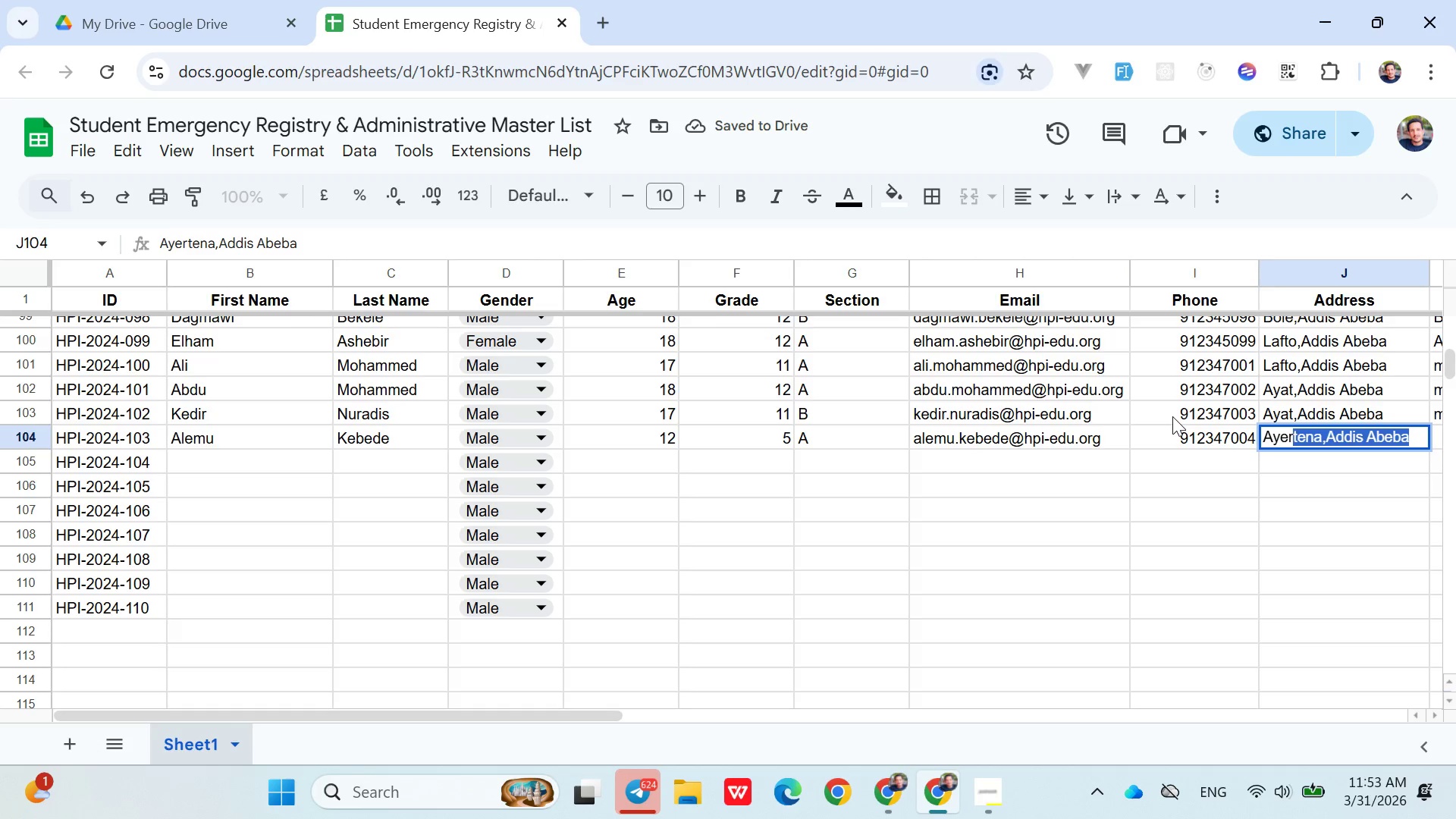 
key(ArrowRight)
 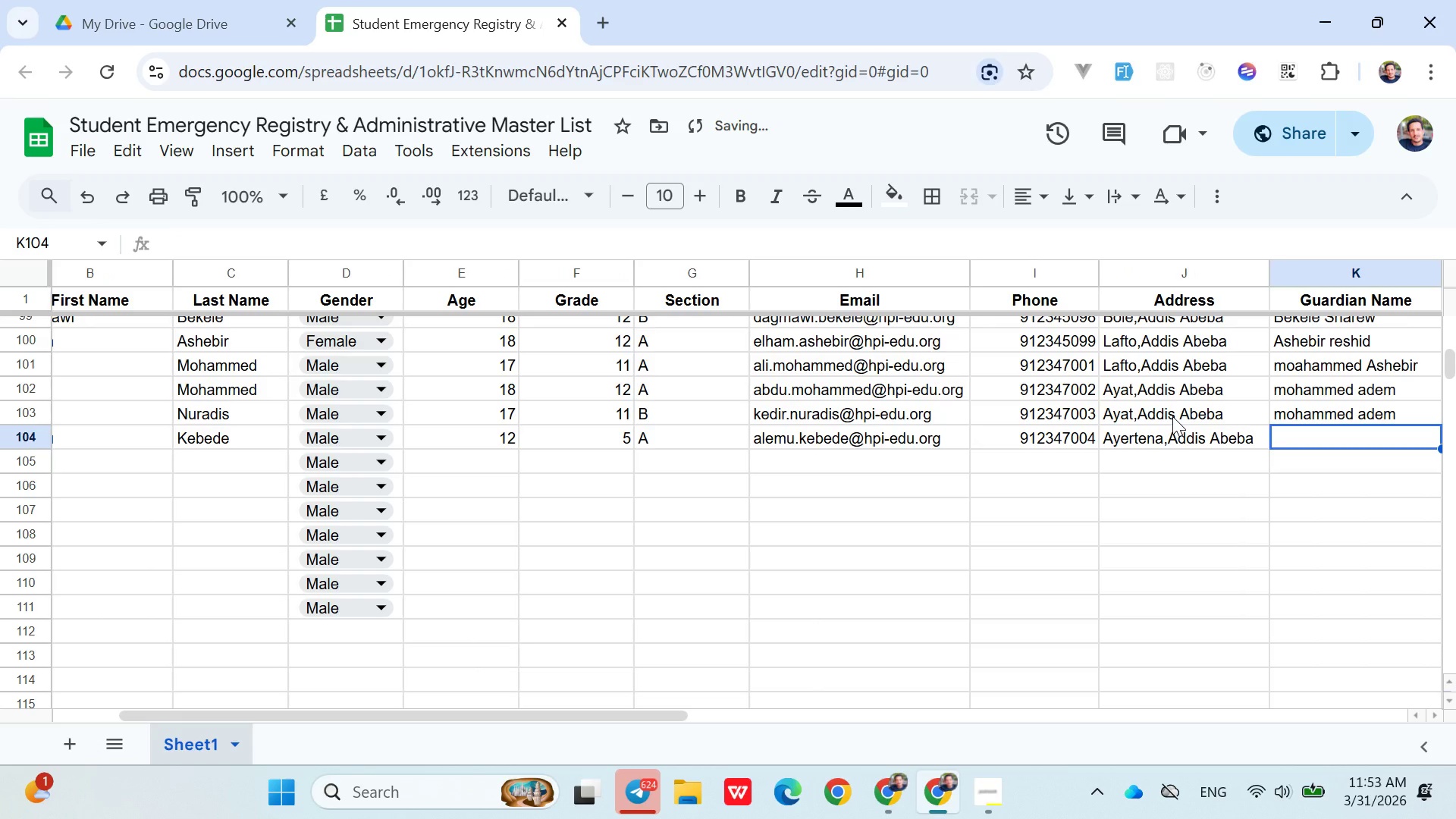 
type(Kebede Ararsa)
 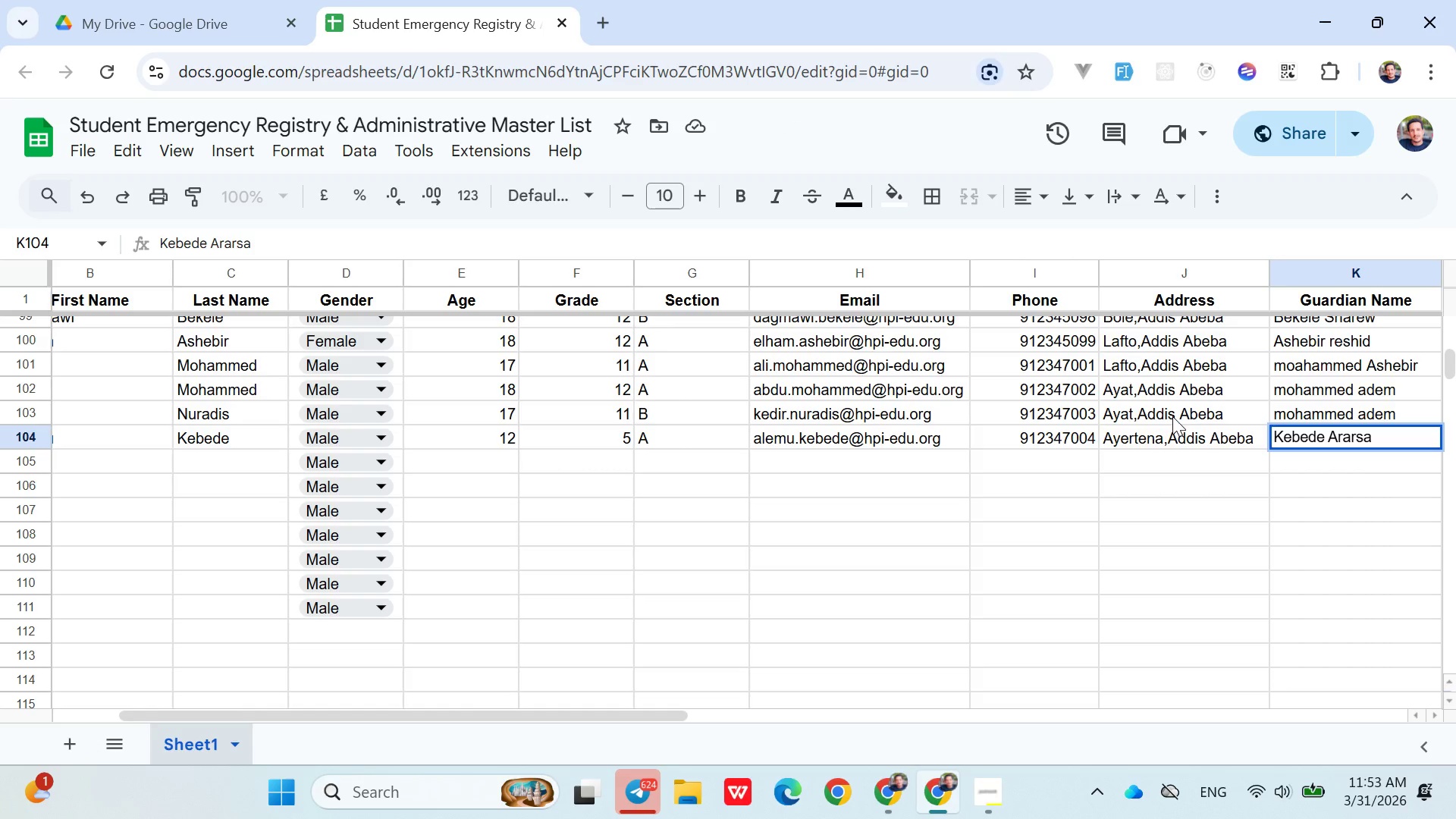 
key(ArrowRight)
 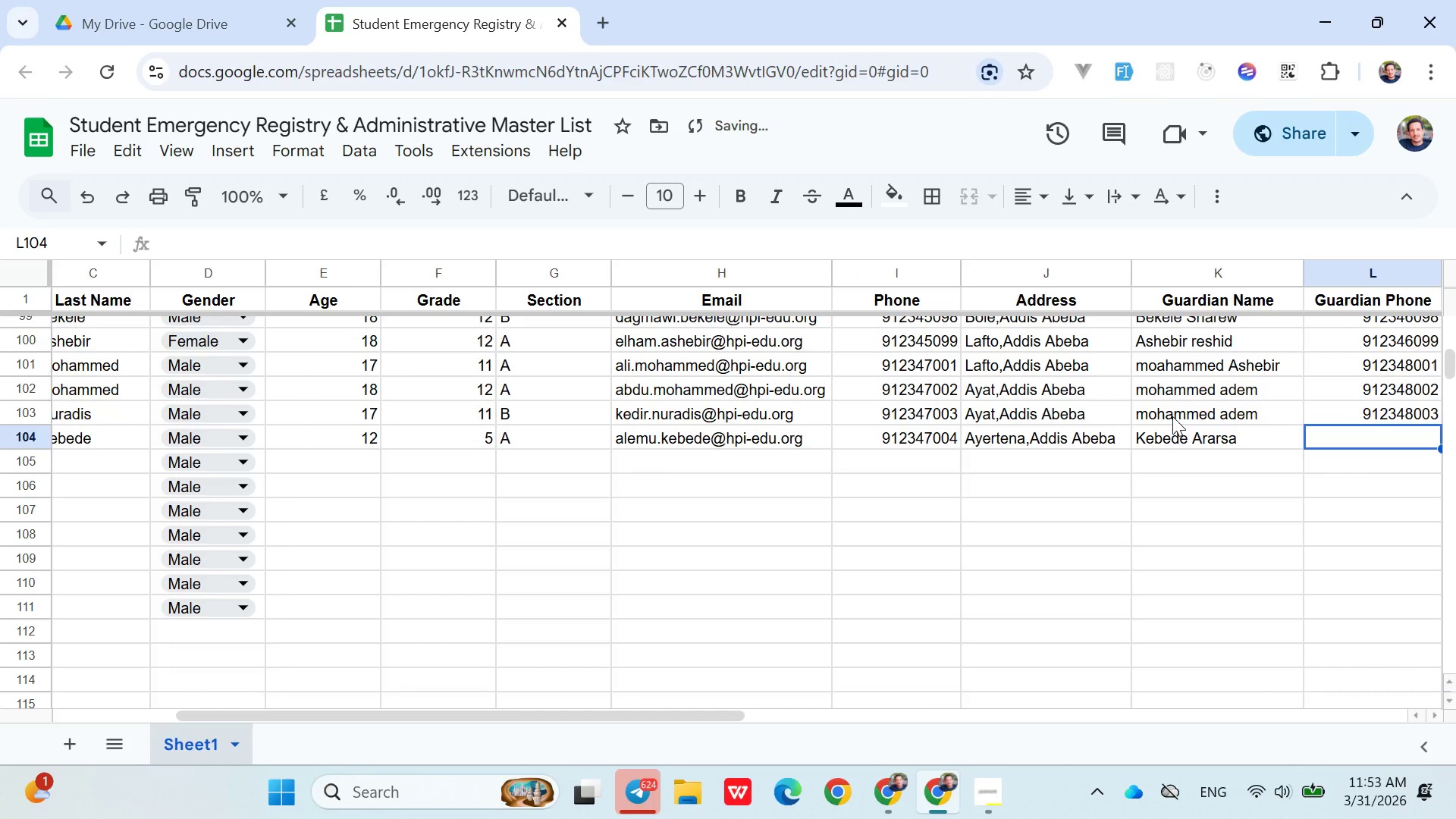 
type(0912348004)
 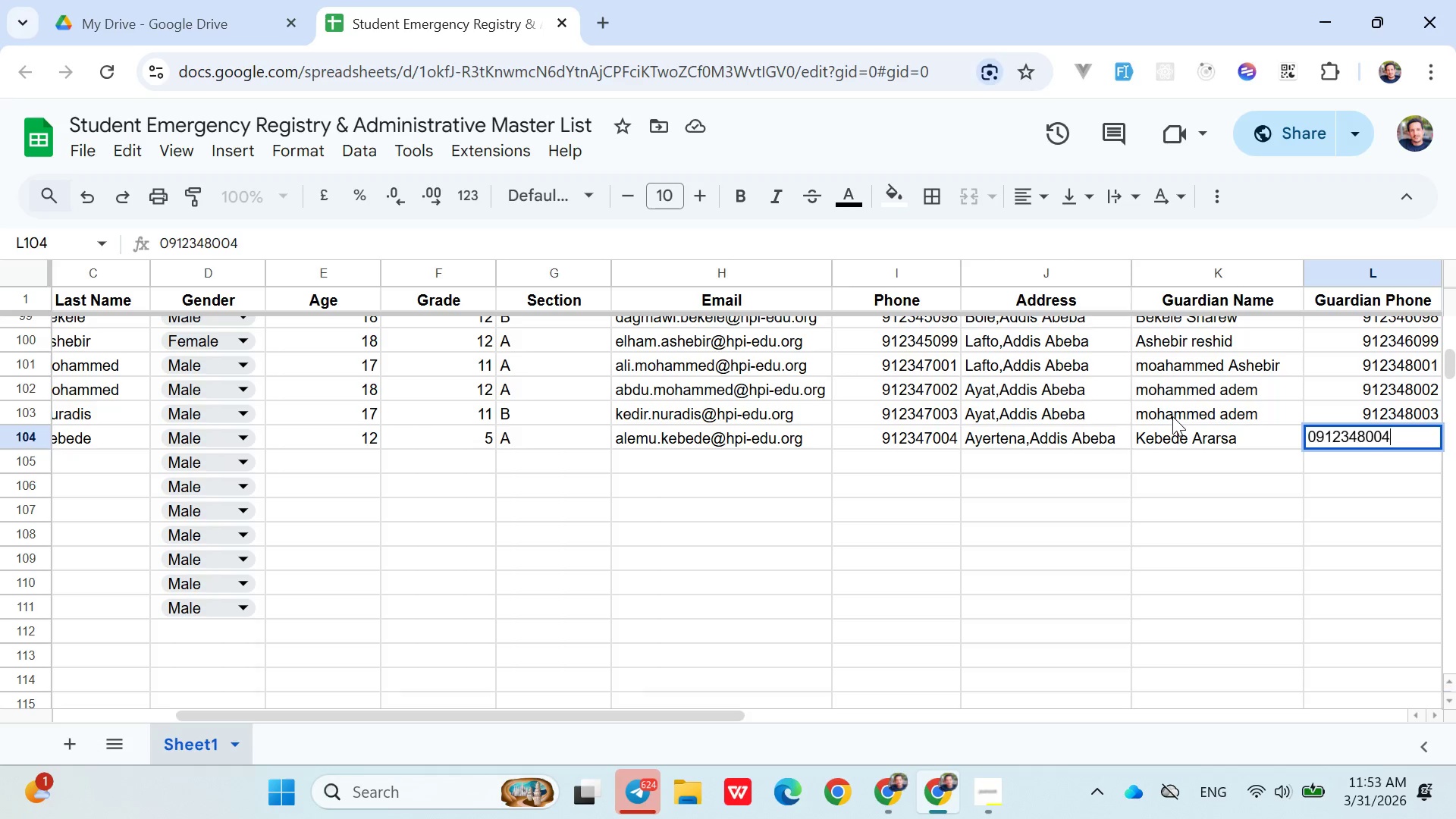 
key(ArrowDown)
 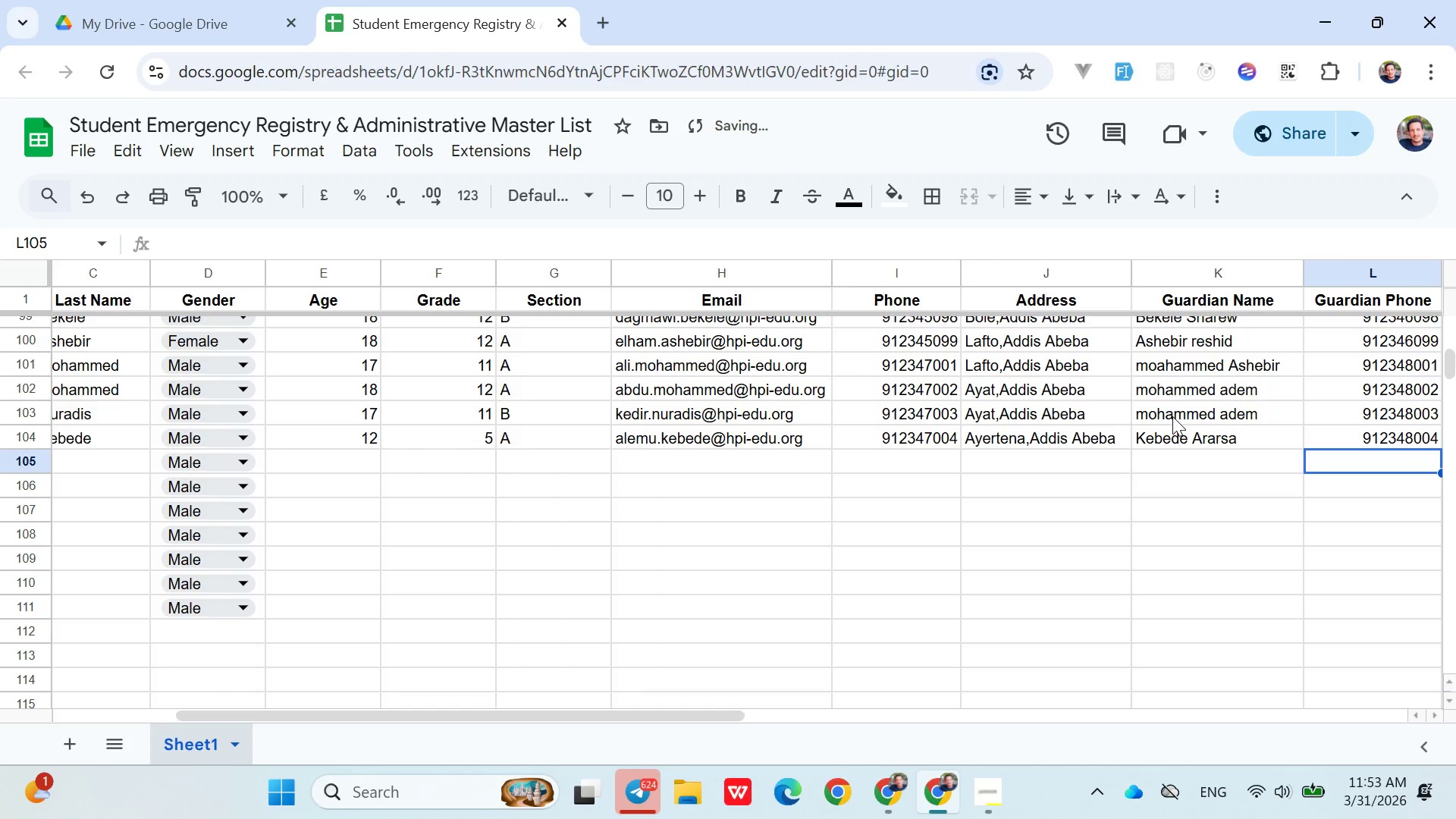 
hold_key(key=ArrowLeft, duration=0.94)
 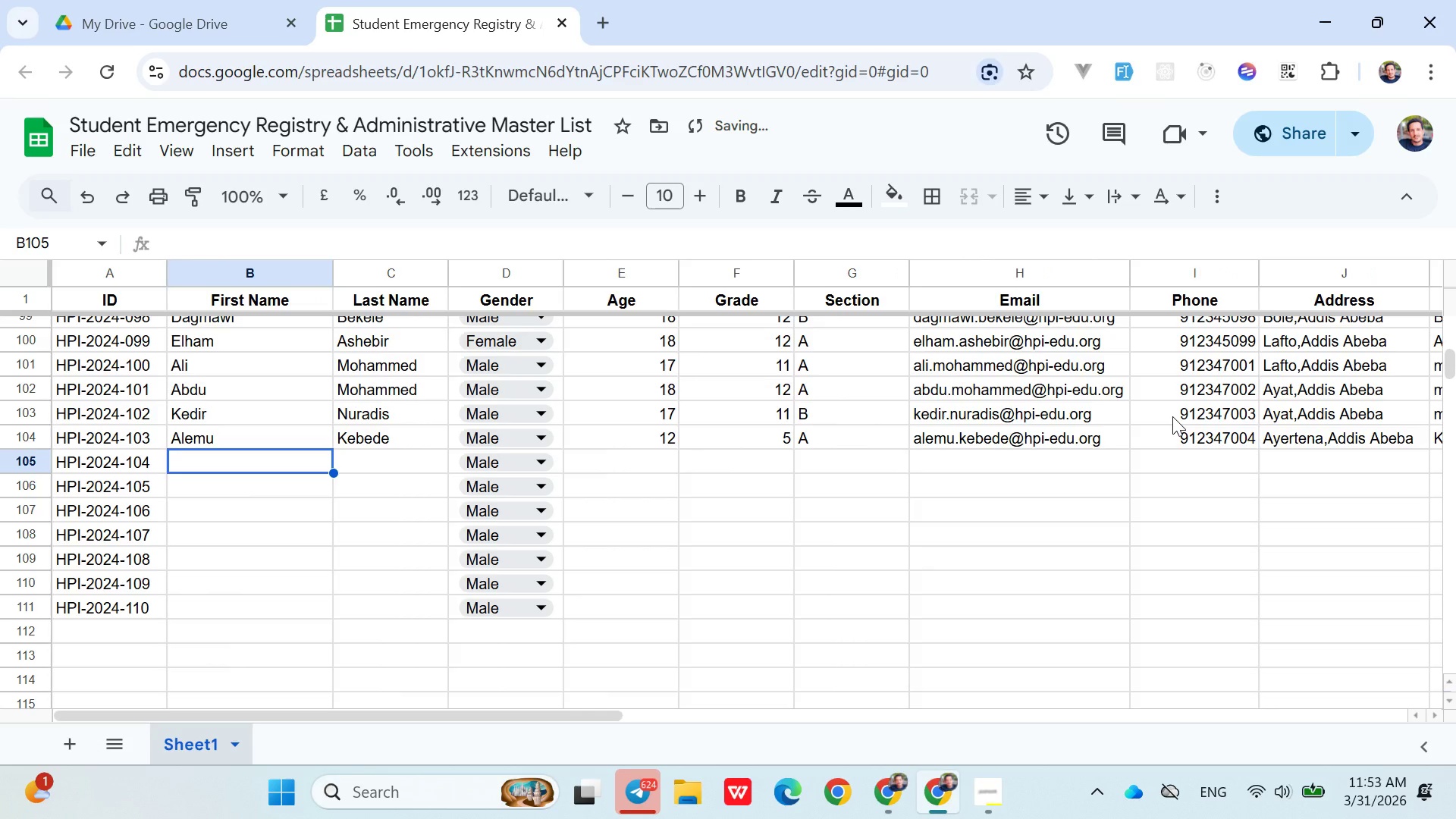 
key(ArrowRight)
 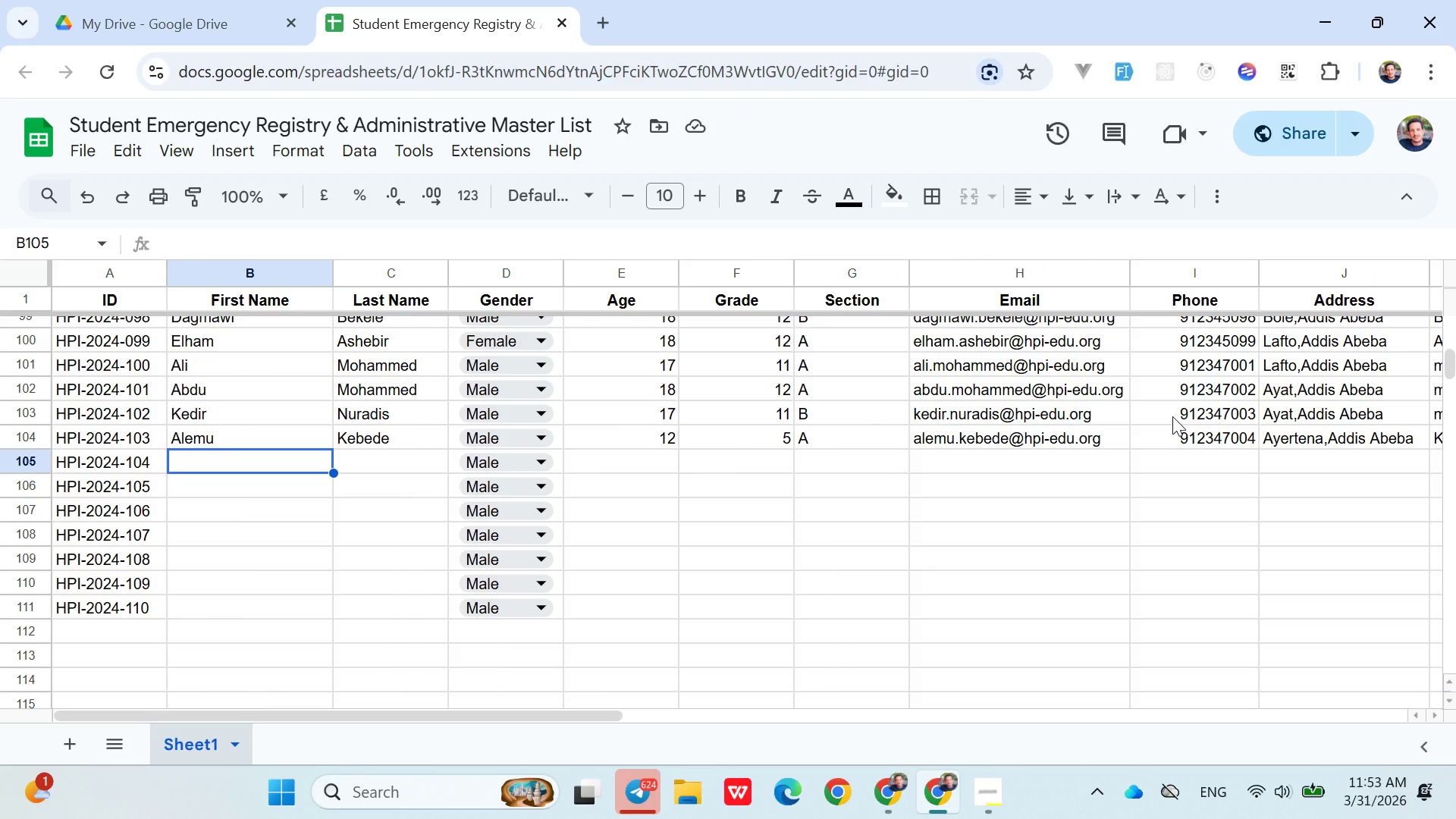 
wait(32.91)
 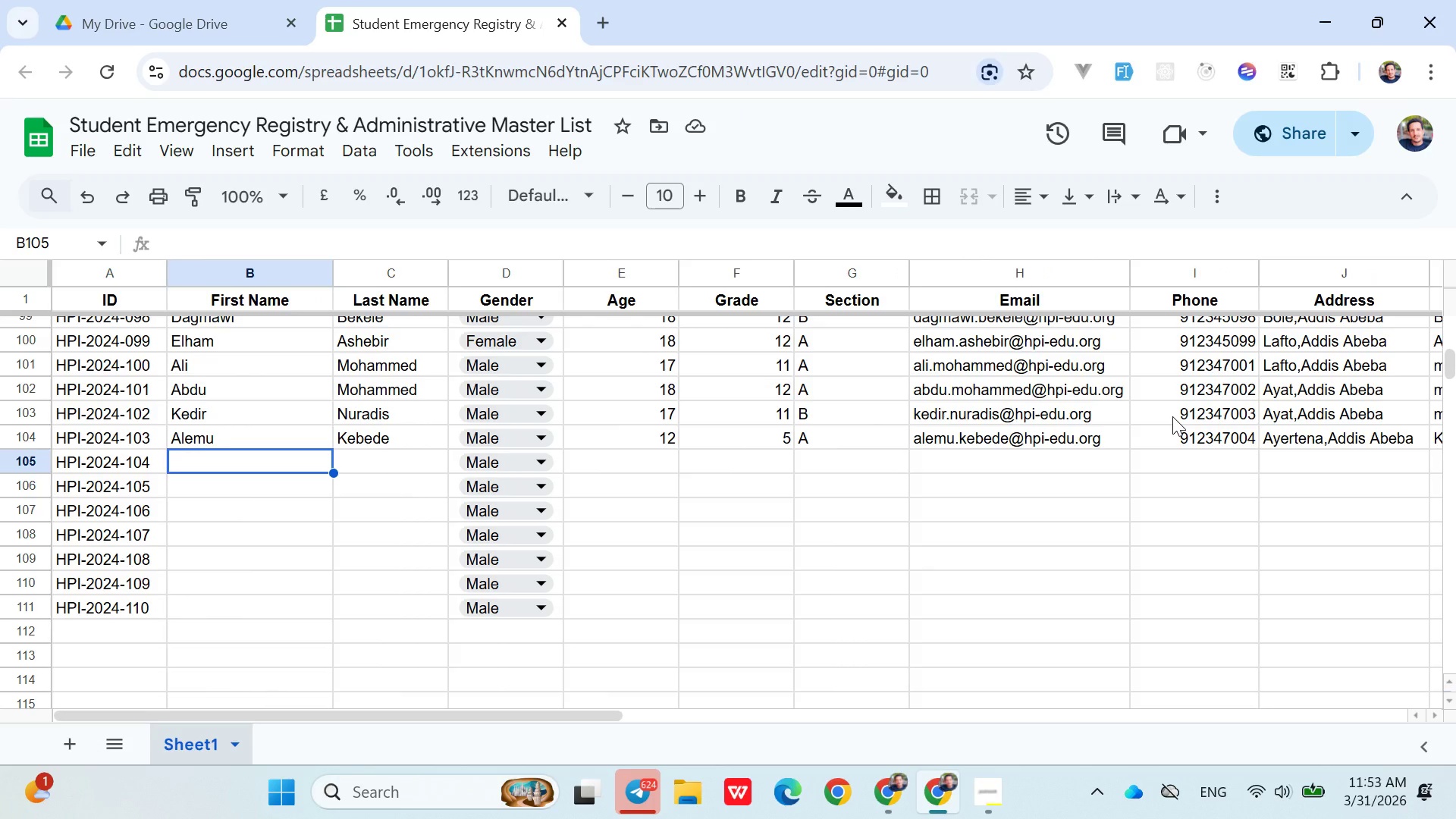 
type(Abdu)
 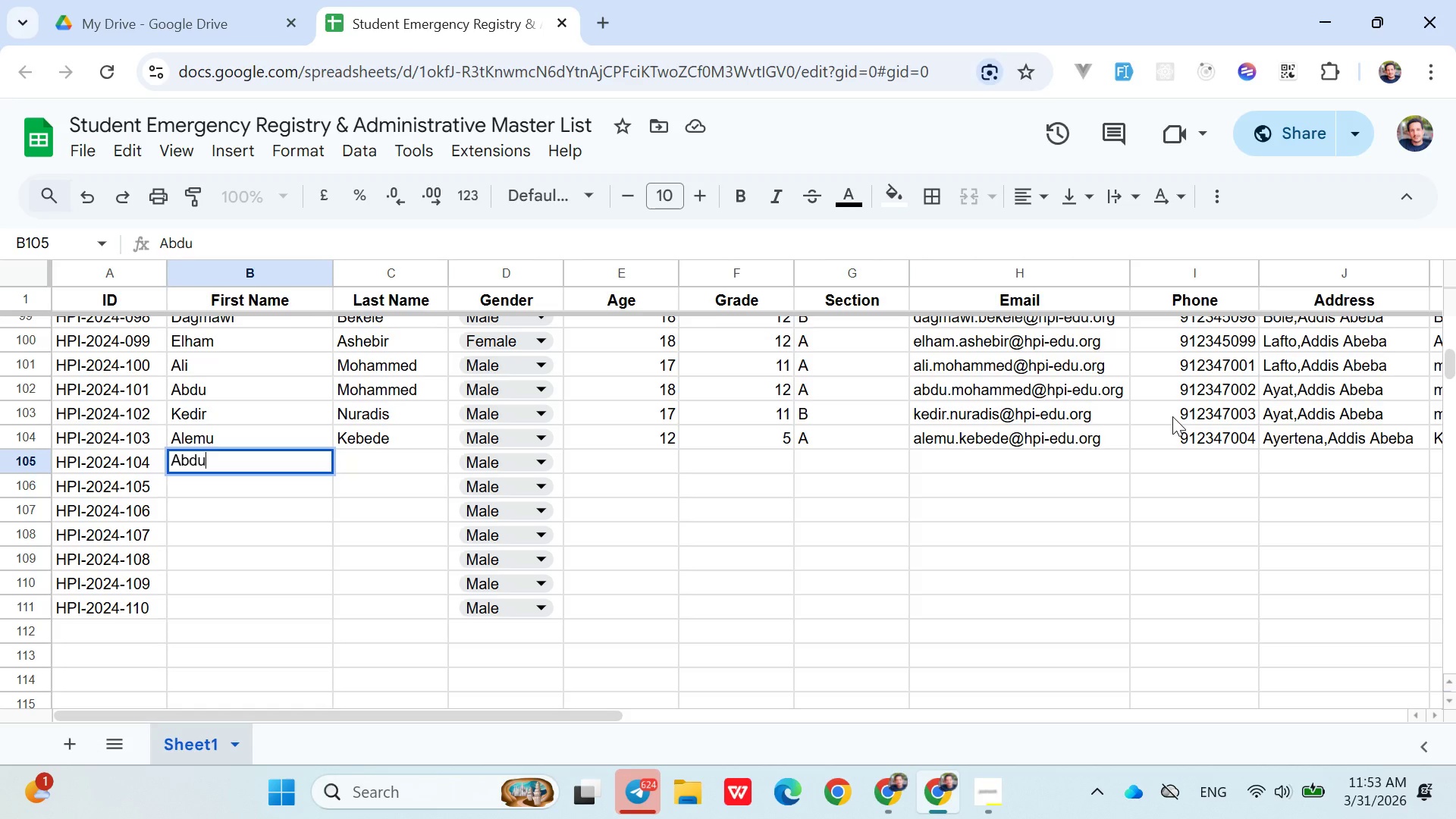 
key(ArrowRight)
 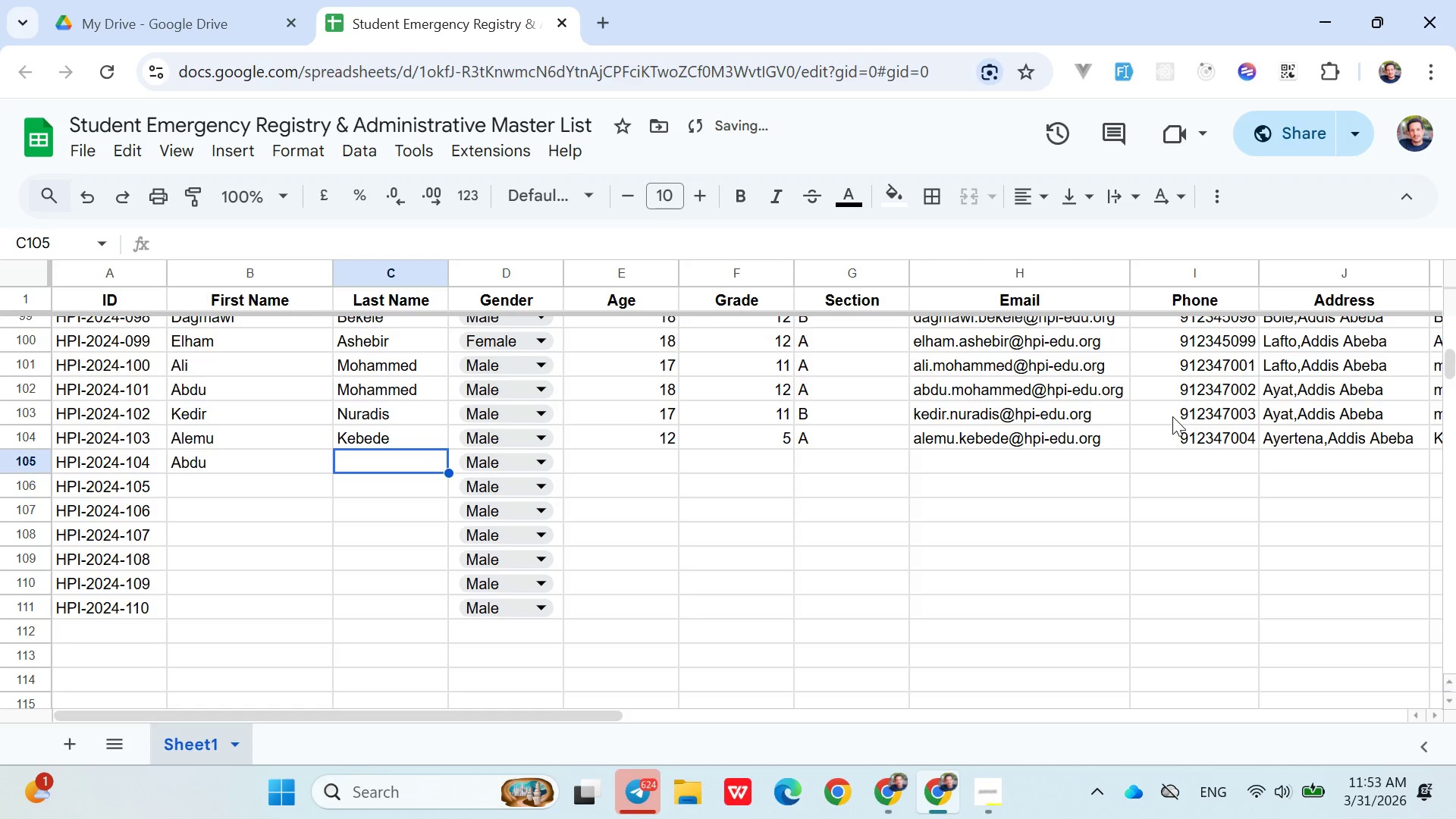 
type(Yimam)
 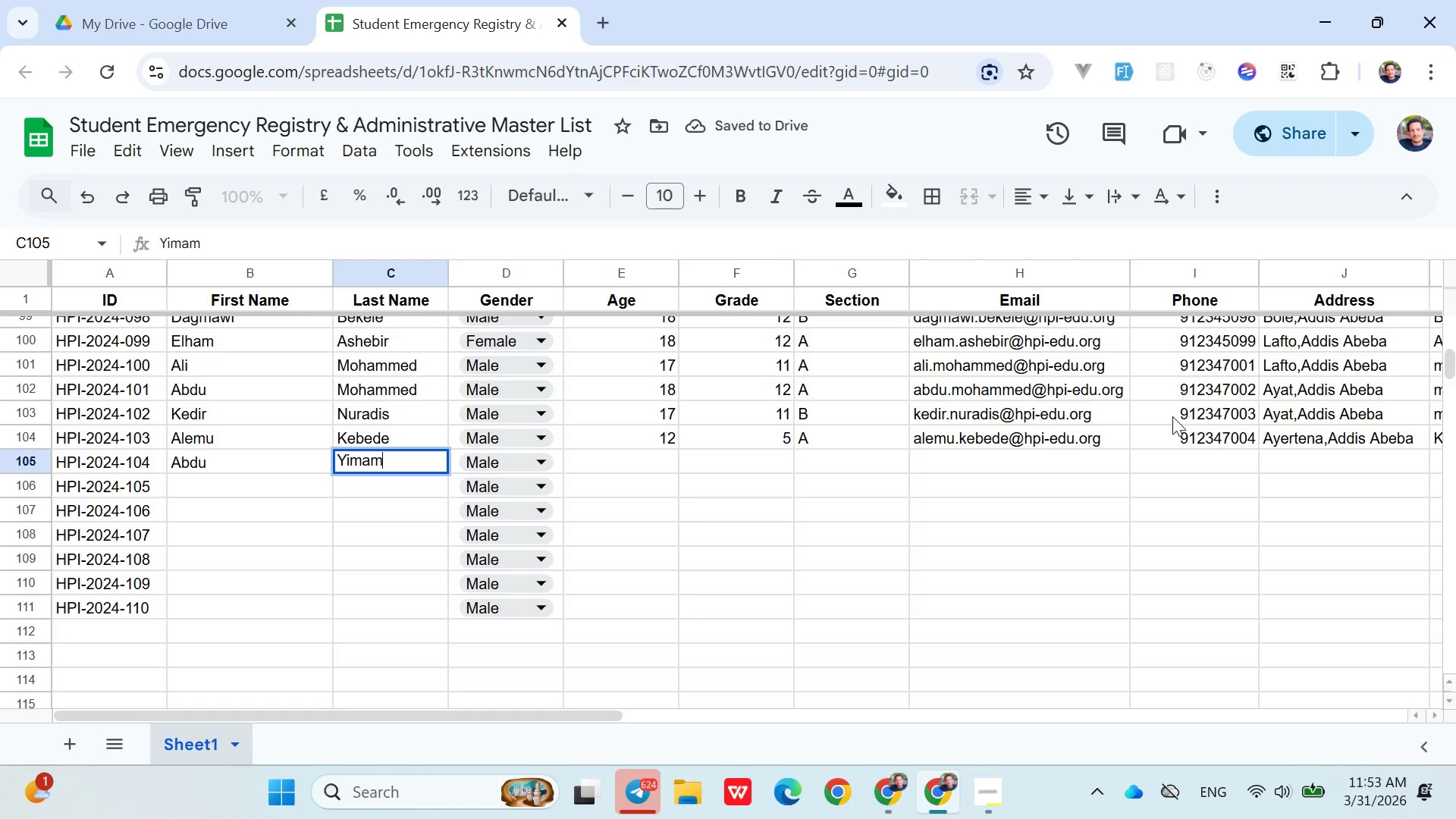 
key(ArrowRight)
 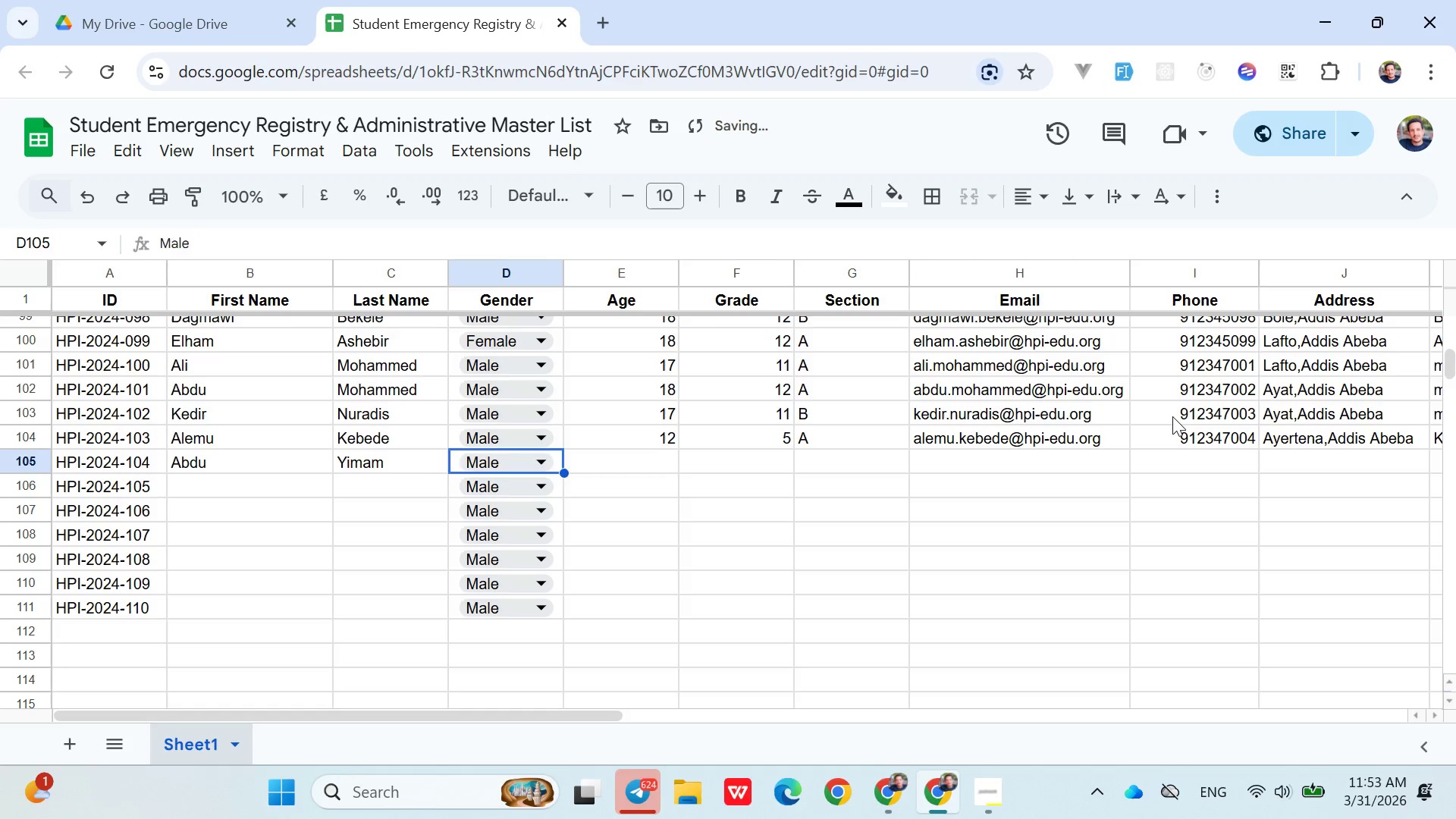 
key(ArrowRight)
 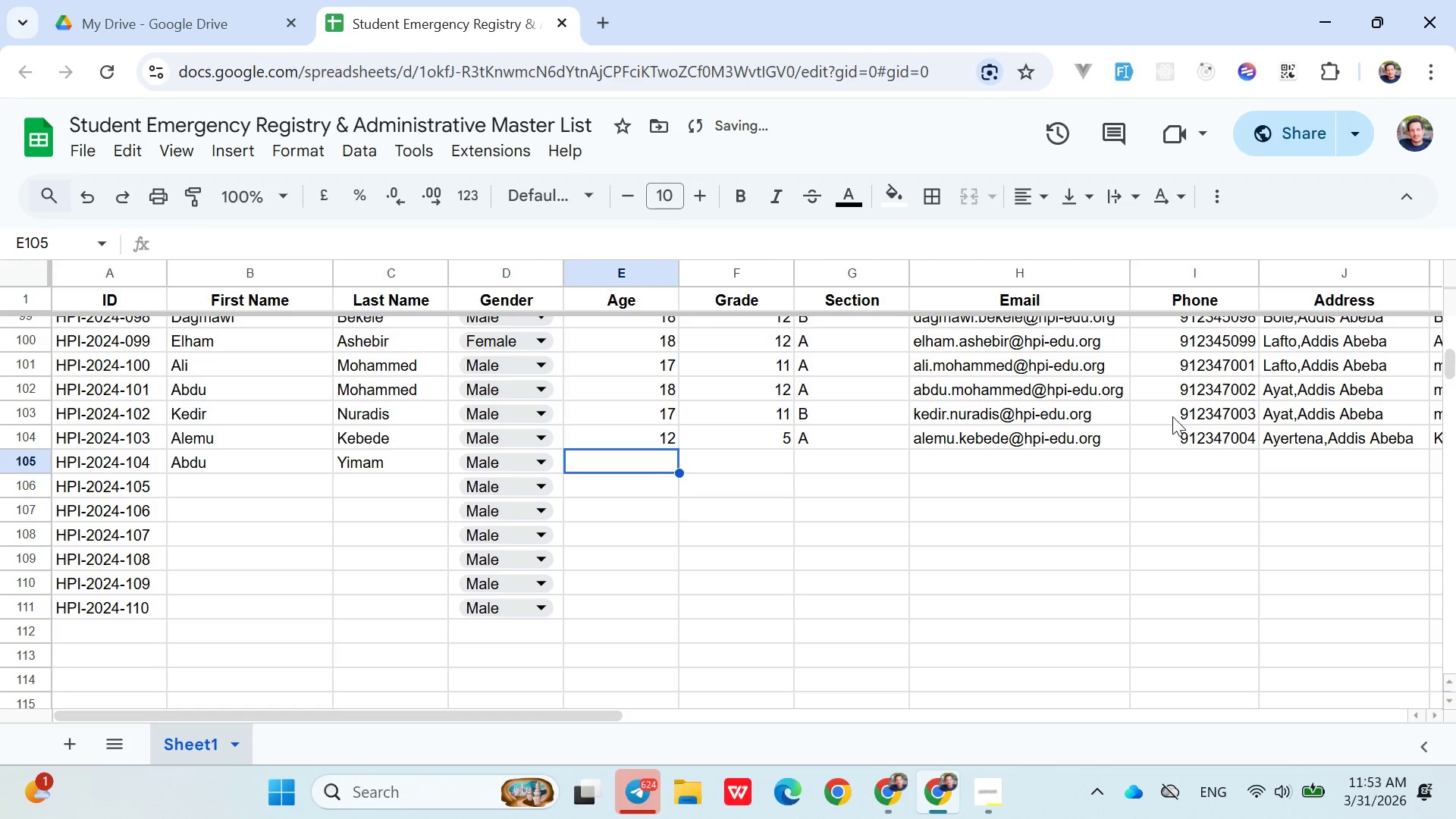 
type(18)
 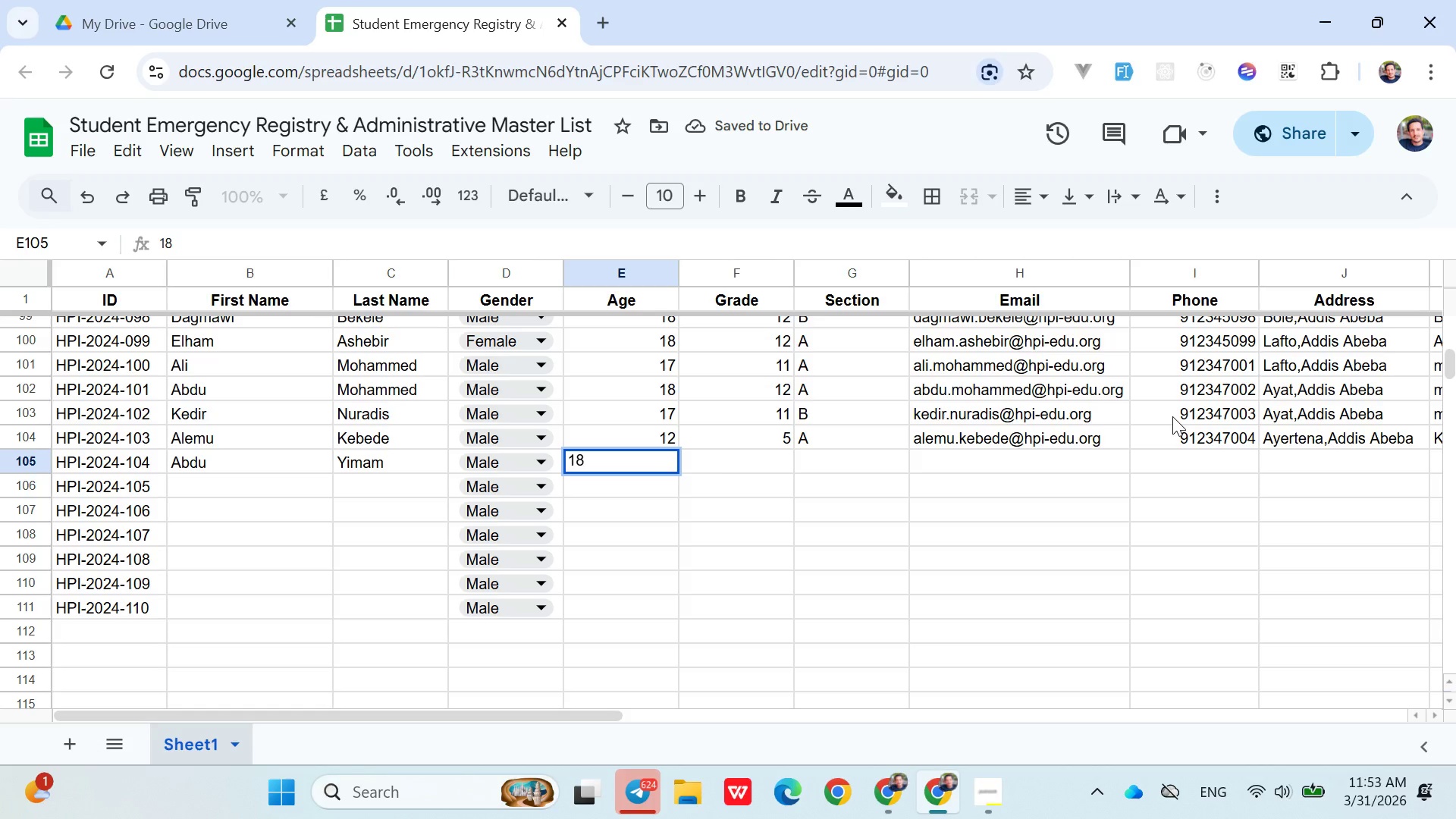 
key(ArrowRight)
 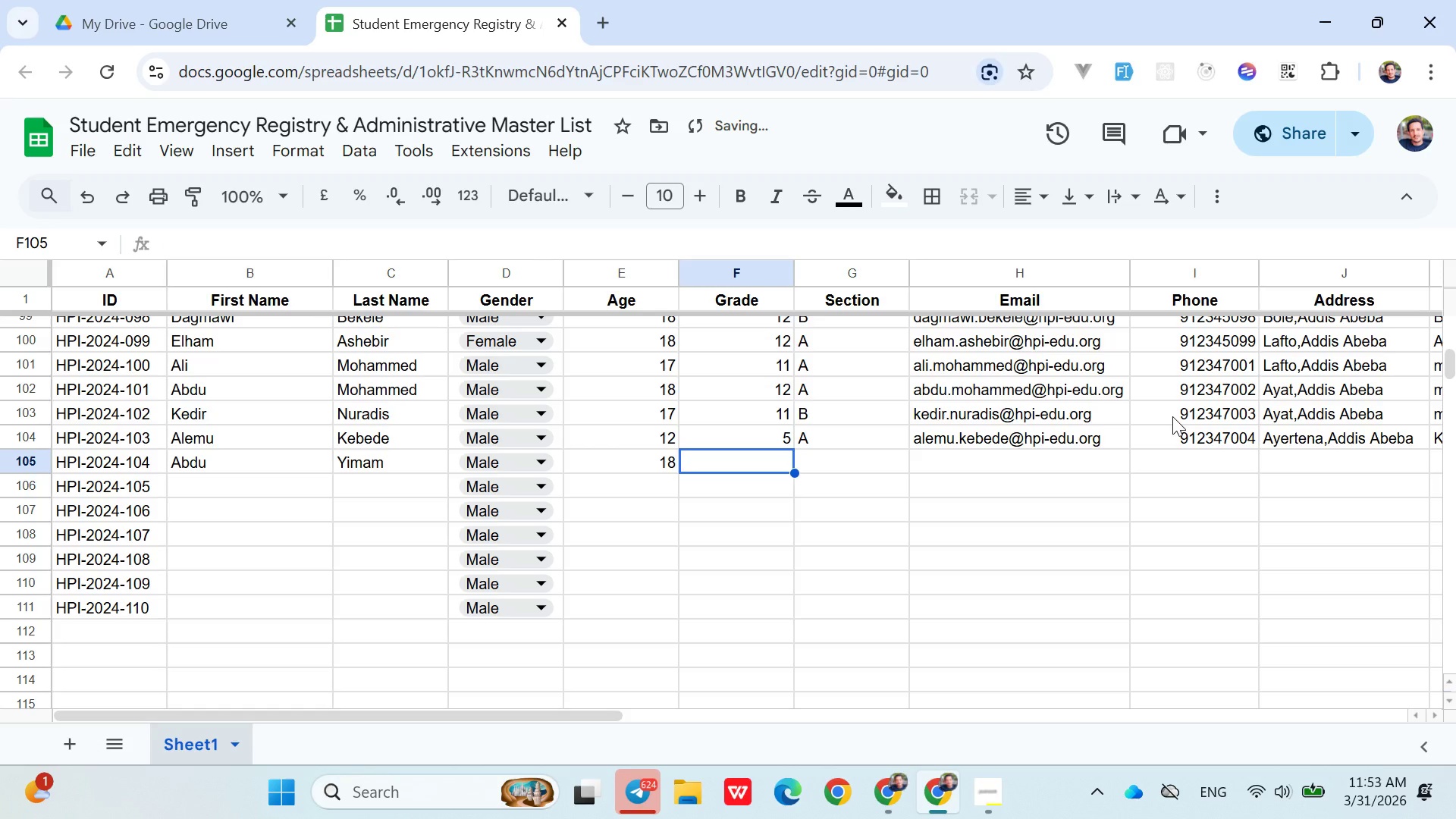 
type(12)
 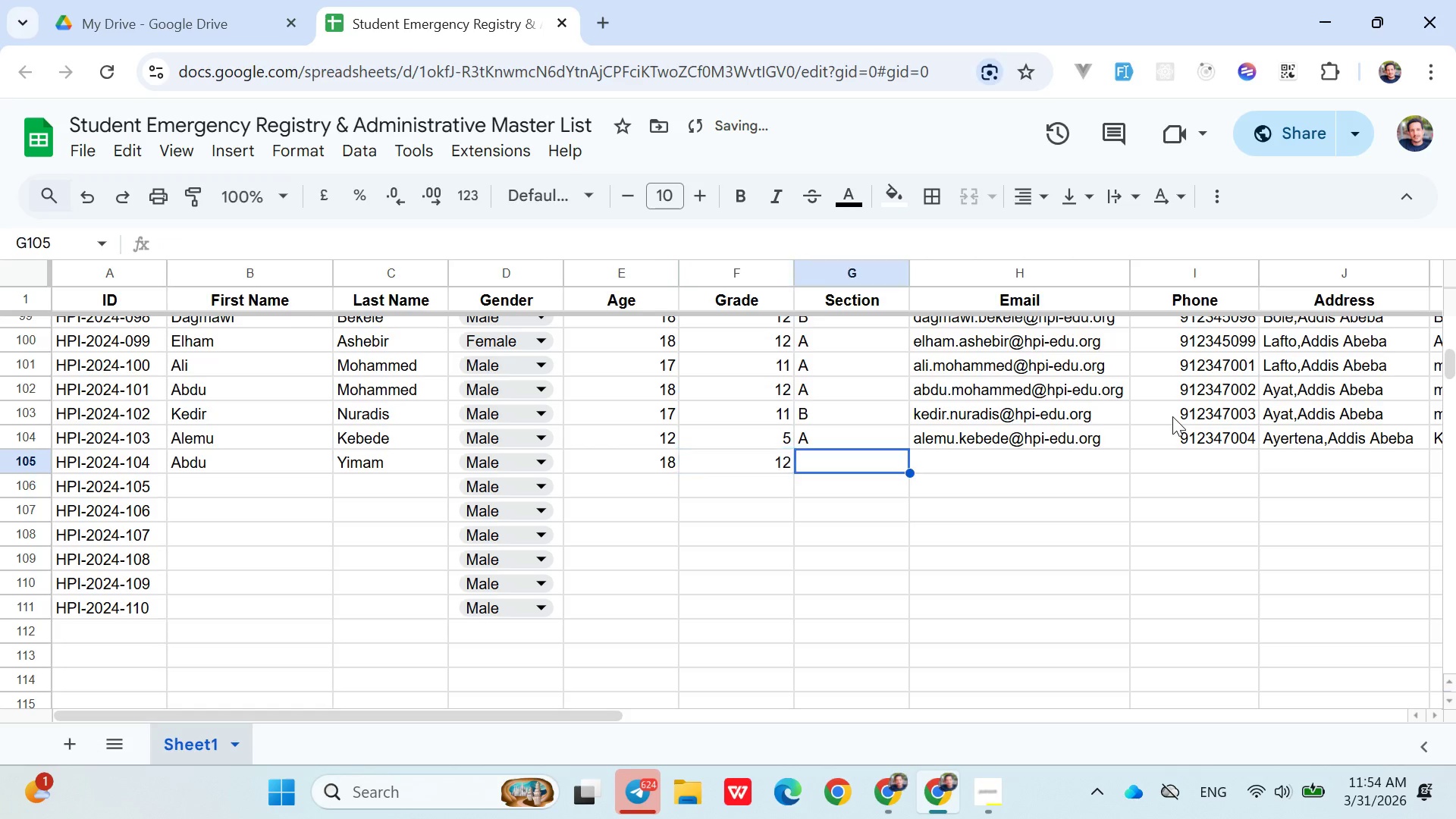 
key(ArrowRight)
 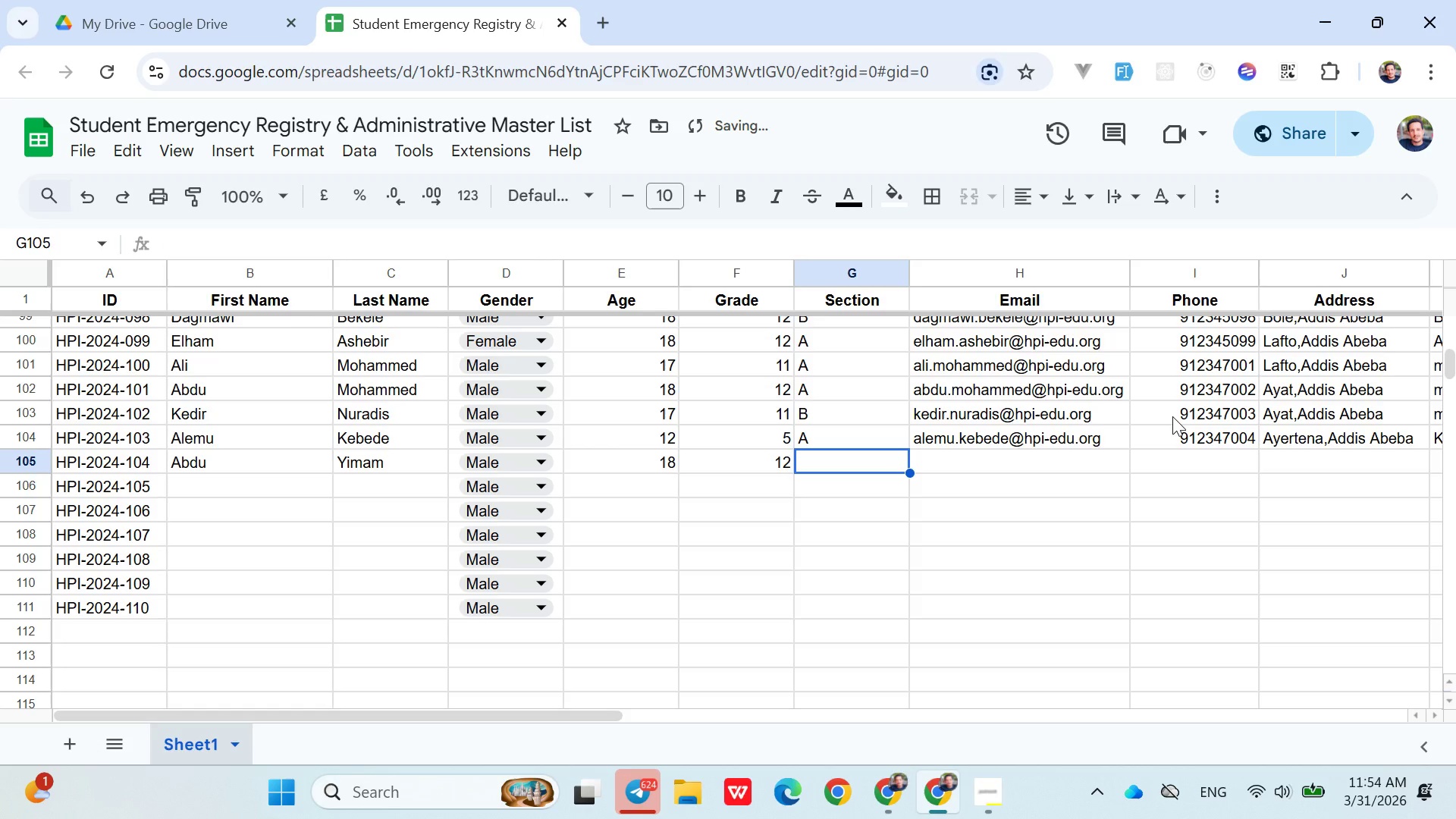 
hold_key(key=ShiftLeft, duration=1.31)
 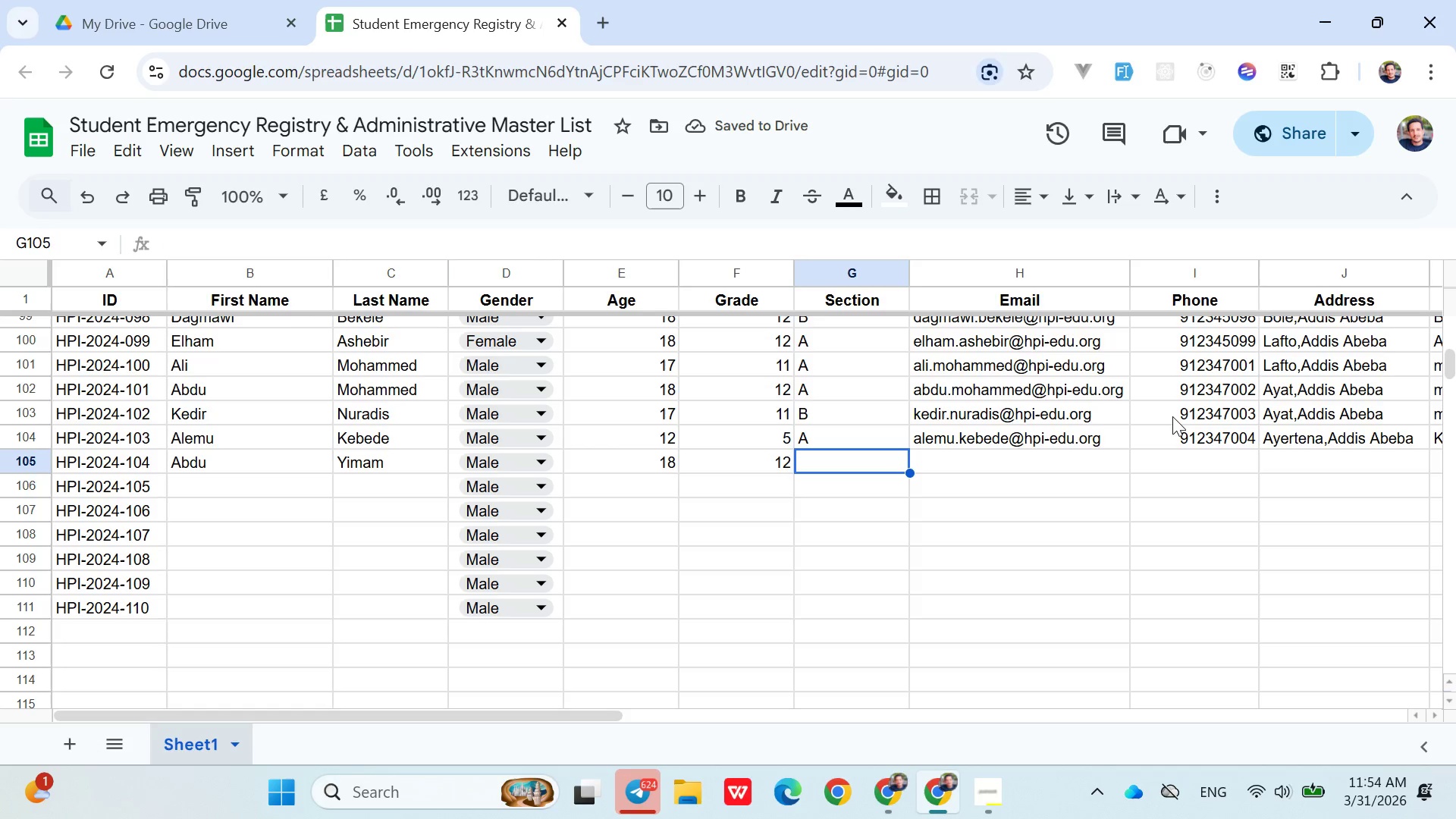 
key(Shift+A)
 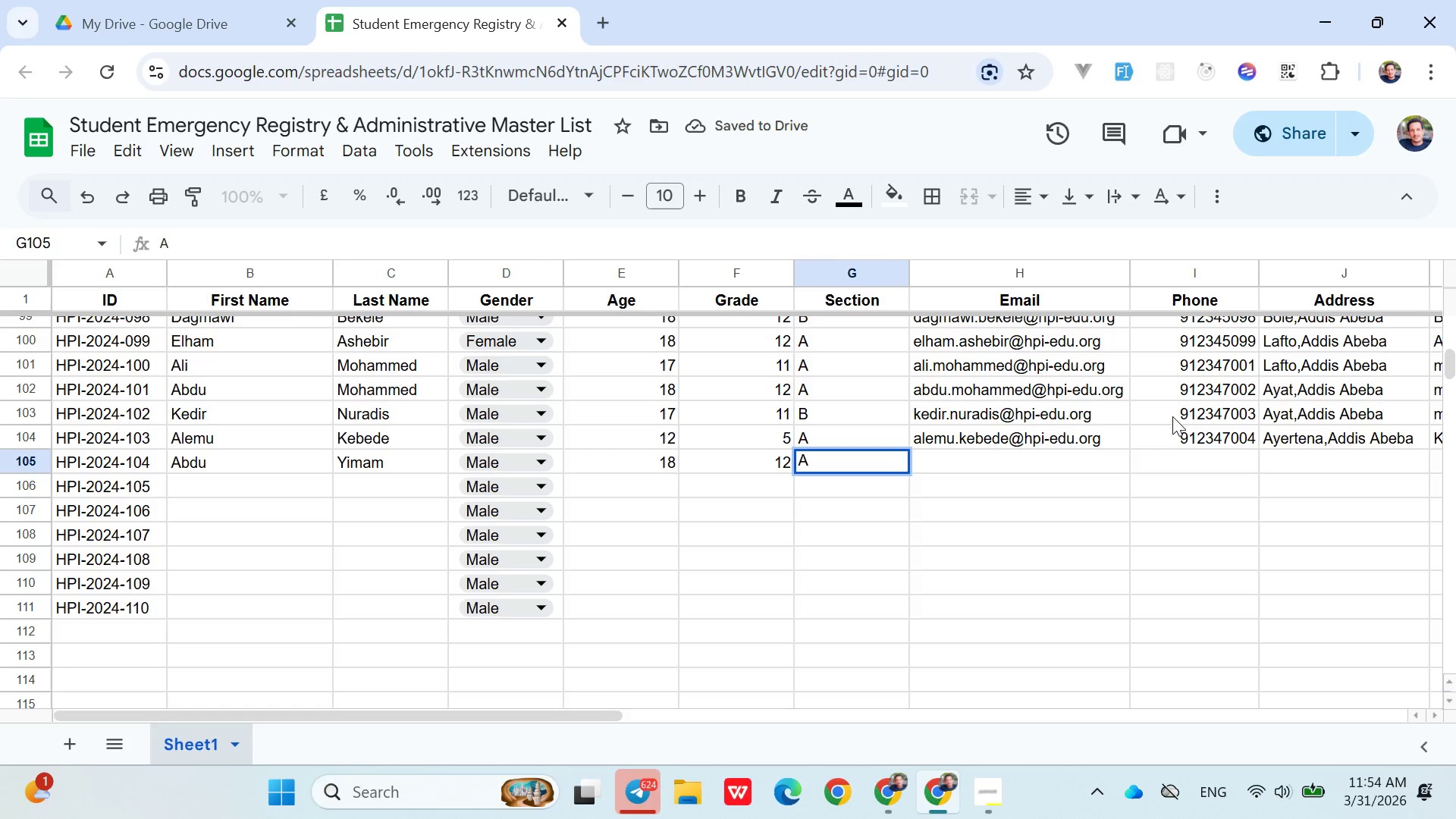 
key(ArrowRight)
 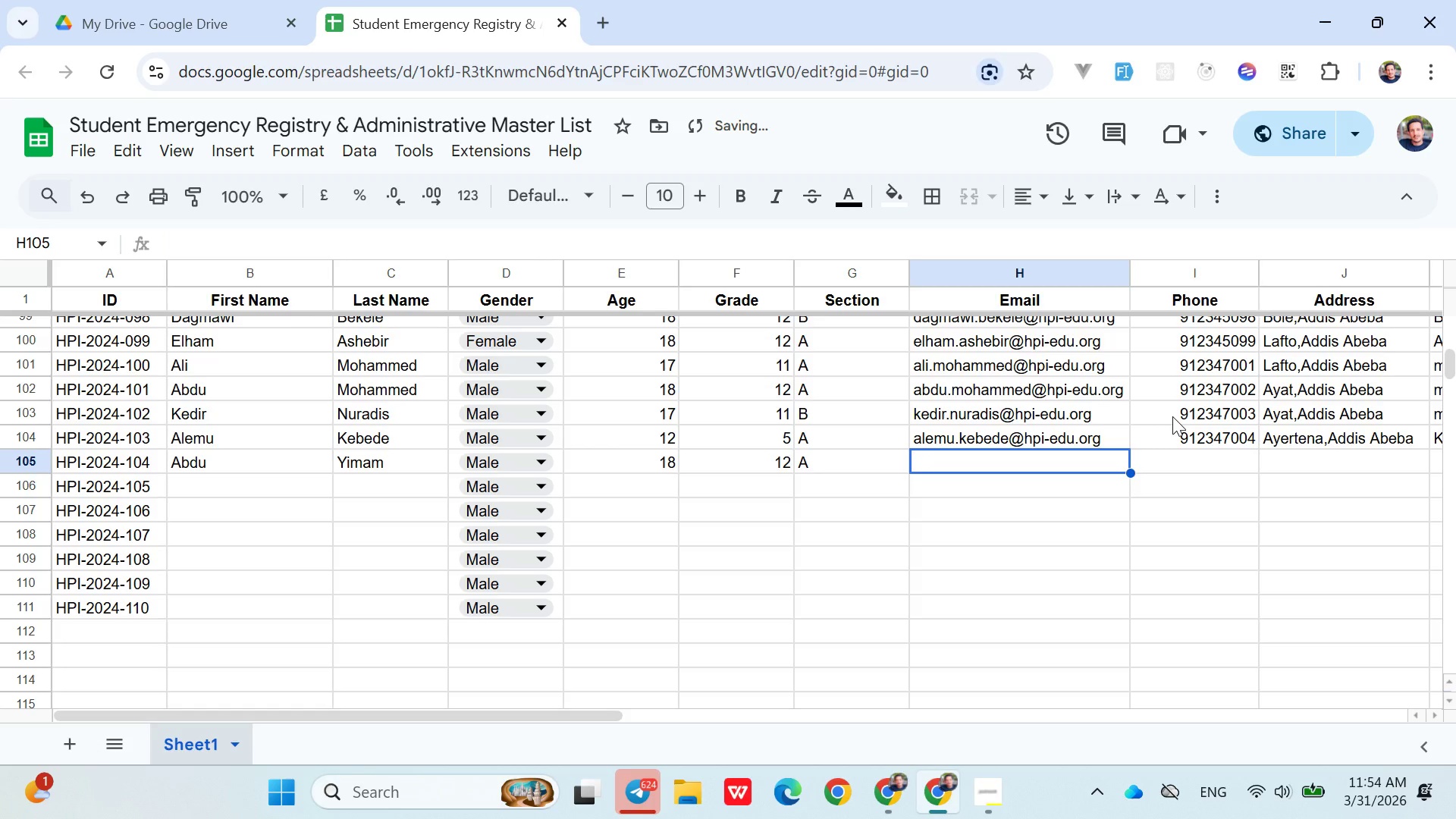 
type(abdu.yiam@hpi-edu.org)
 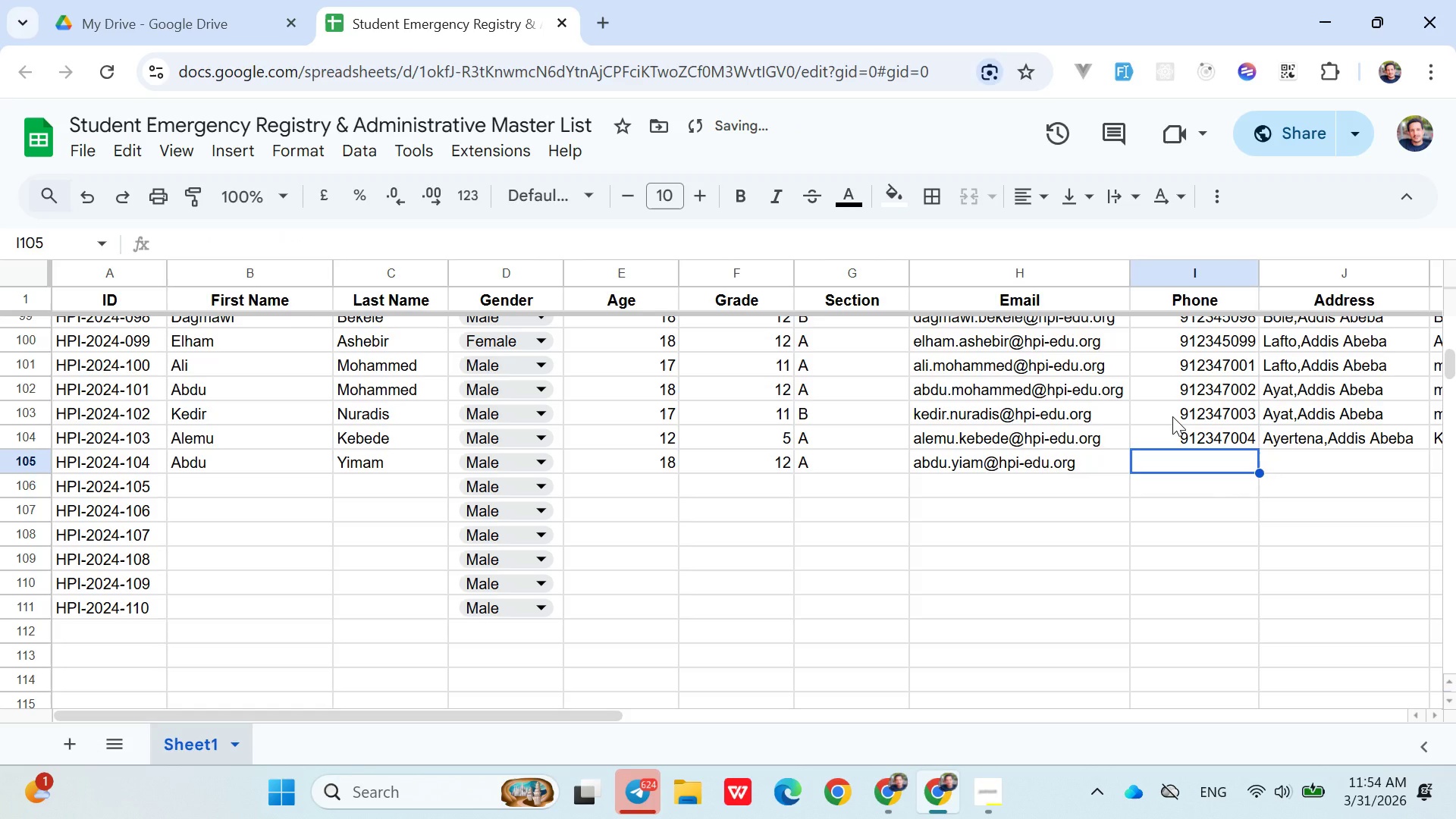 
 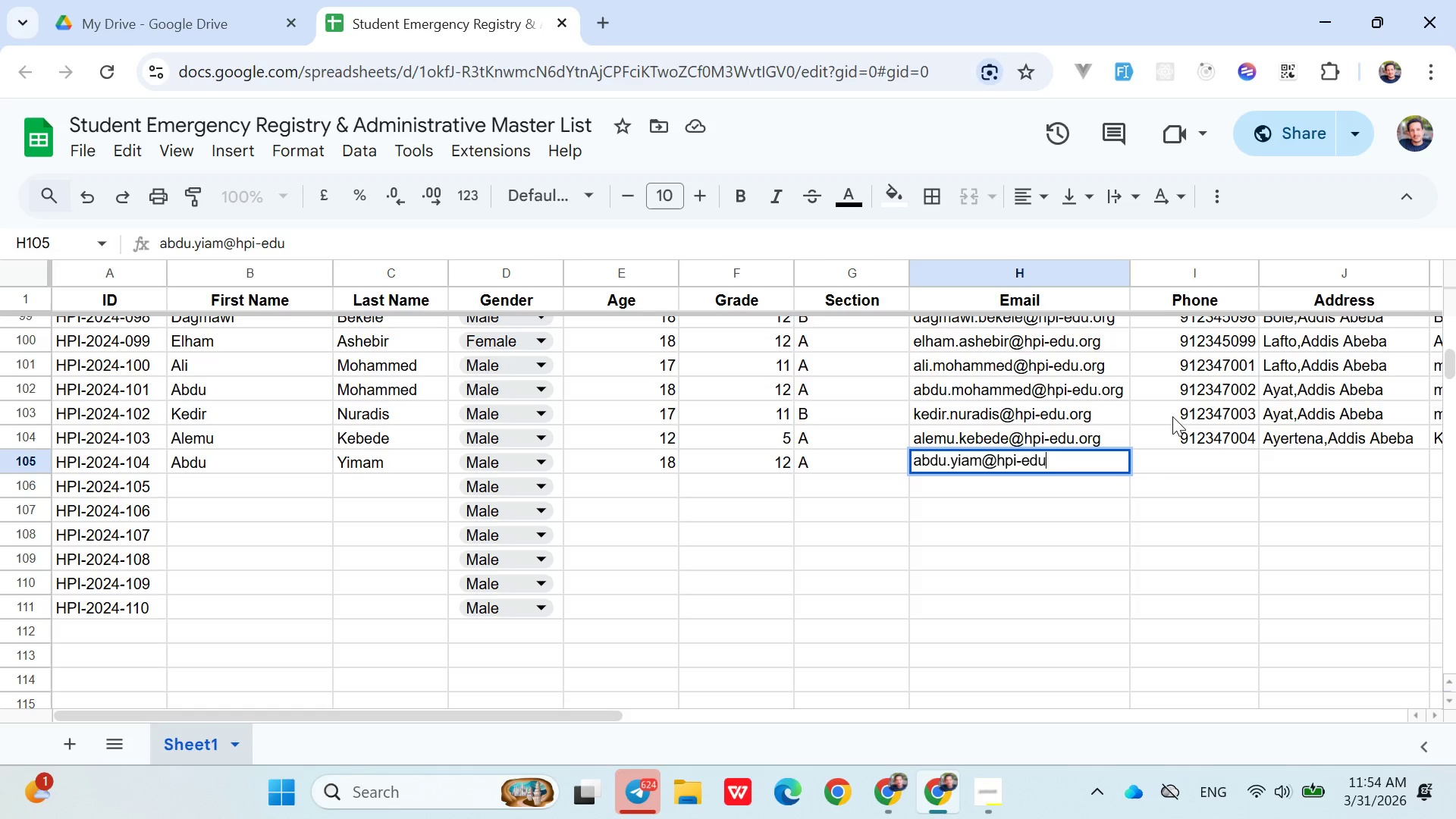 
key(ArrowRight)
 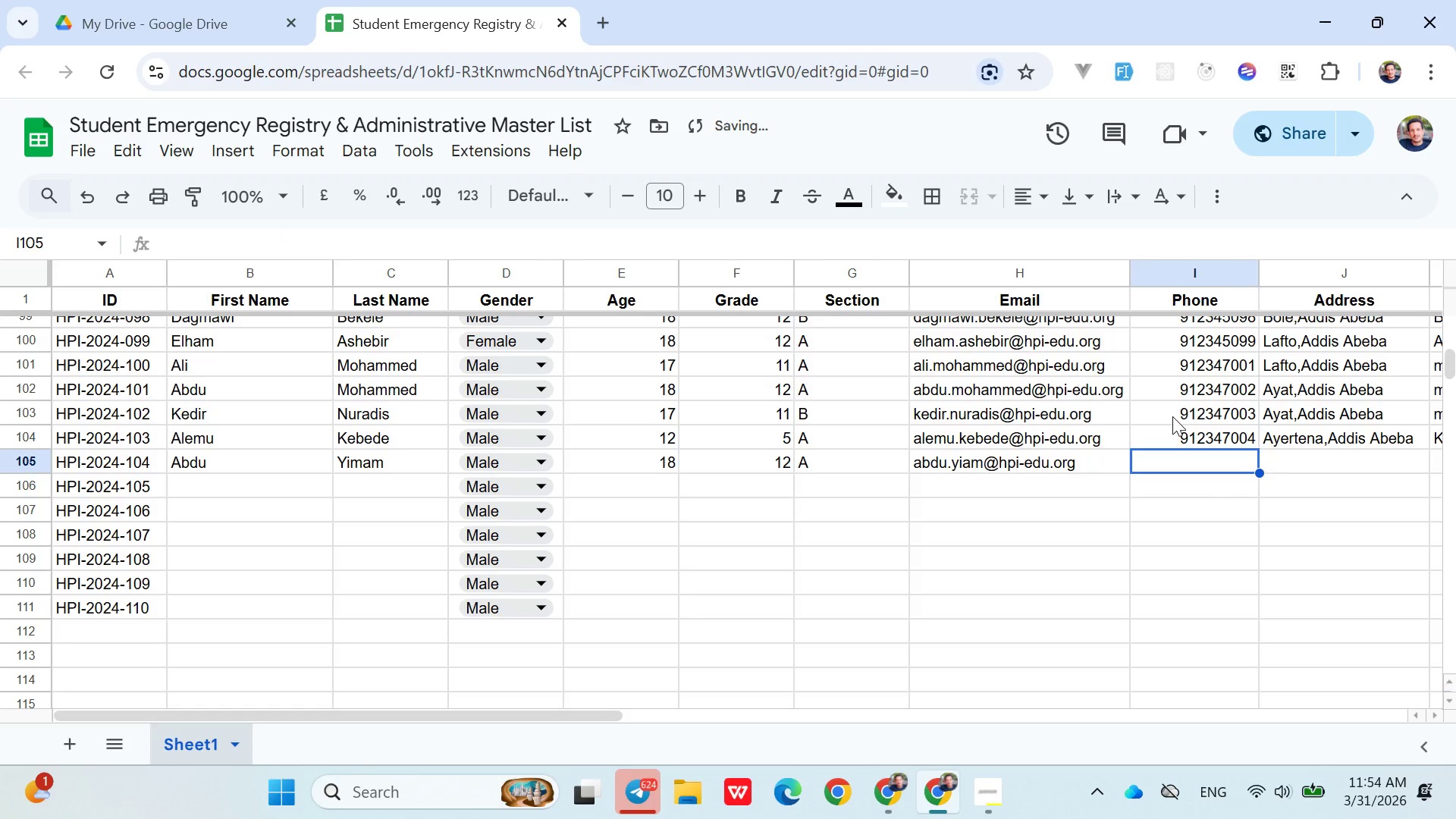 
type(092347005)
 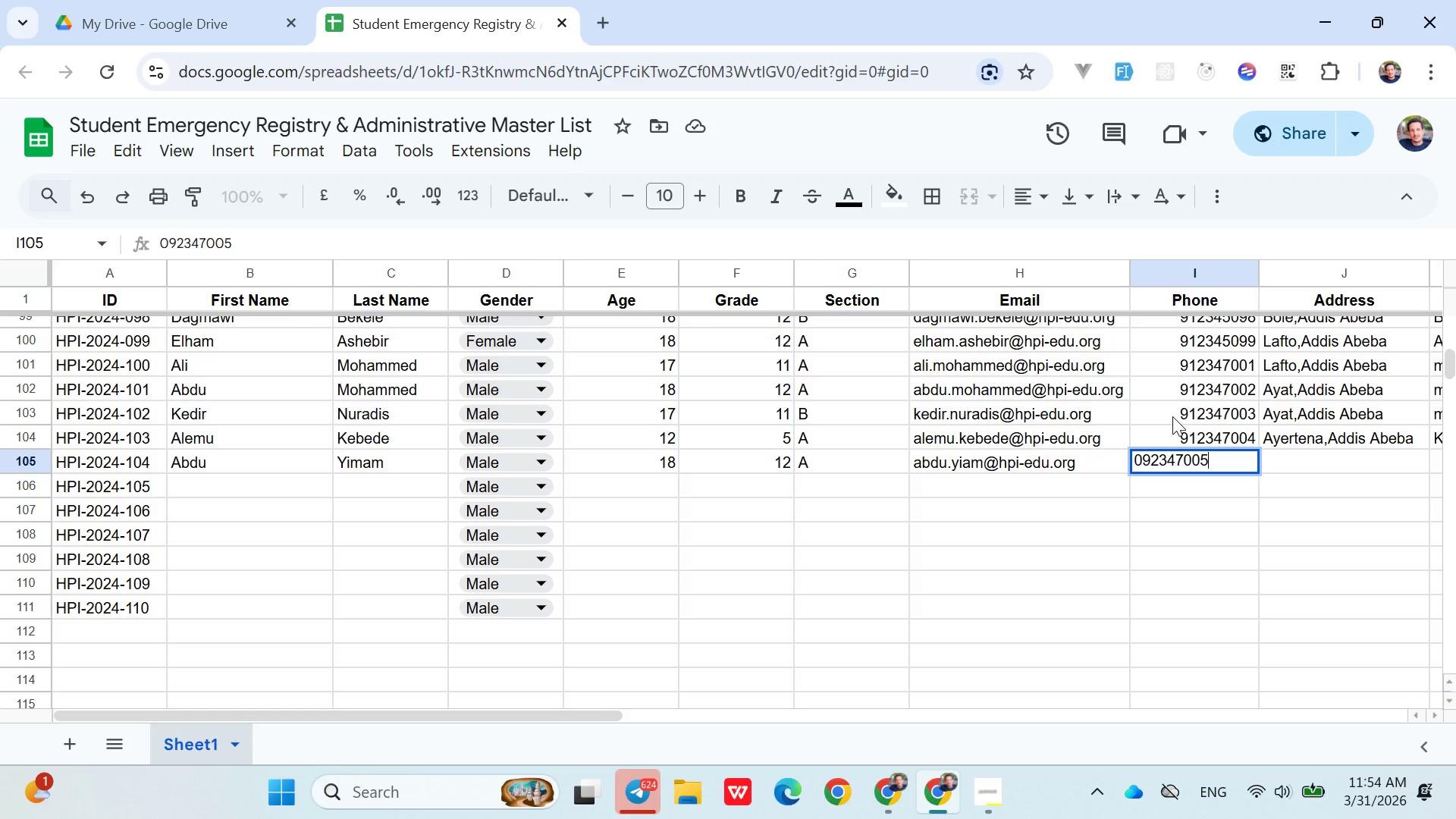 
key(ArrowRight)
 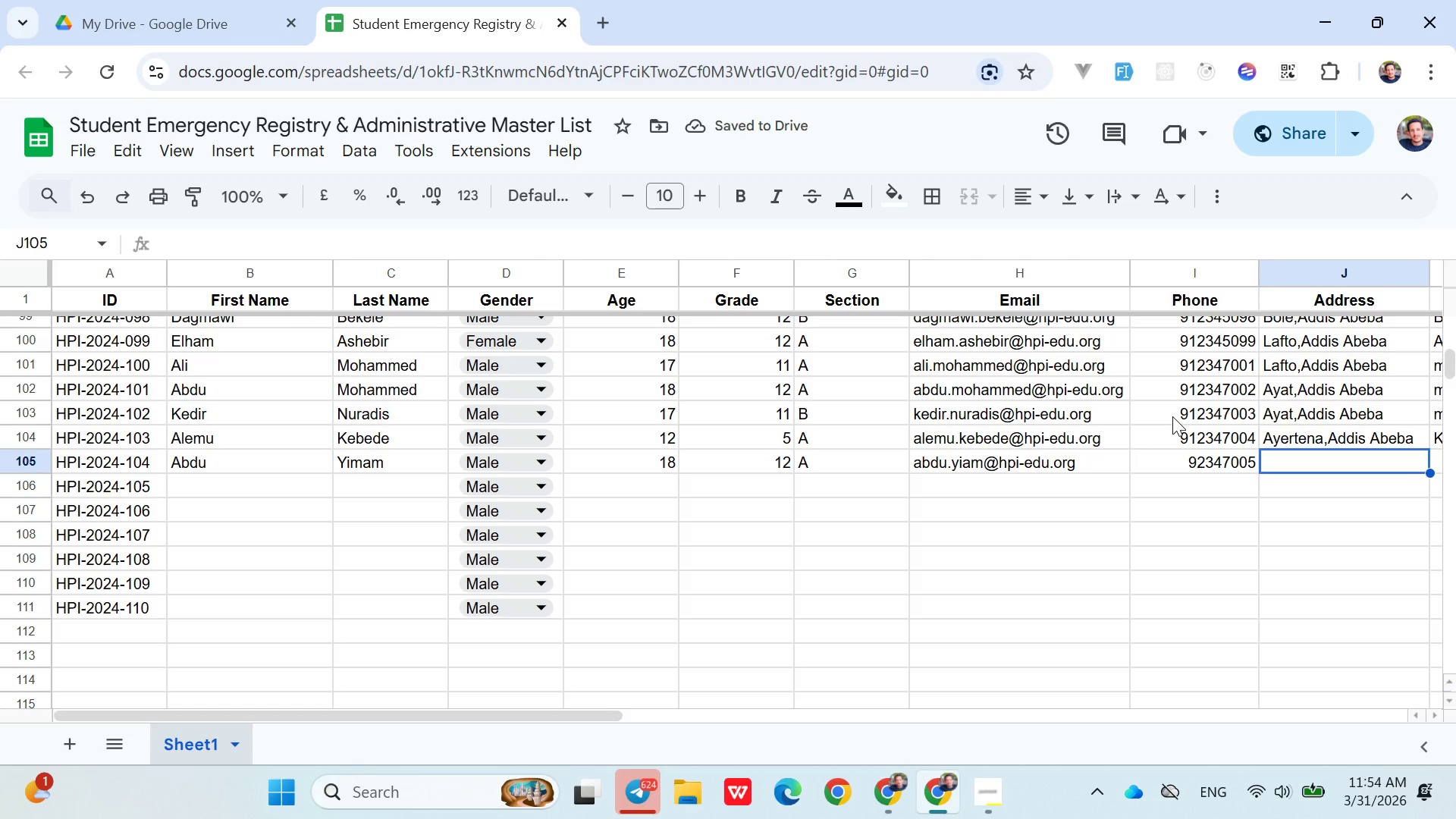 
wait(5.08)
 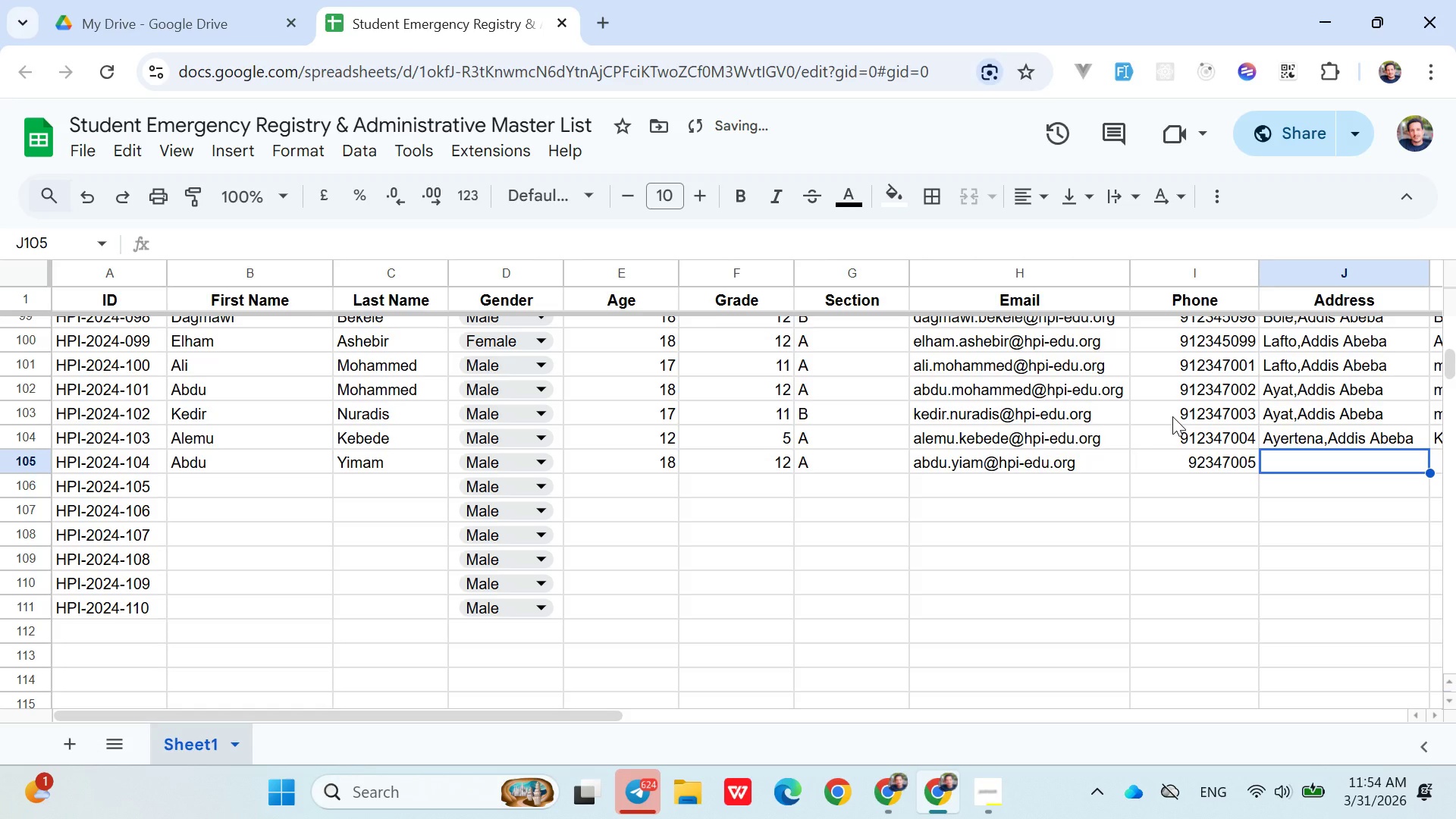 
type(Woll sefer,Addis Abeba)
 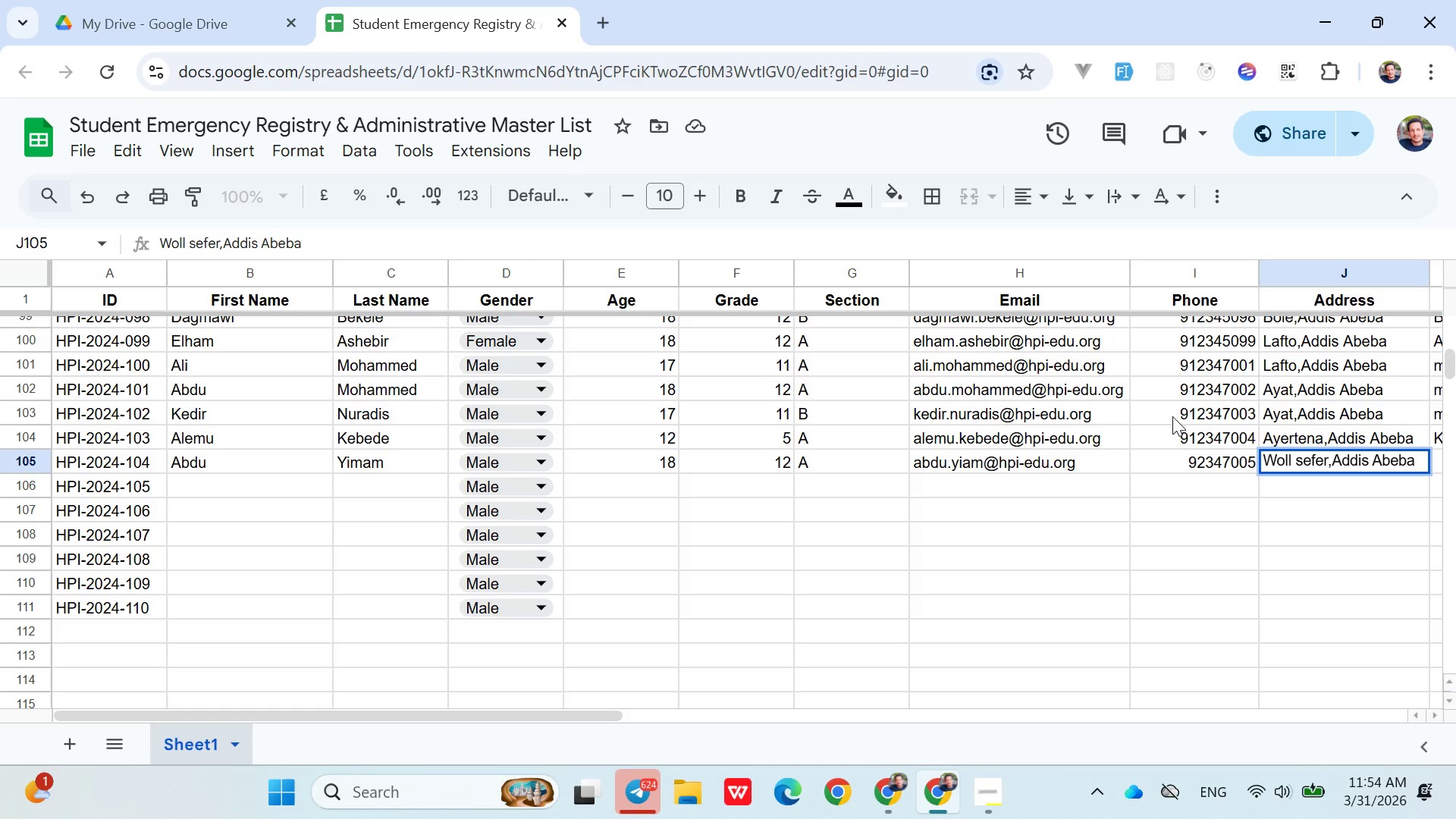 
key(ArrowLeft)
 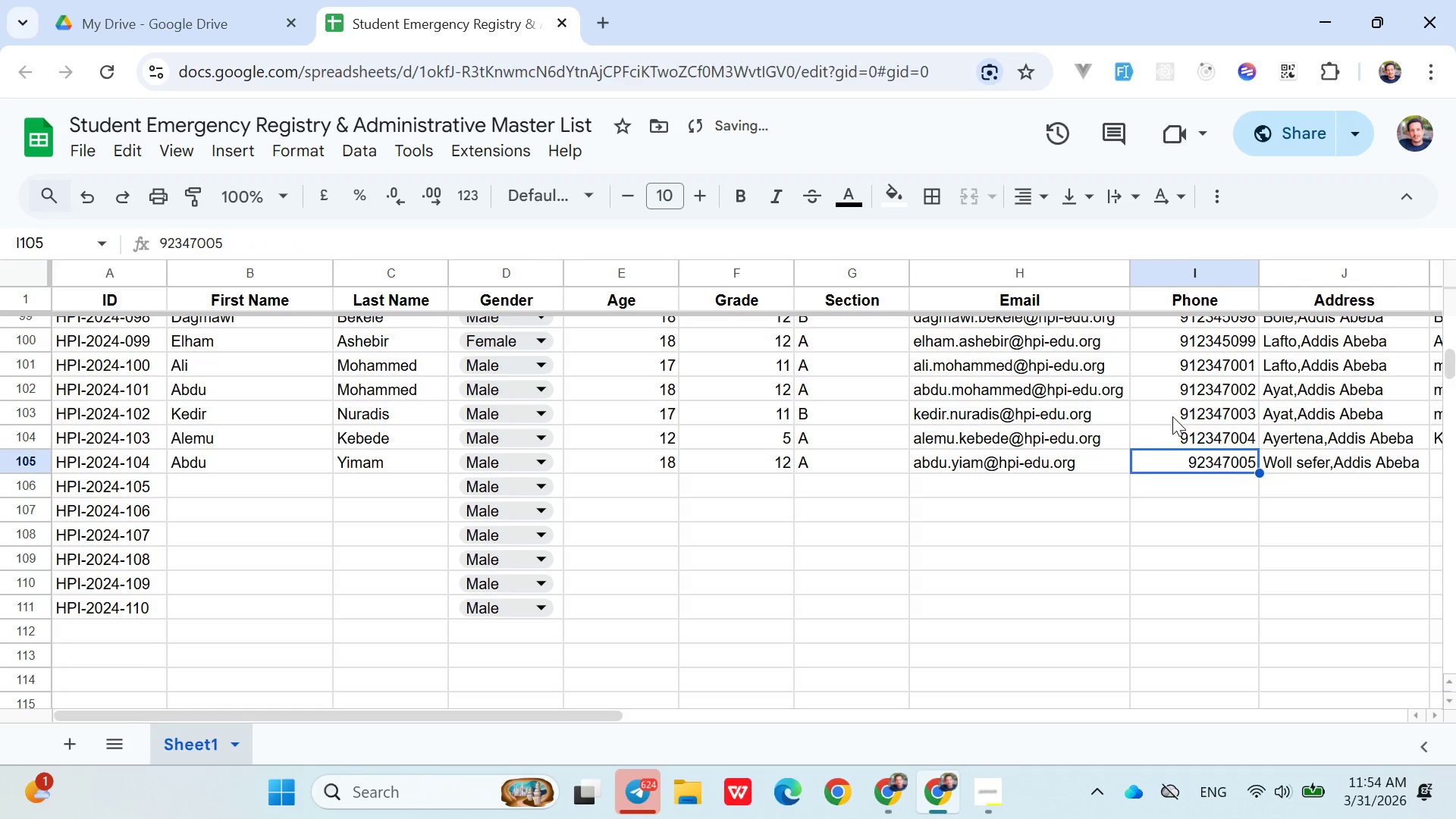 
key(ArrowRight)
 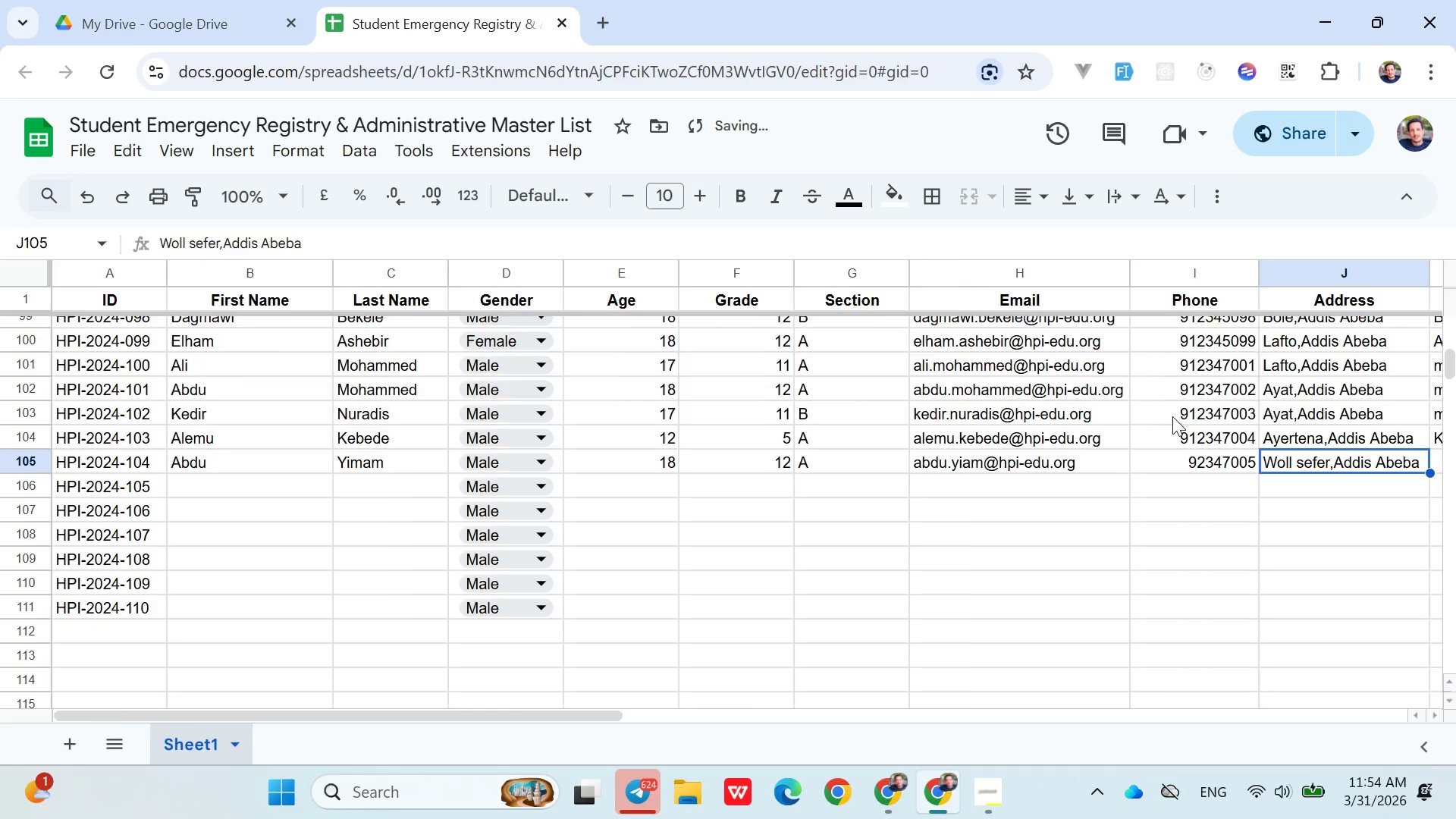 
key(ArrowRight)
 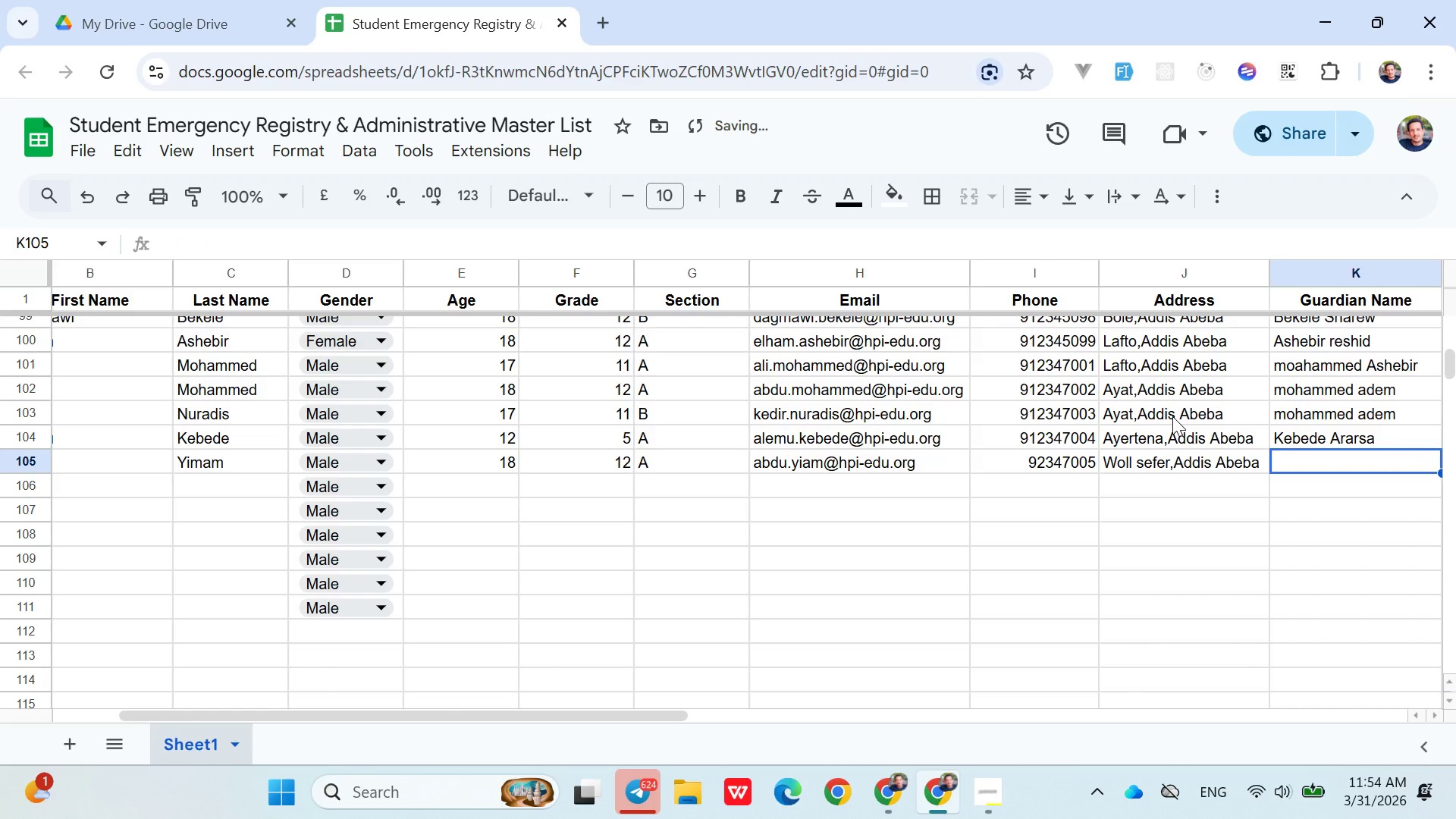 
type(Yimam Seid)
 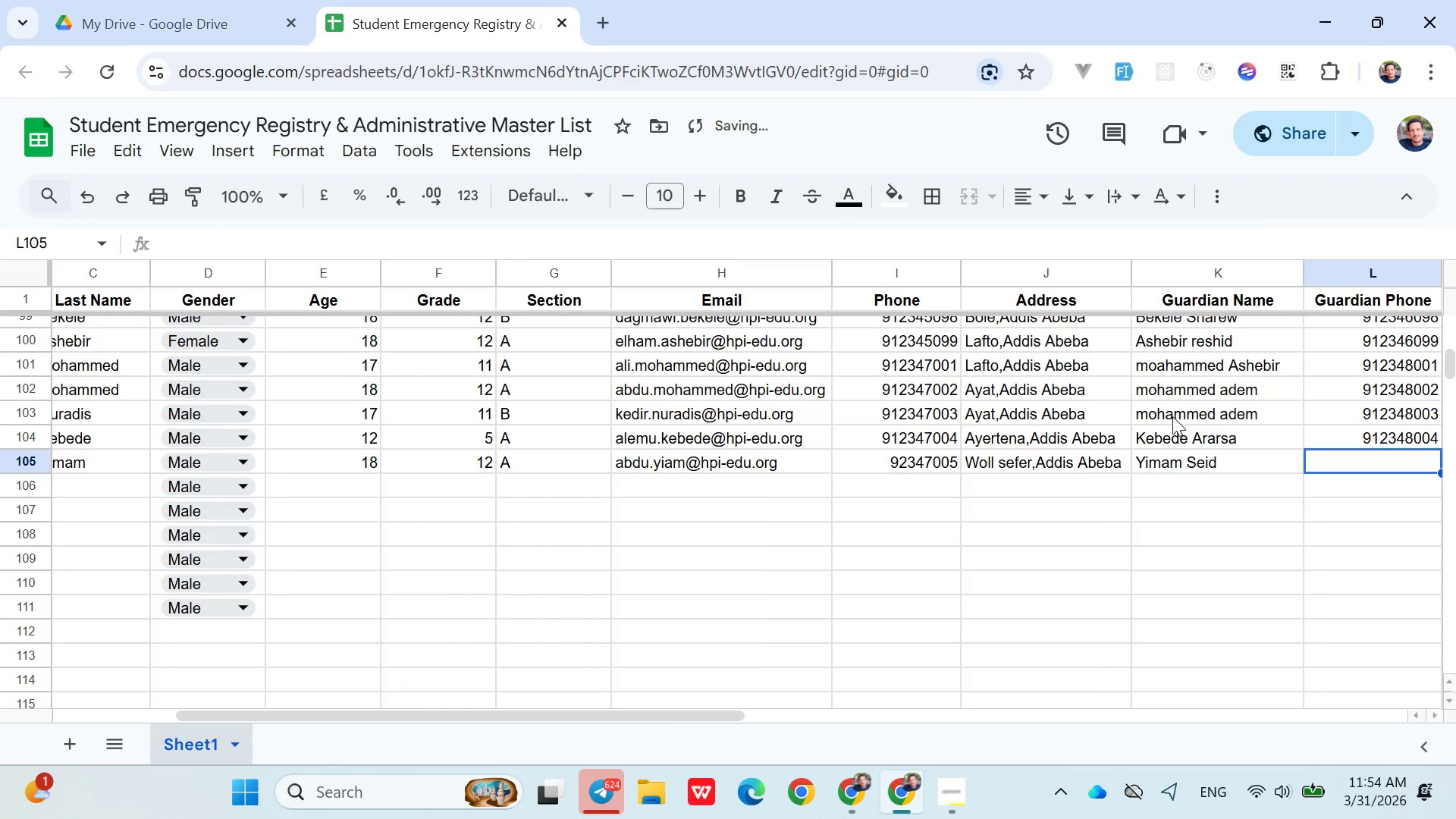 
 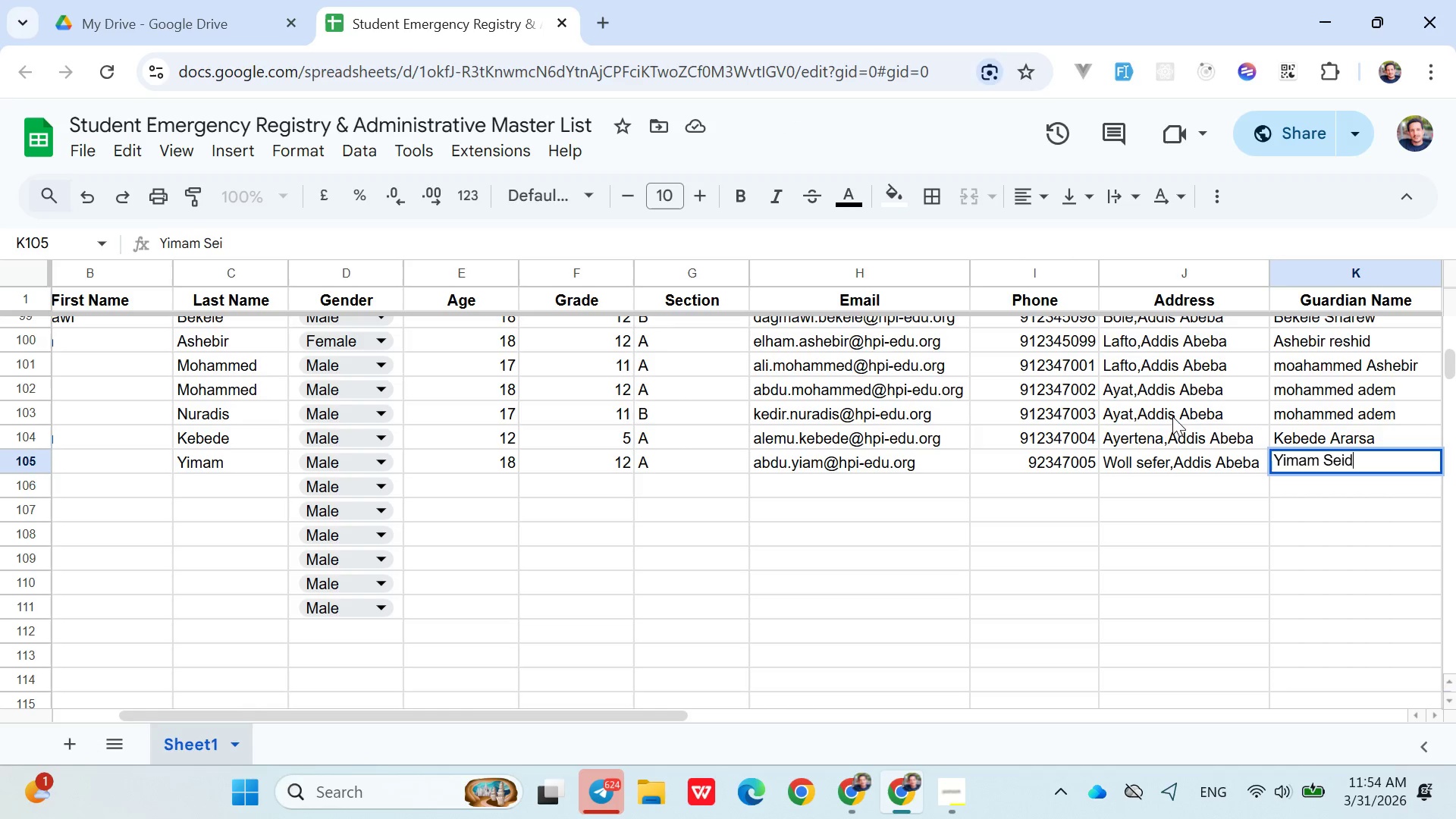 
key(ArrowRight)
 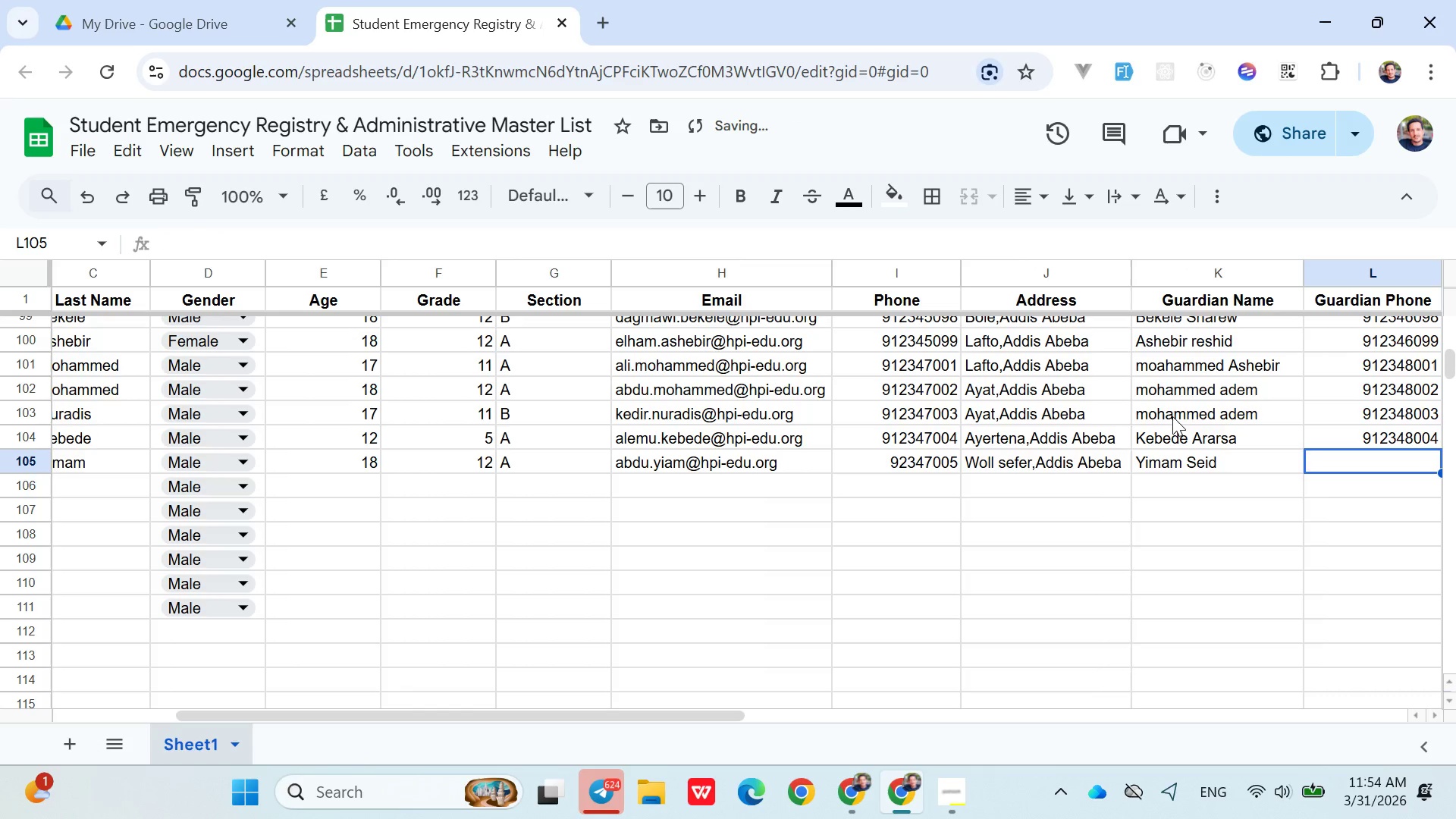 
type(0912348005)
 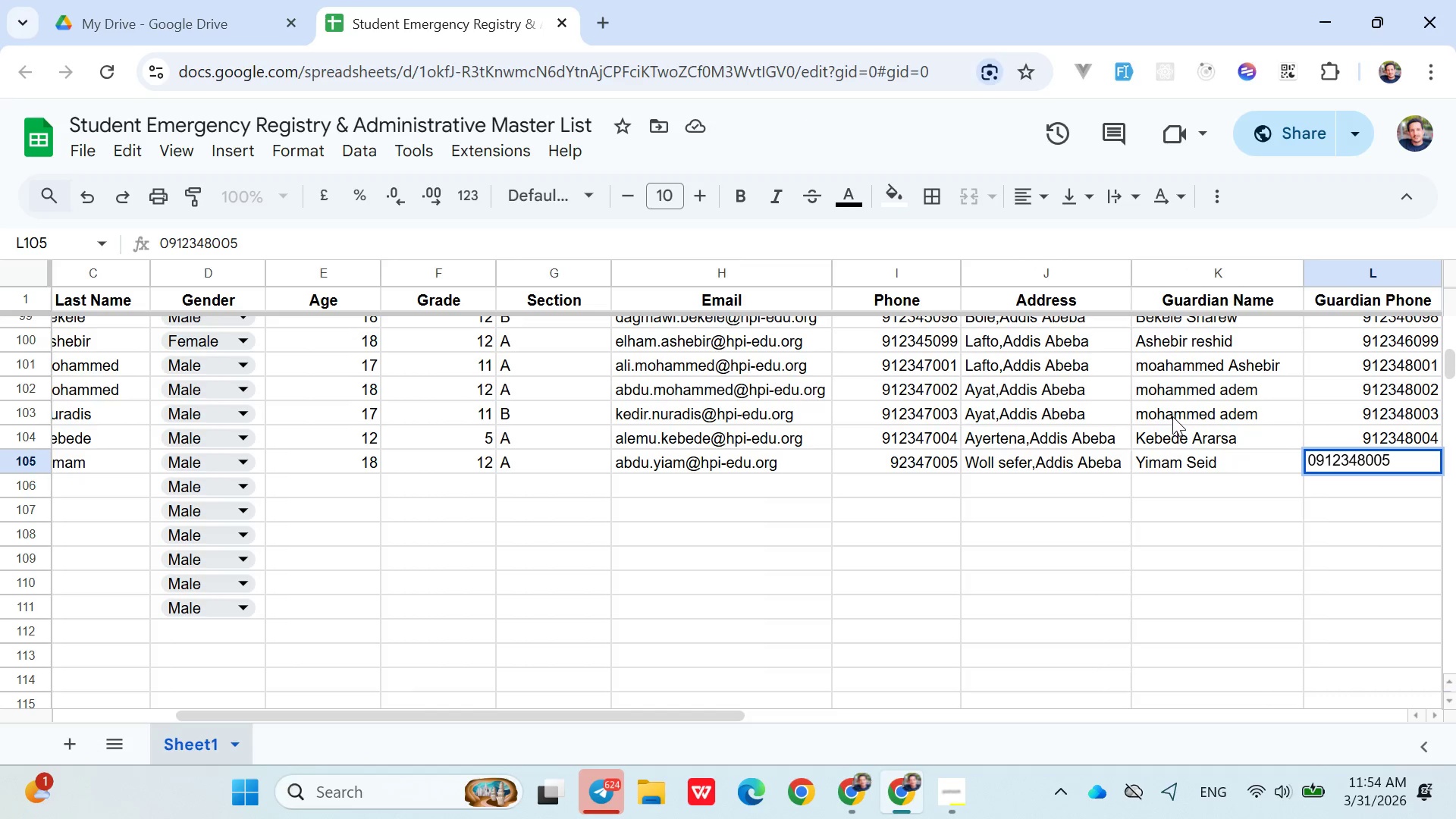 
key(ArrowDown)
 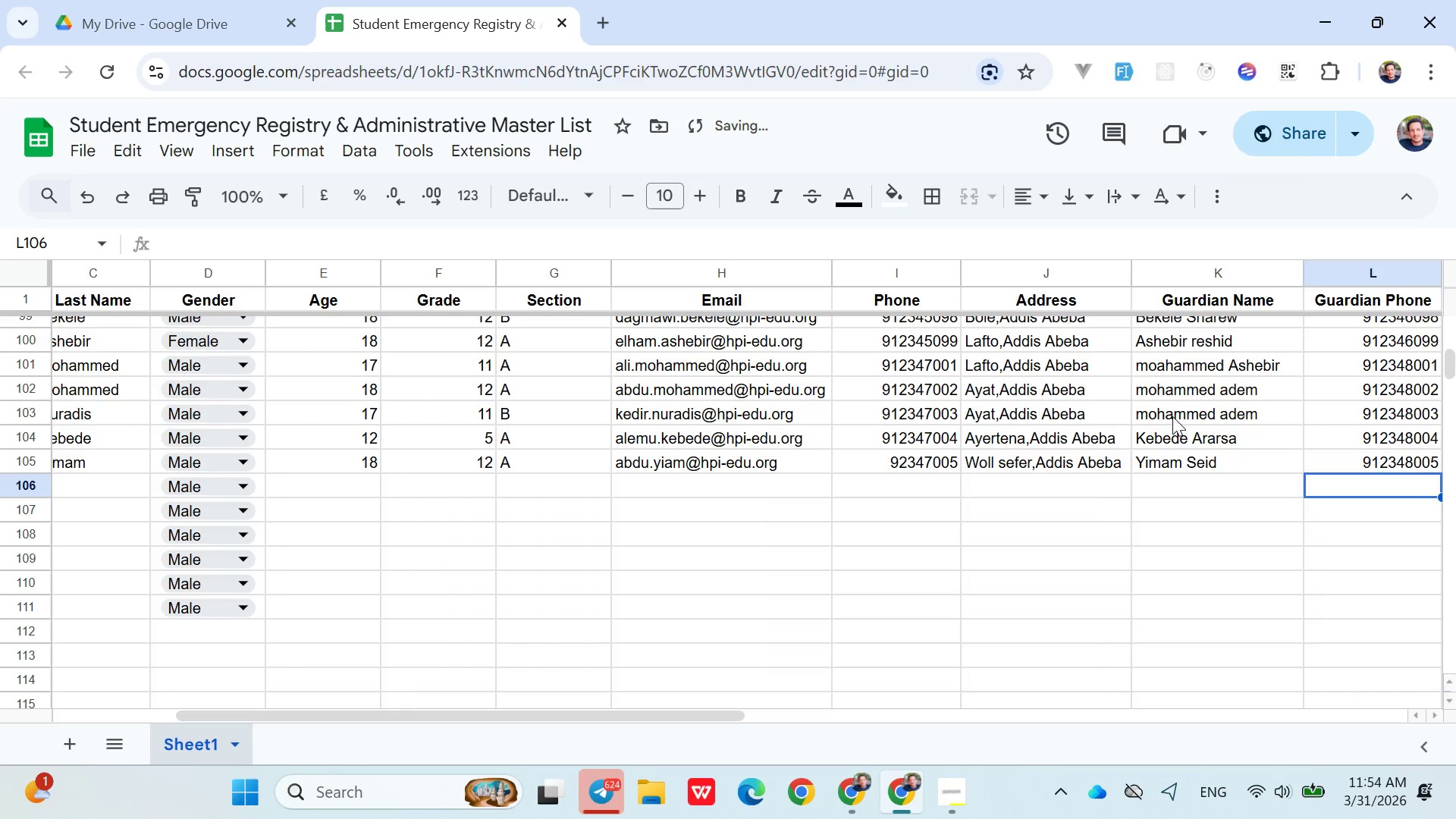 
hold_key(key=ArrowLeft, duration=0.98)
 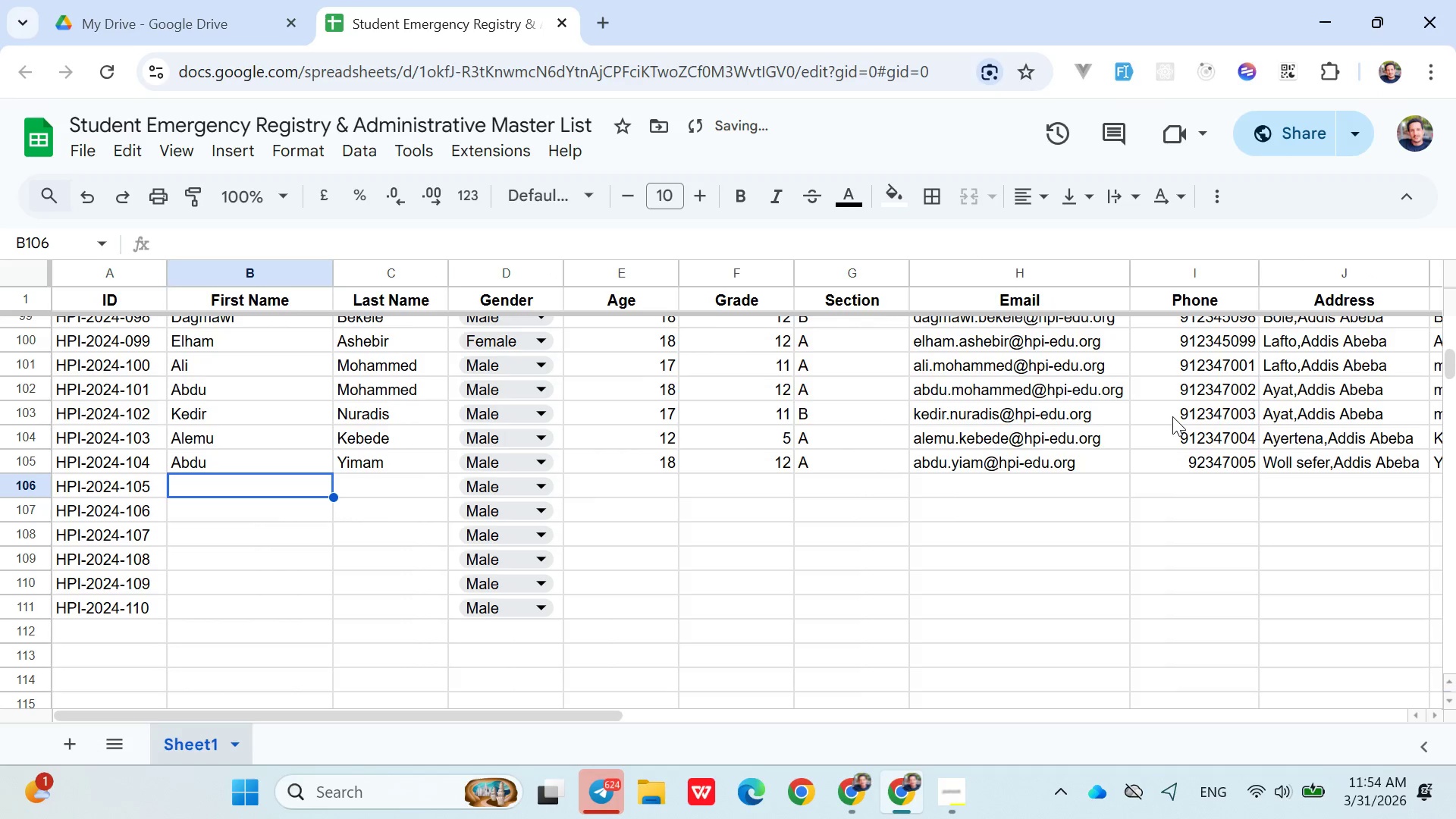 
key(ArrowRight)
 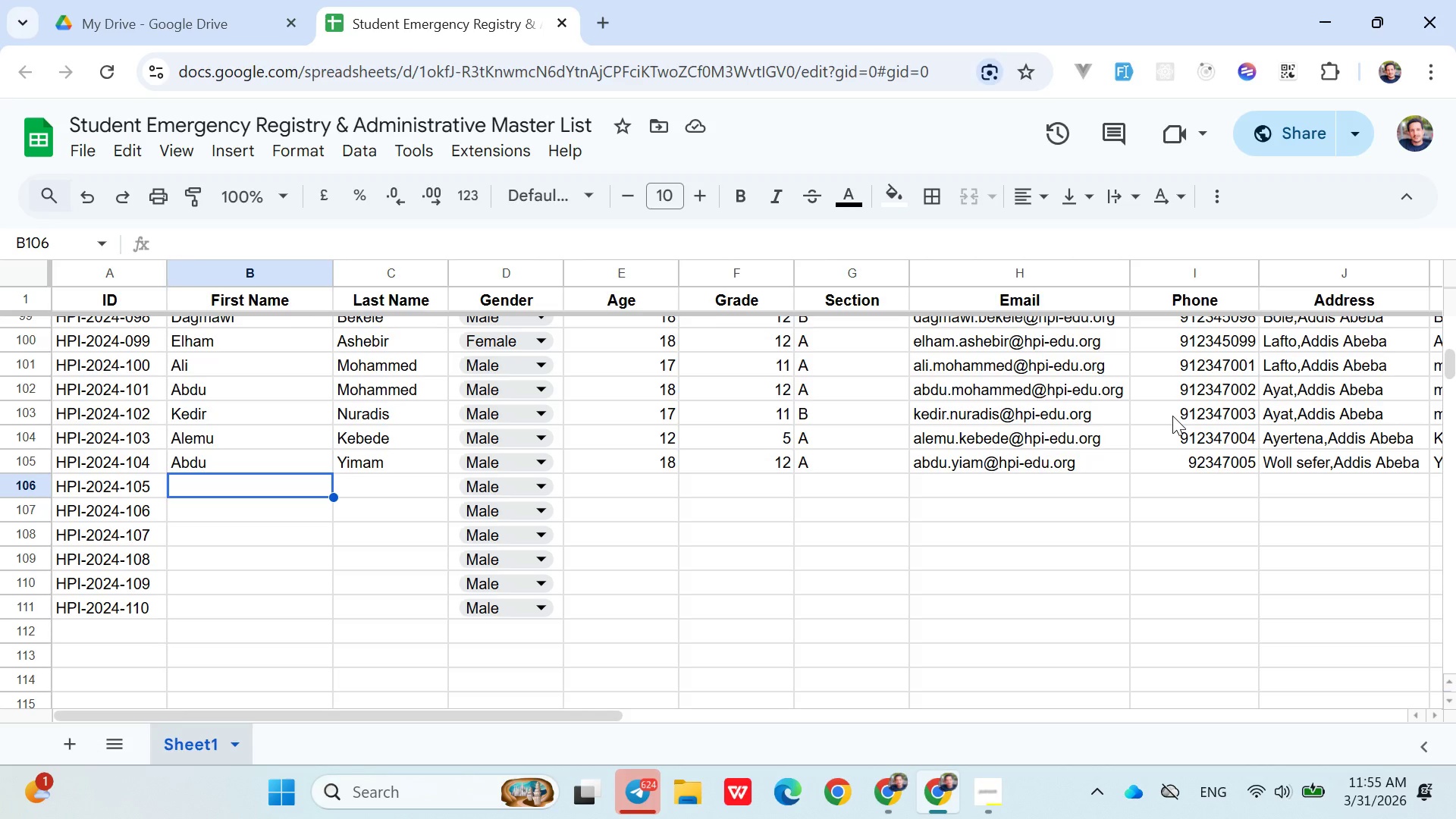 
wait(22.31)
 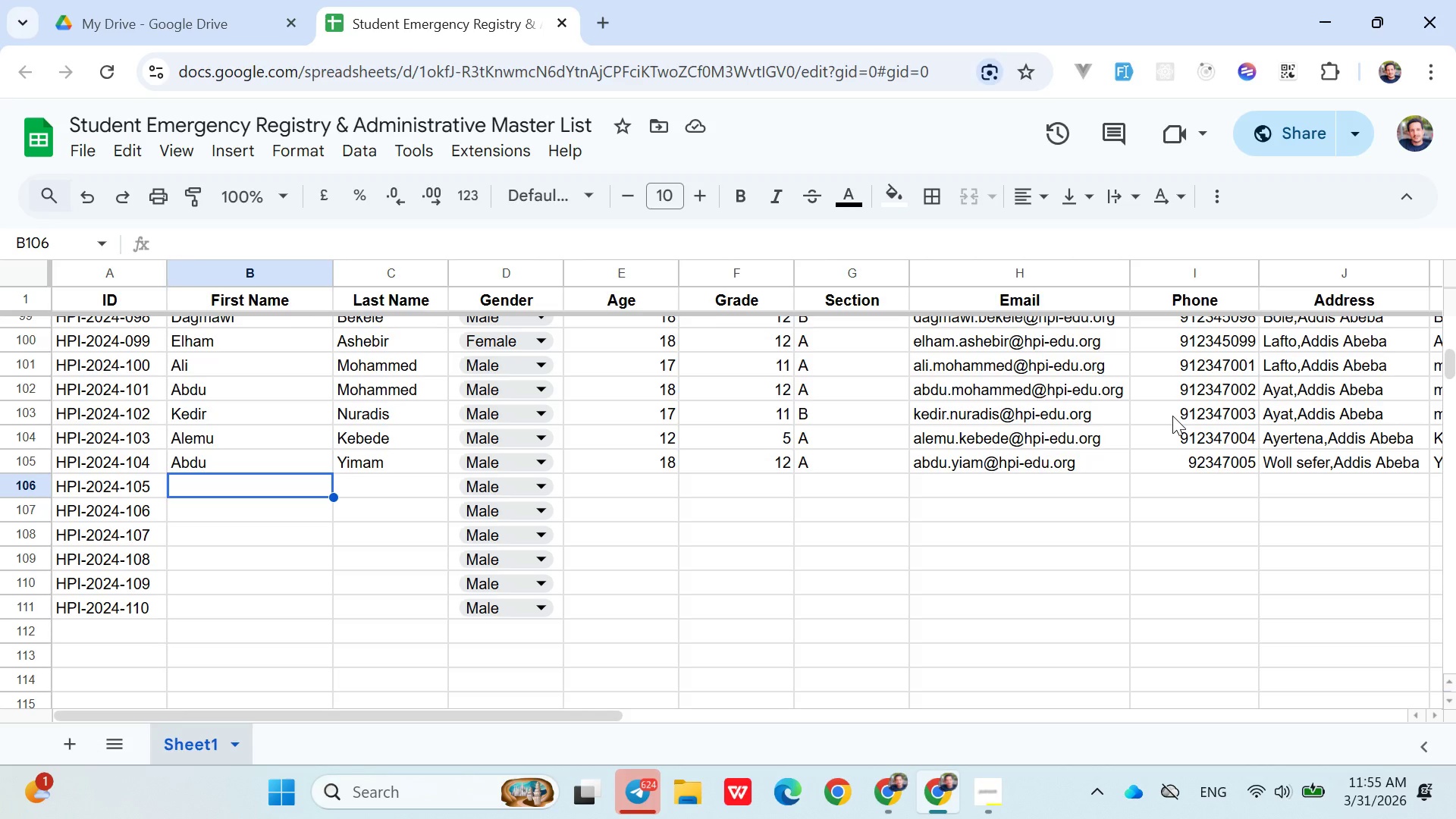 
type(Alemu)
 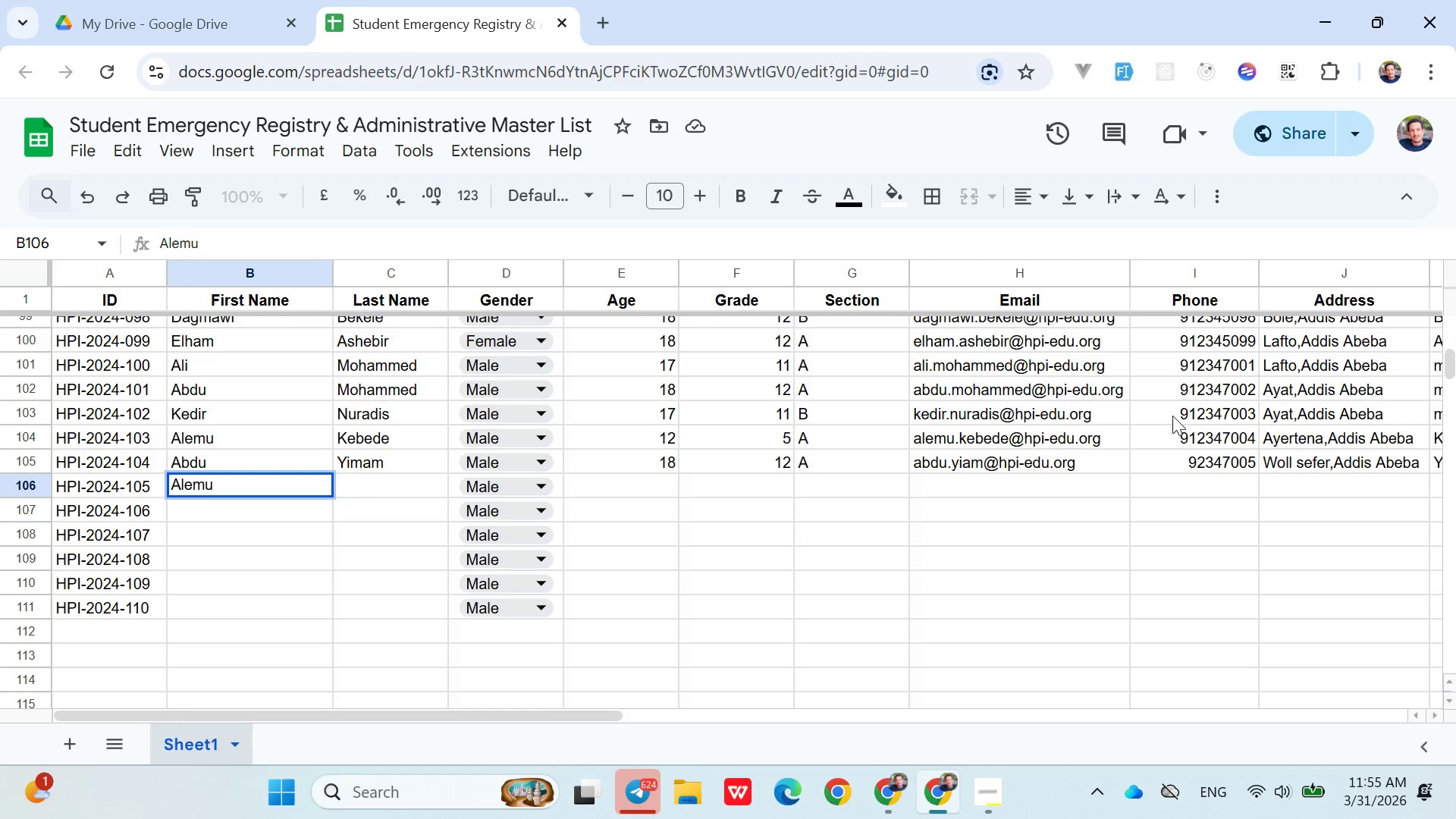 
 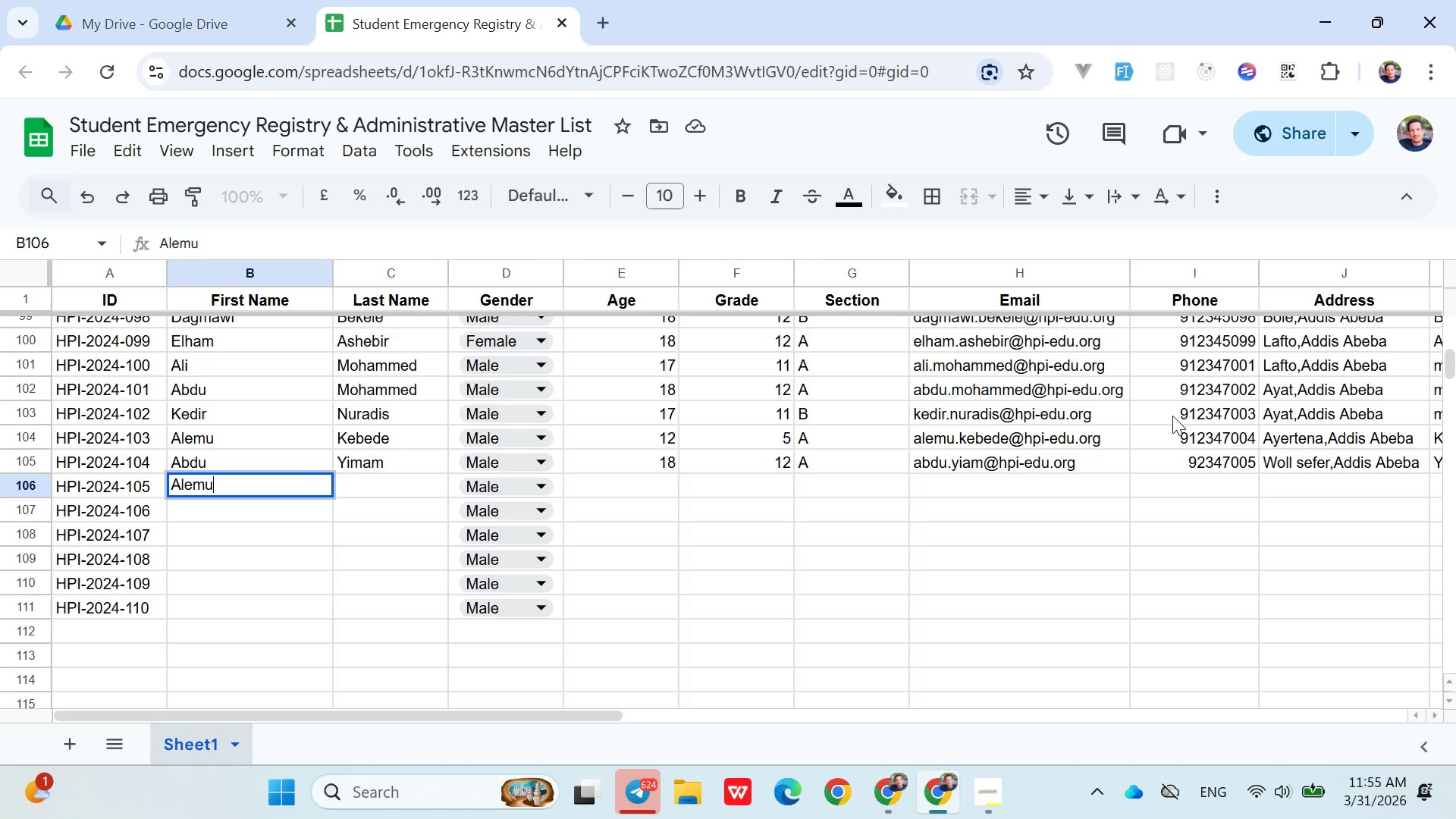 
key(ArrowRight)
 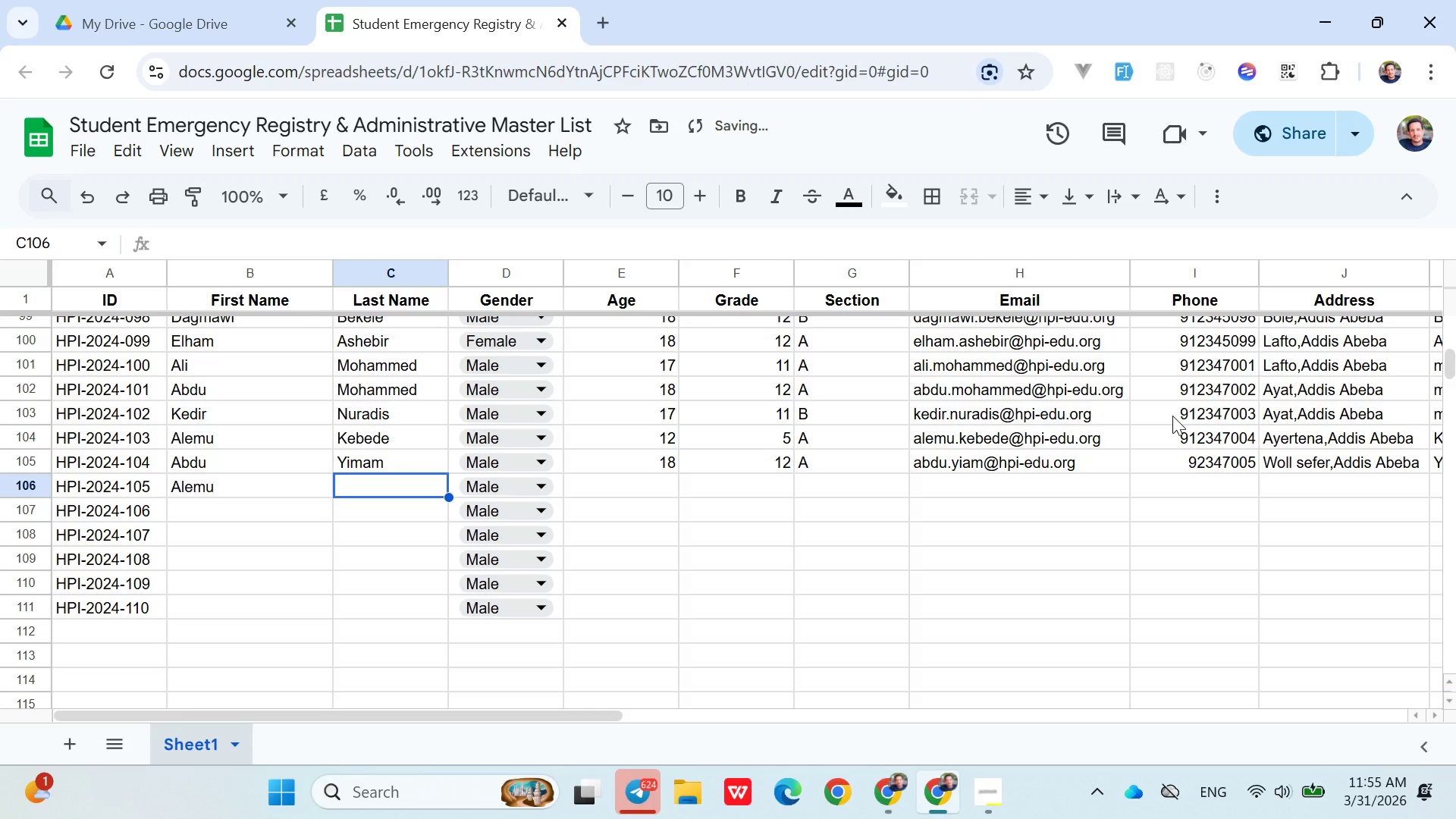 
hold_key(key=ShiftLeft, duration=0.42)
 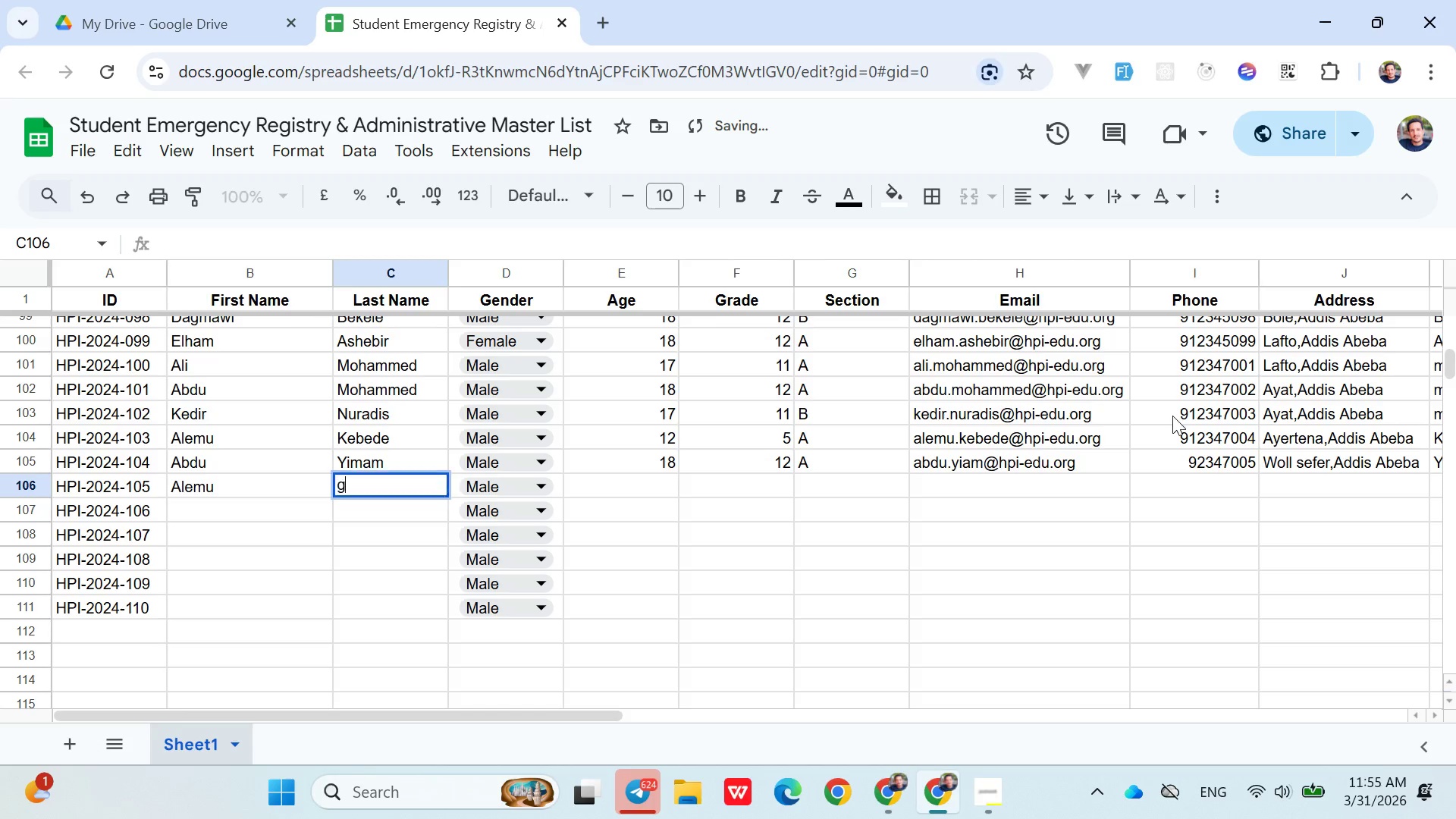 
type(gugsa)
 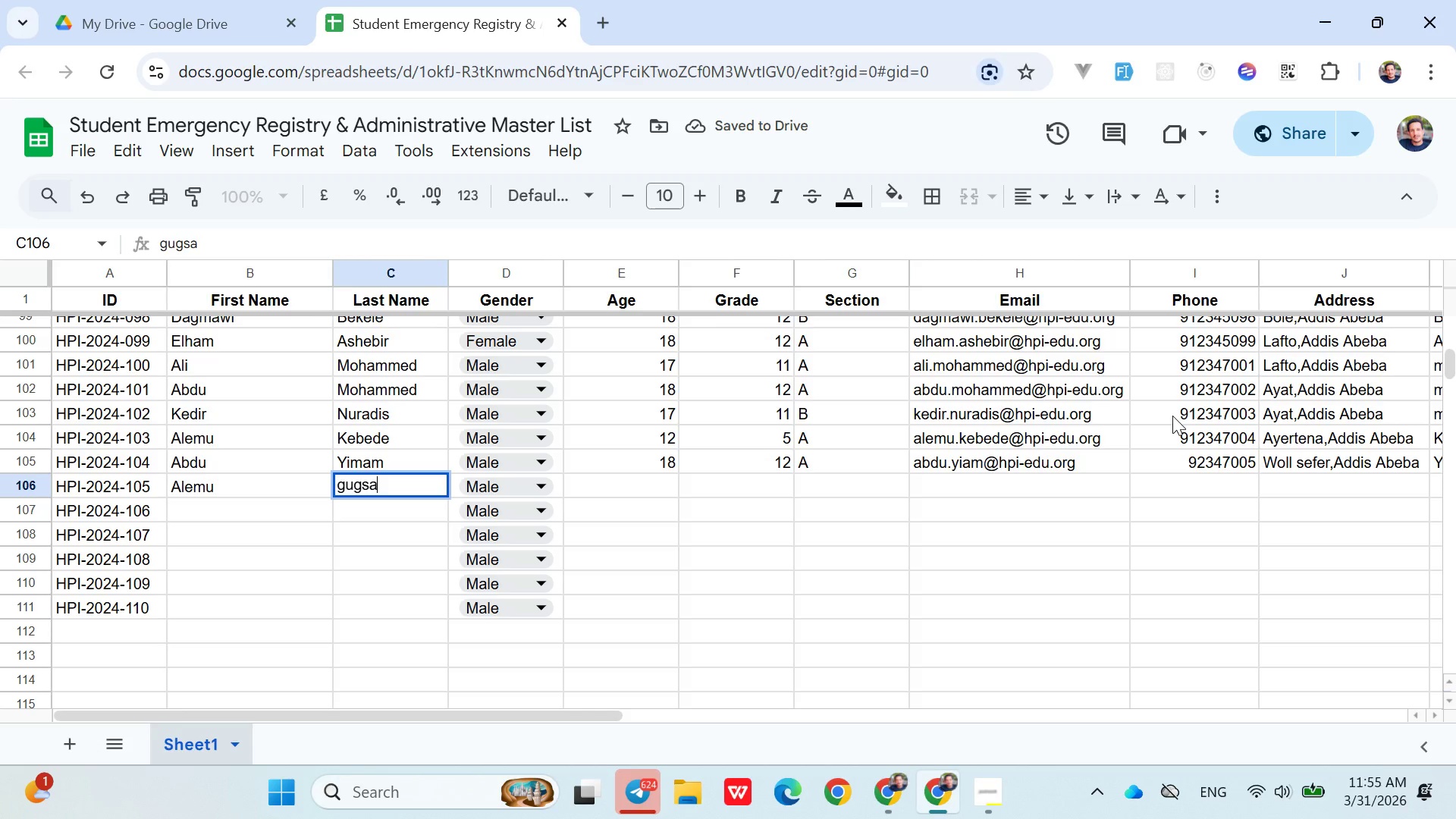 
key(ArrowRight)
 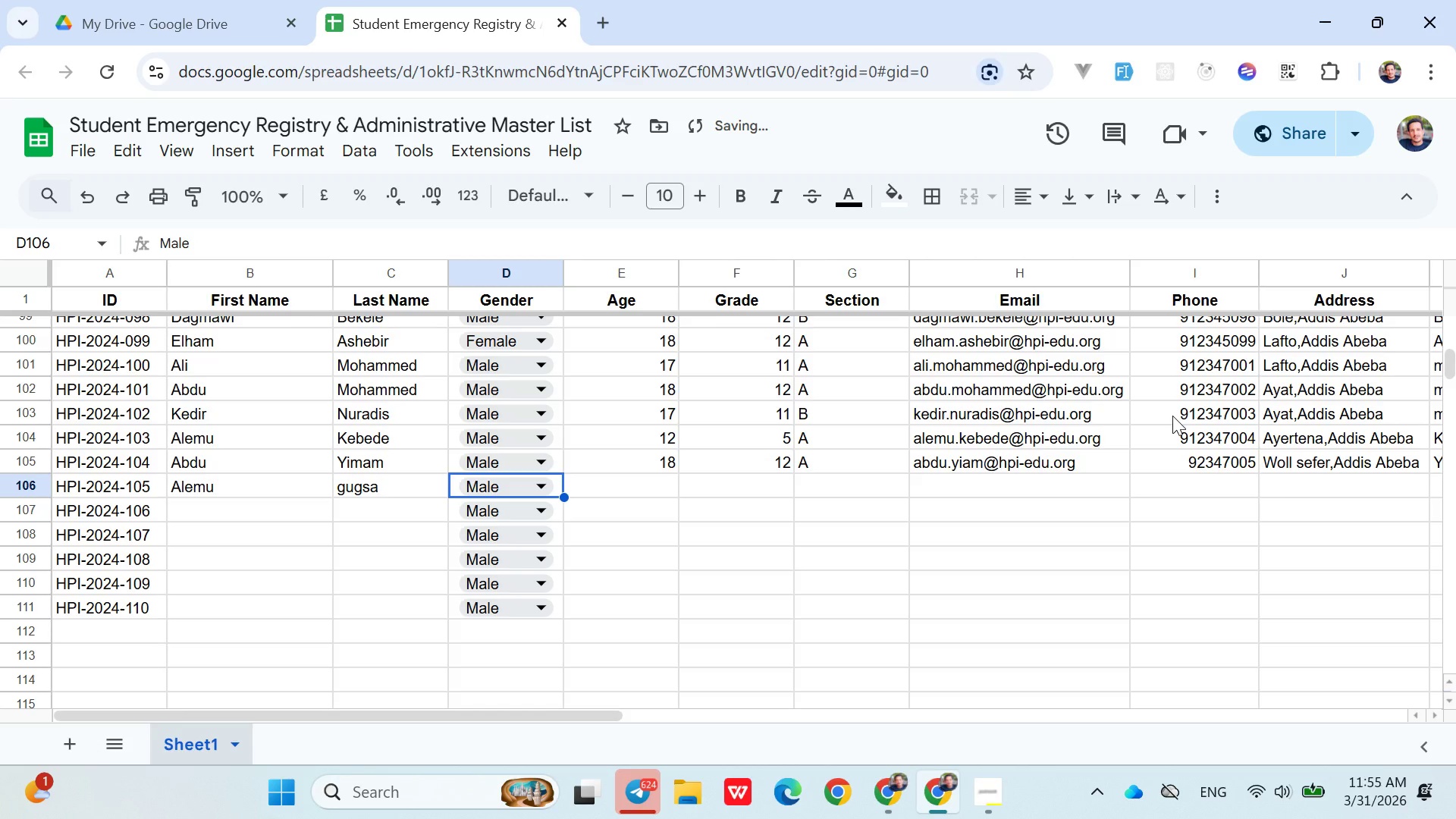 
key(ArrowLeft)
 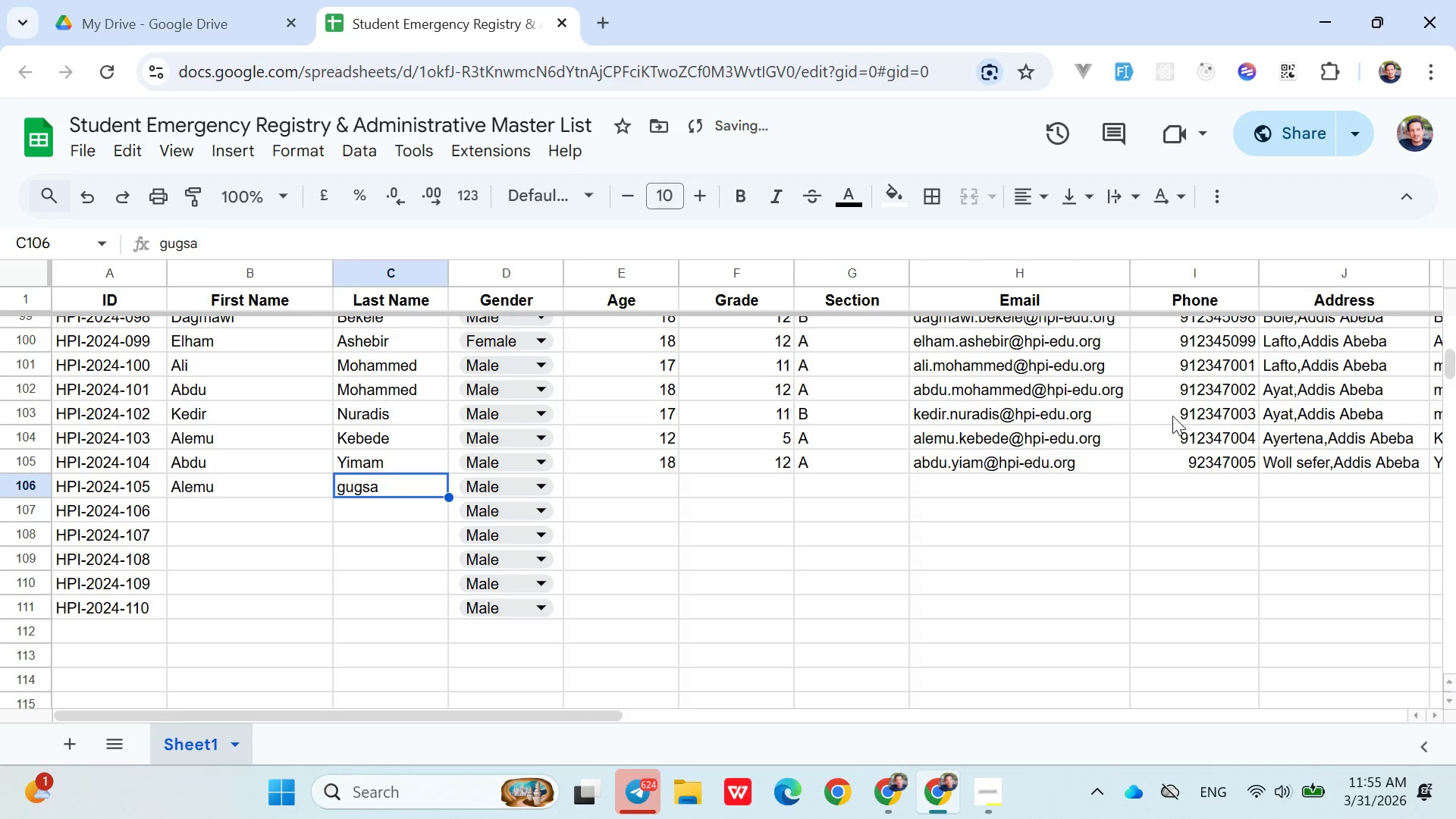 
key(ArrowLeft)
 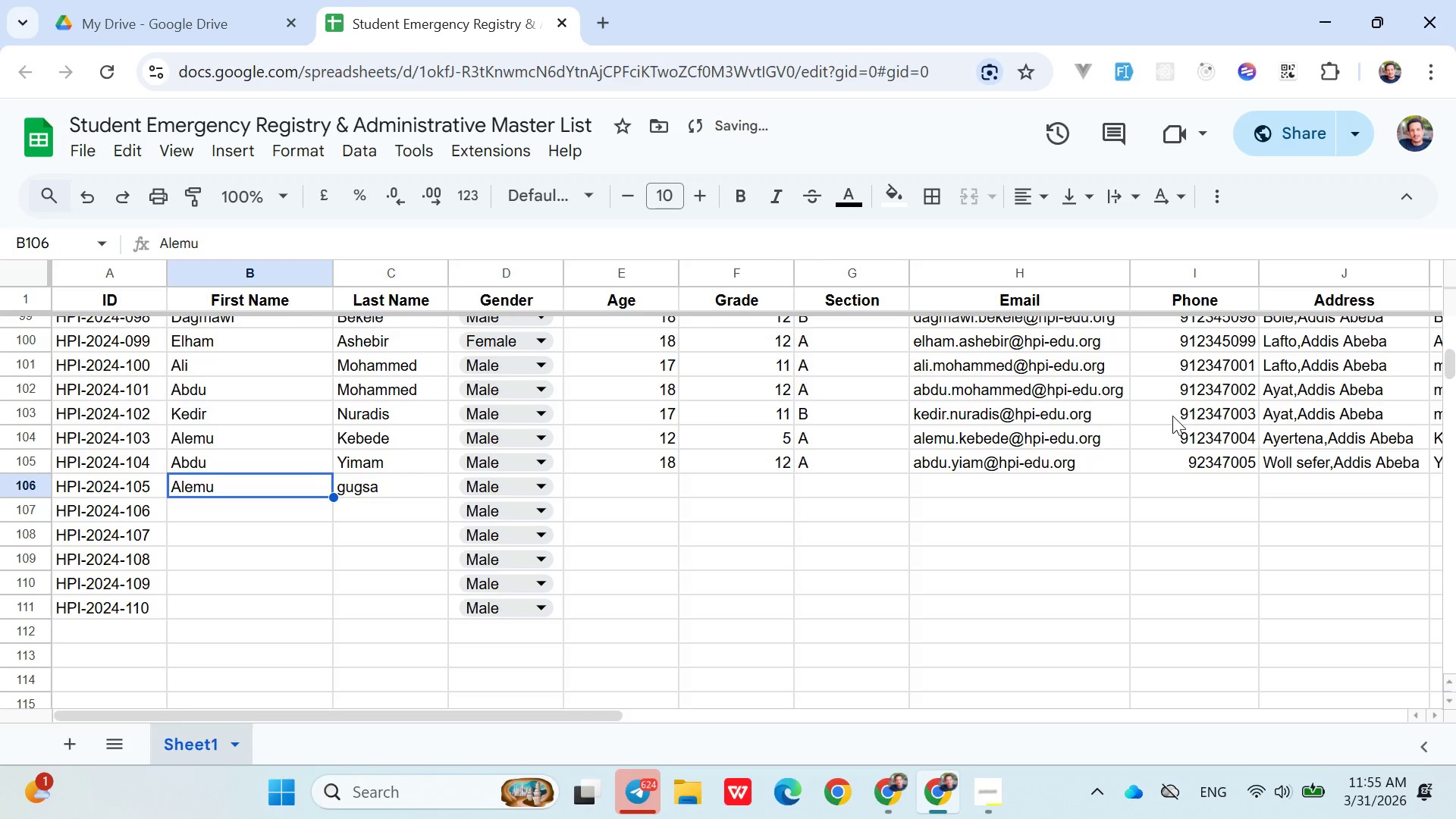 
key(ArrowRight)
 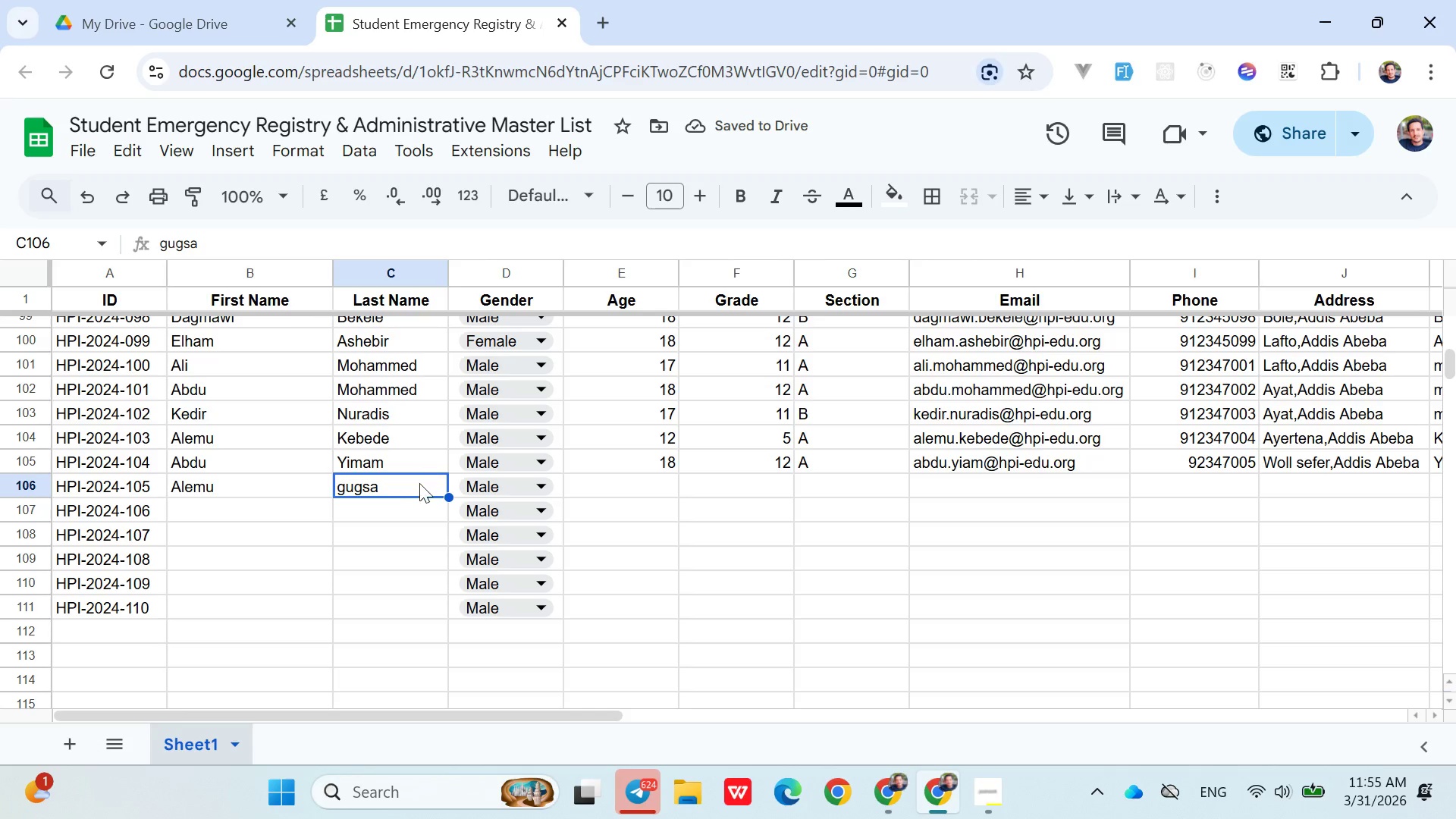 
double_click([394, 500])
 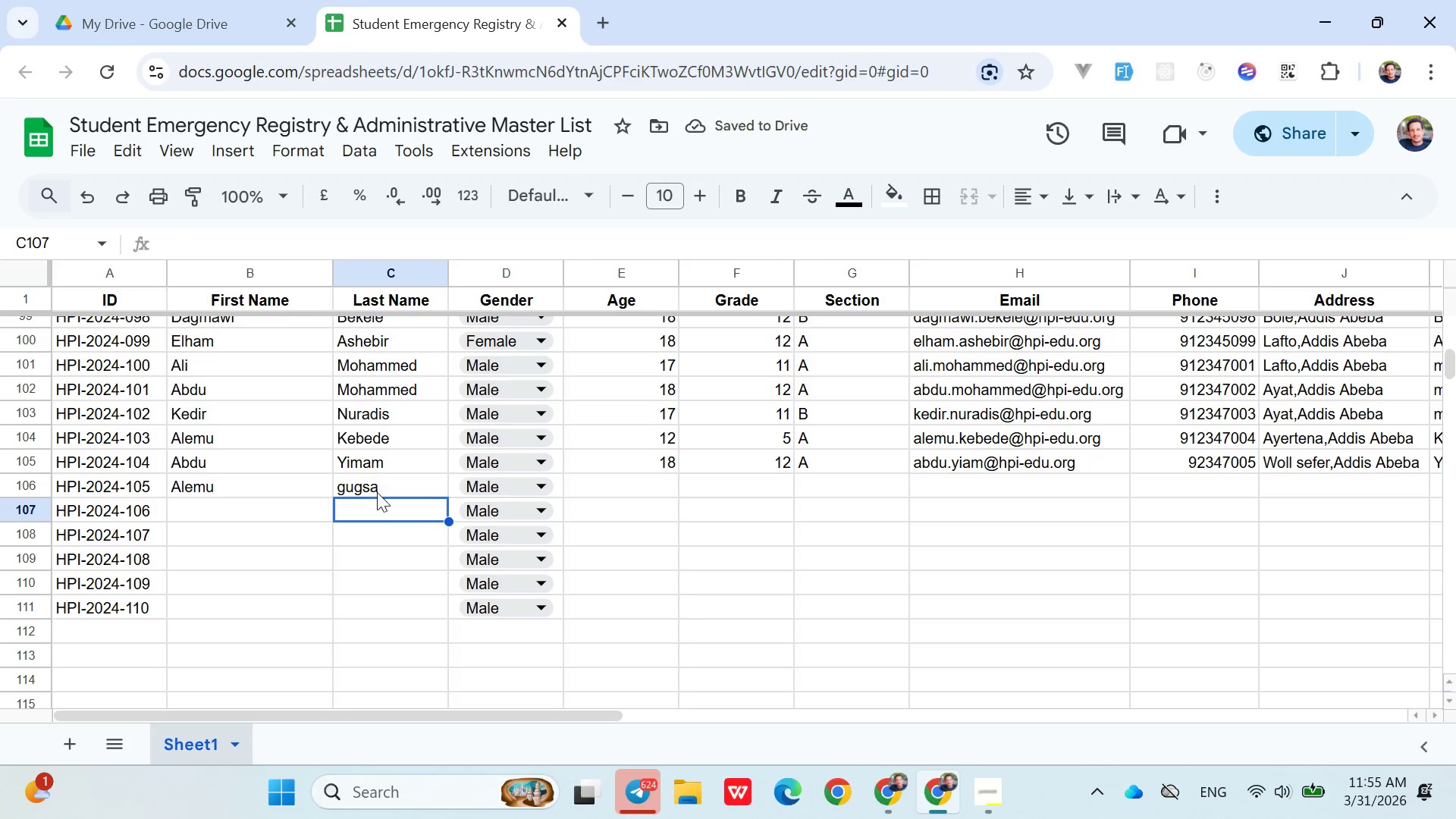 
triple_click([374, 492])
 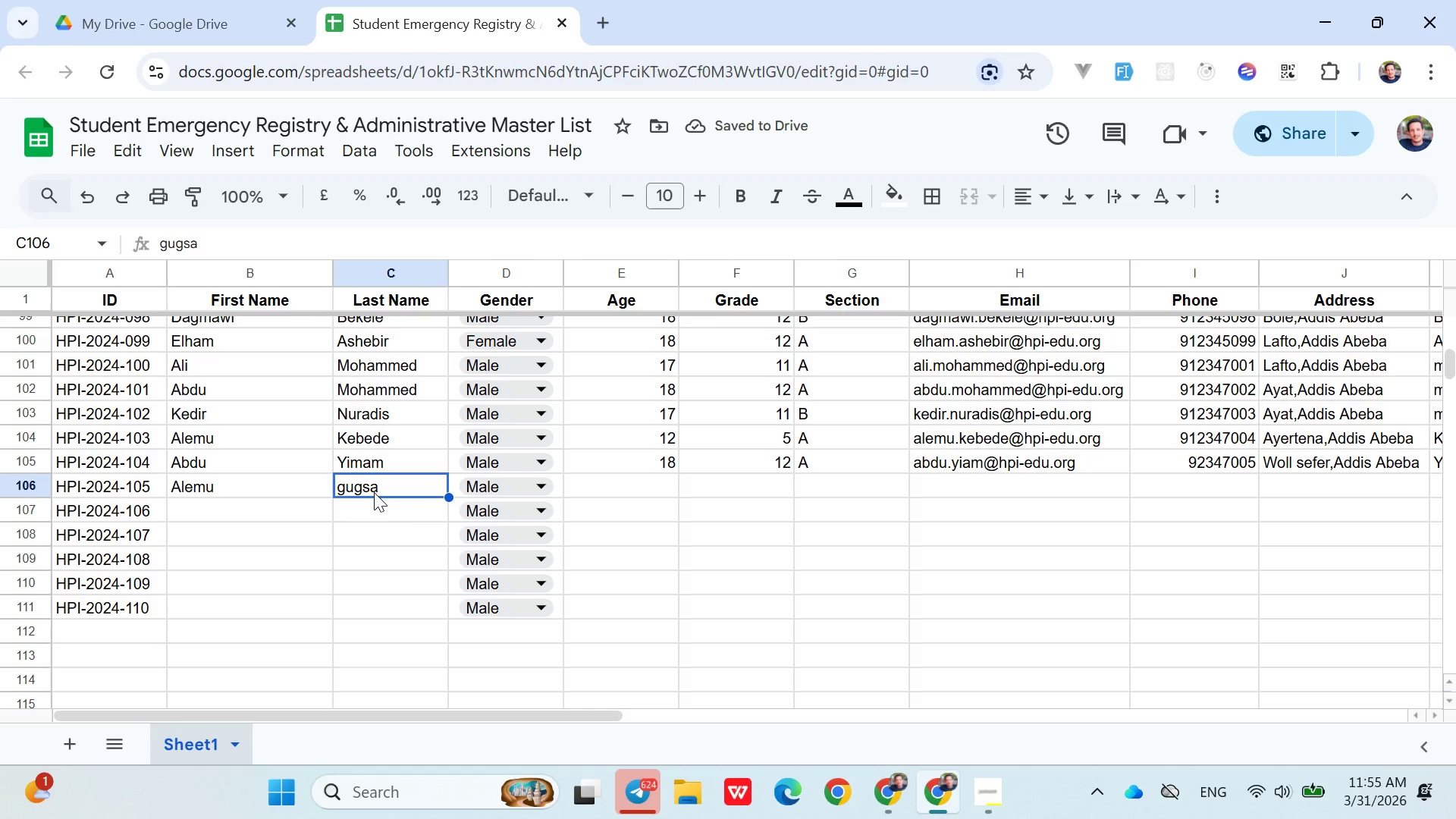 
triple_click([374, 492])
 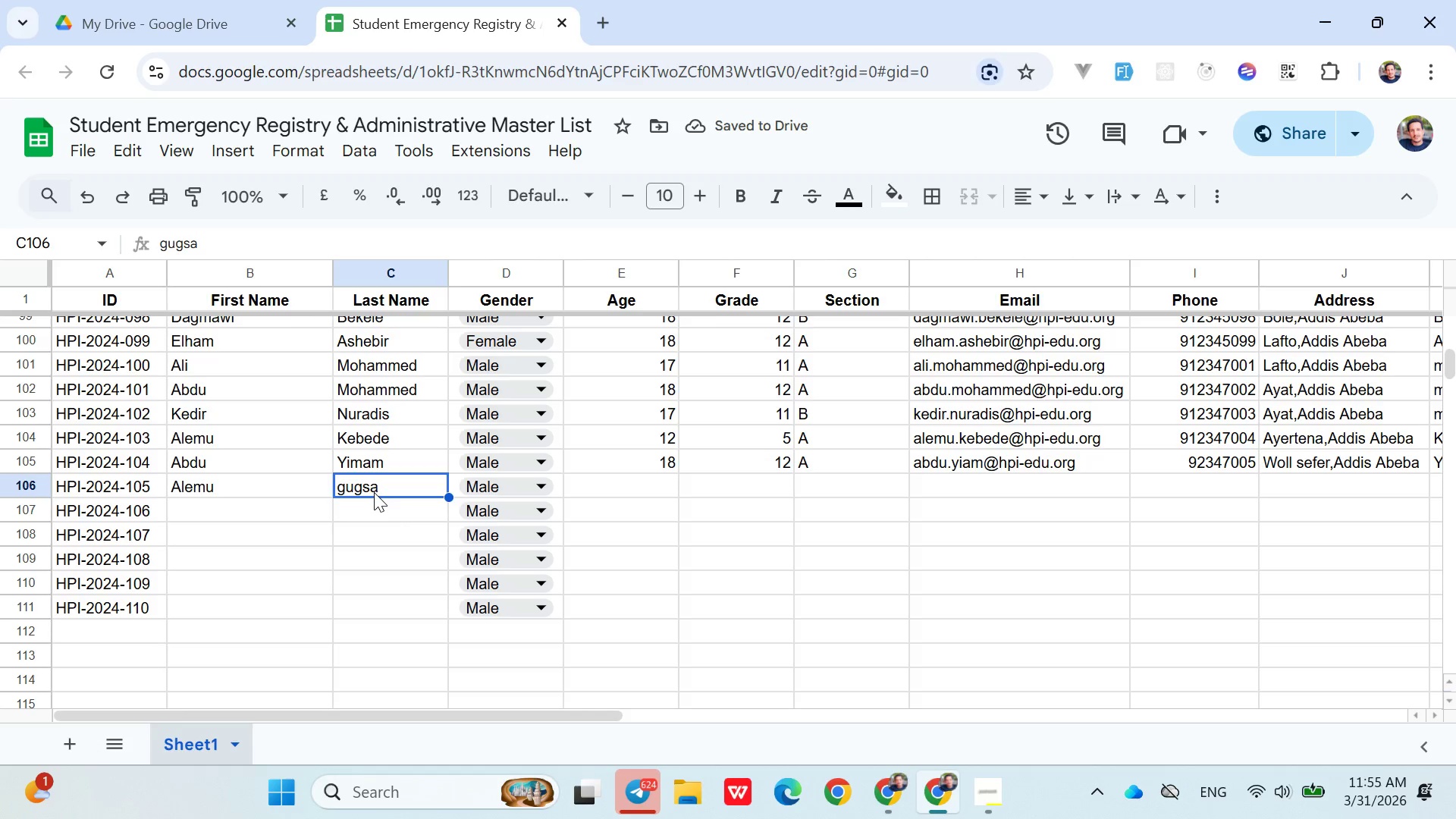 
triple_click([374, 492])
 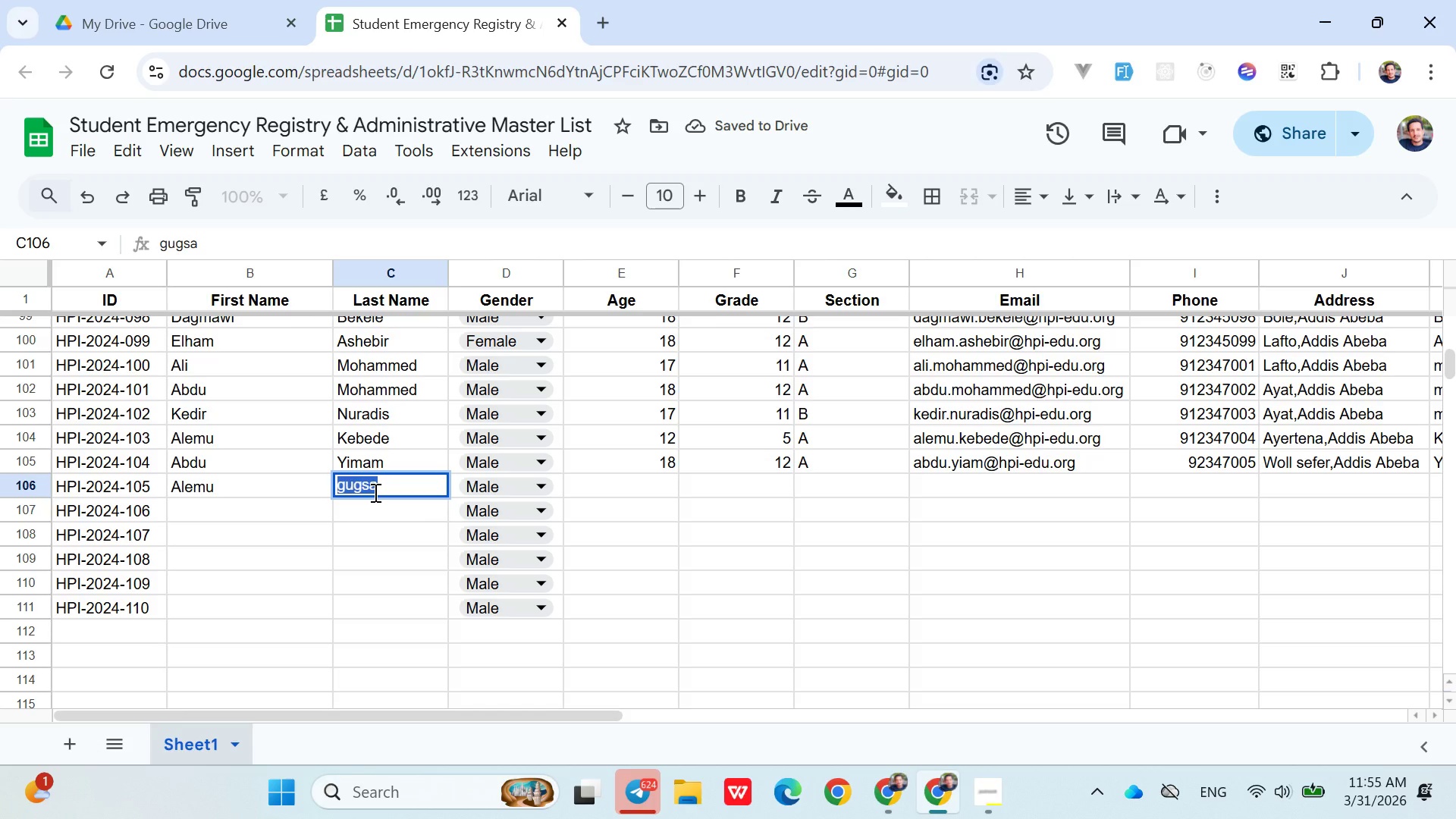 
type(Gus)
key(Backspace)
type(gsa)
 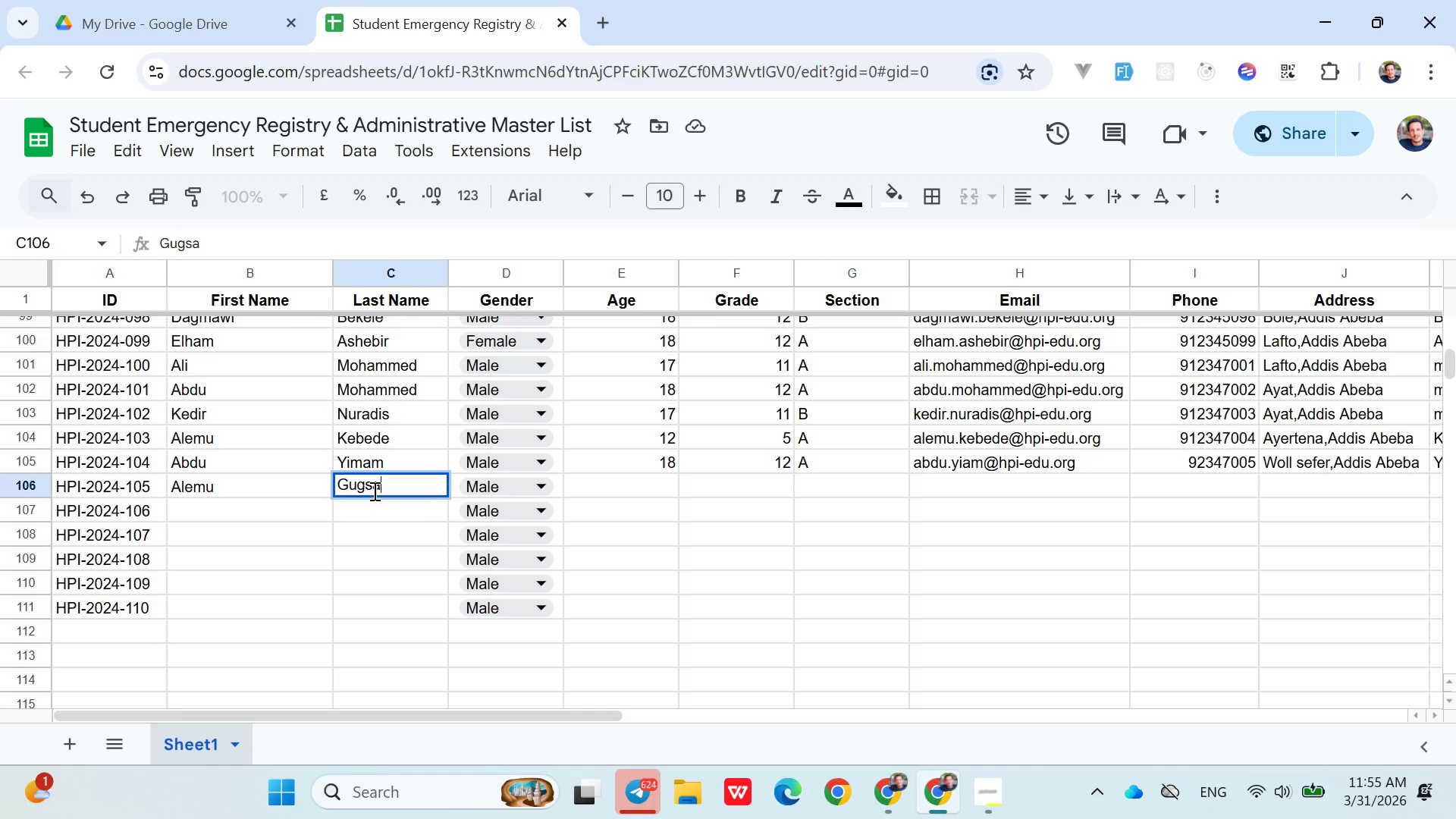 
key(ArrowRight)
 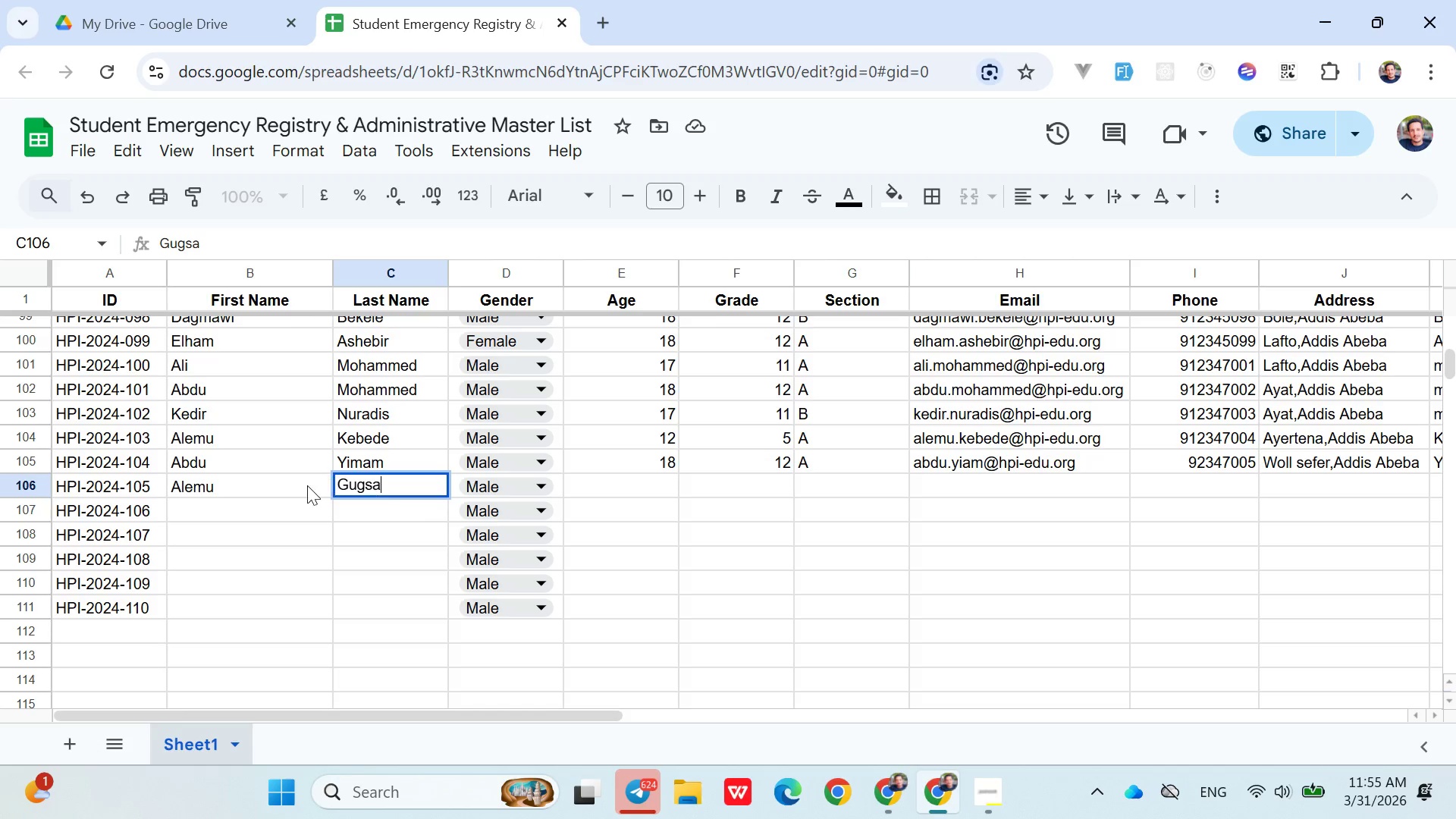 
left_click([278, 486])
 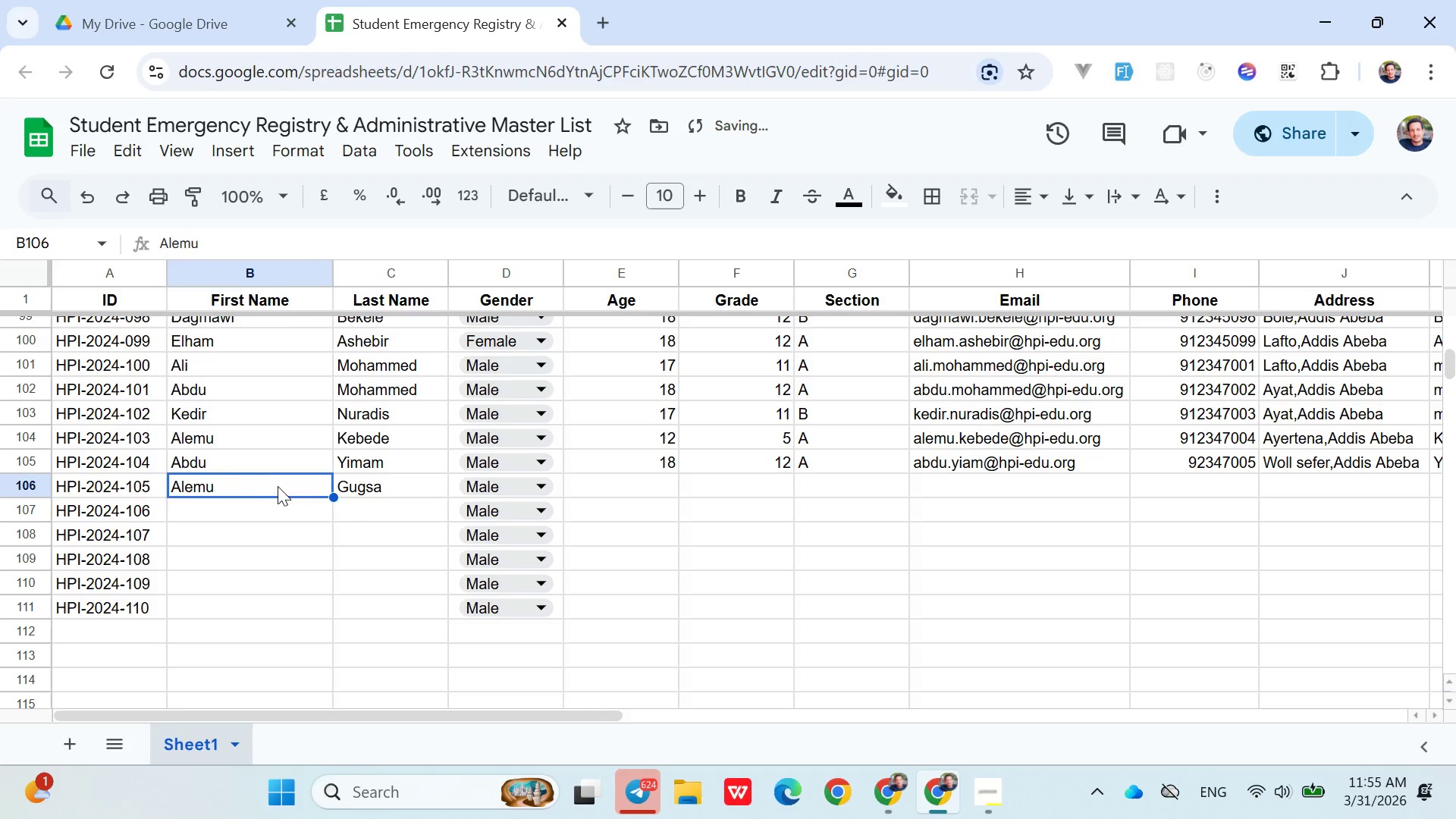 
key(ArrowRight)
 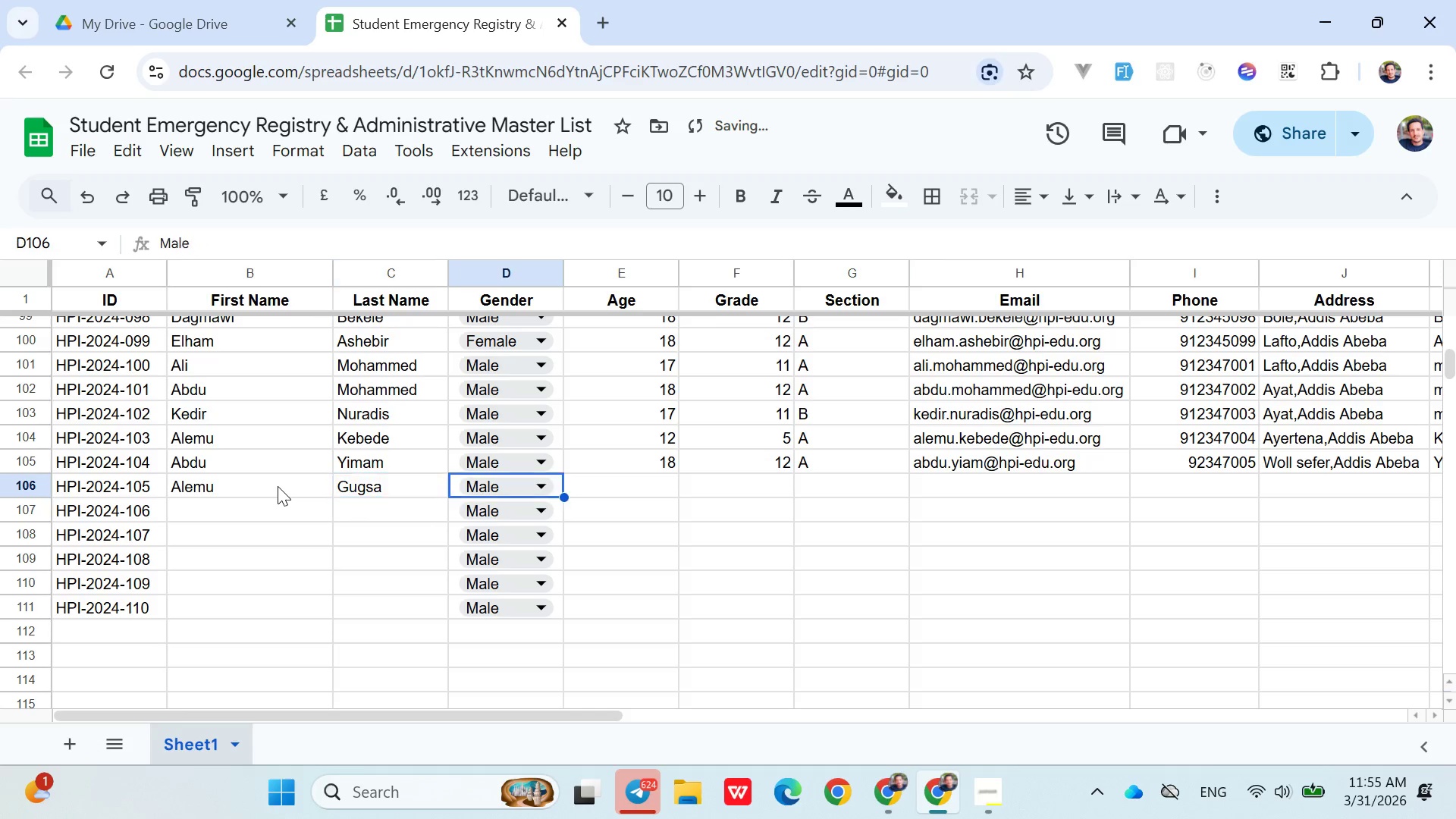 
key(ArrowRight)
 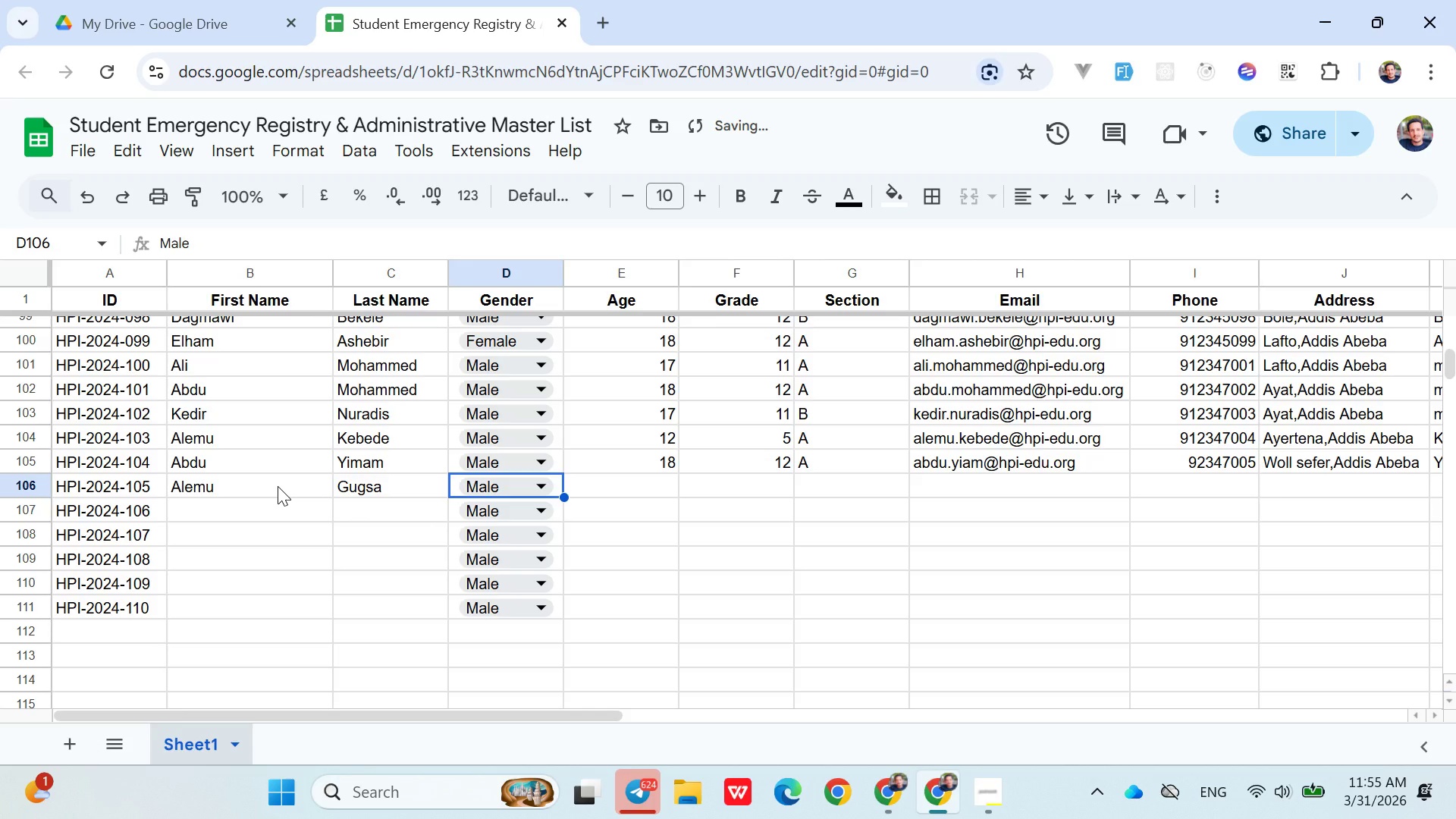 
key(ArrowRight)
 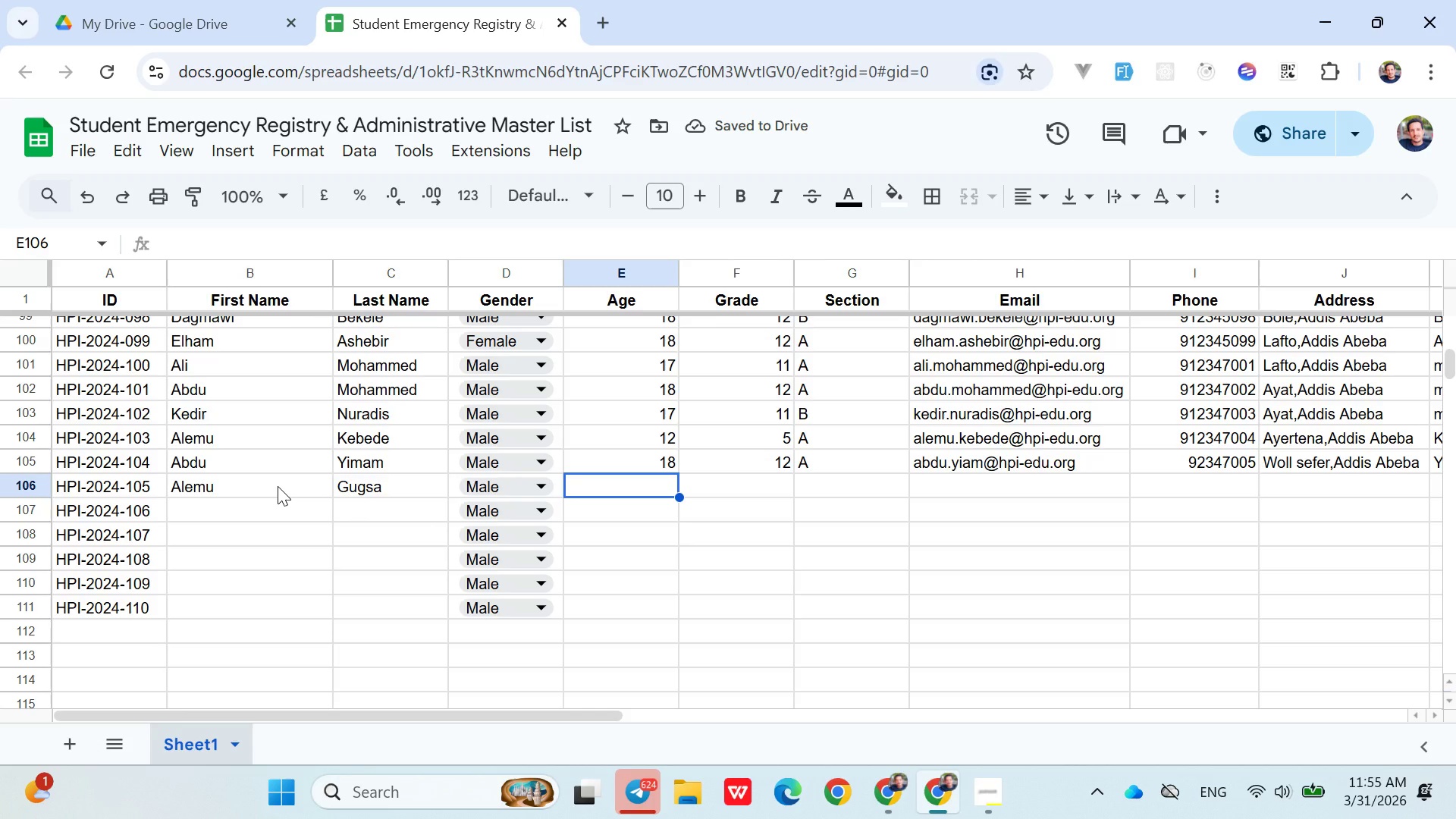 
type(18)
 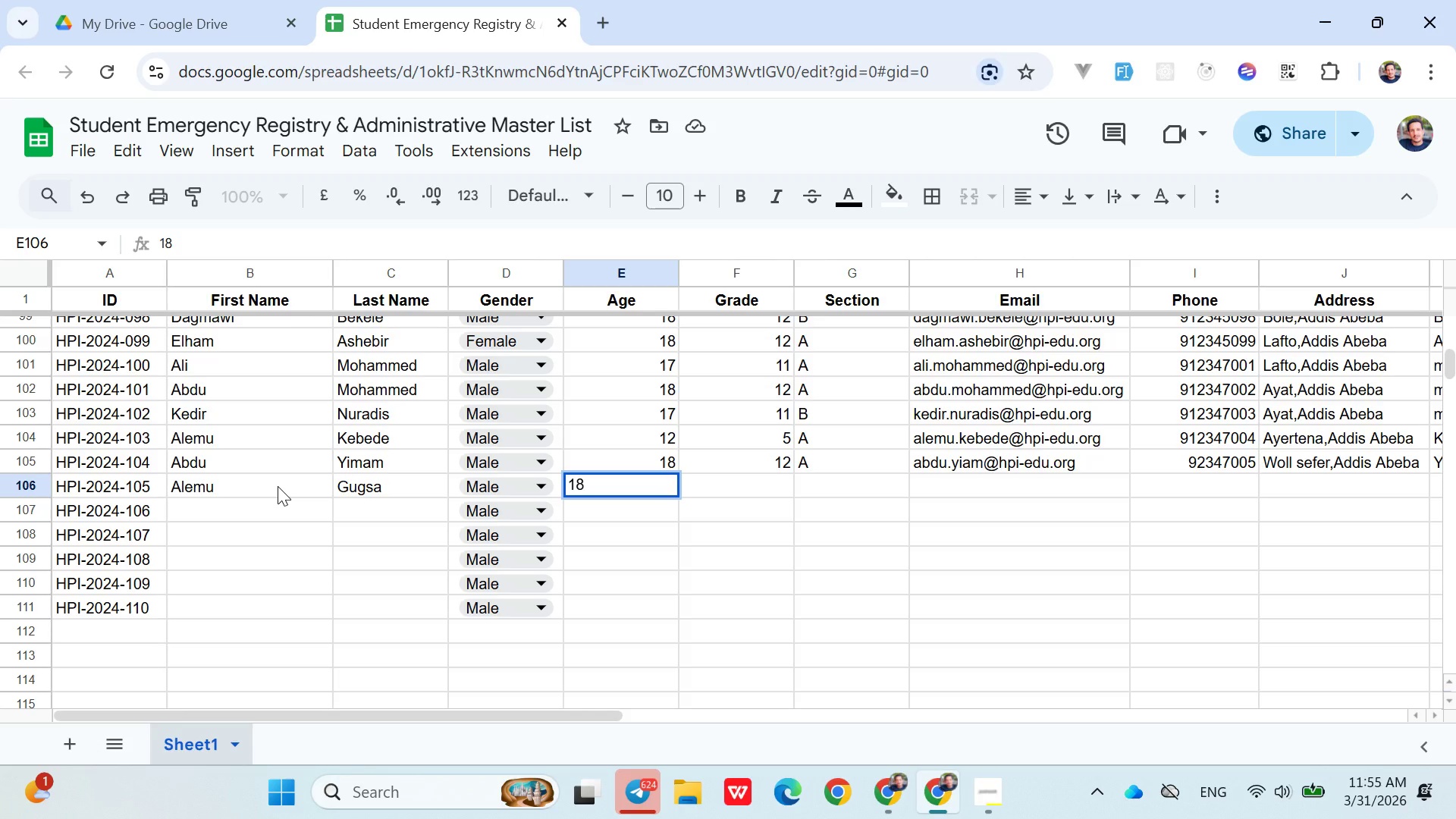 
wait(21.73)
 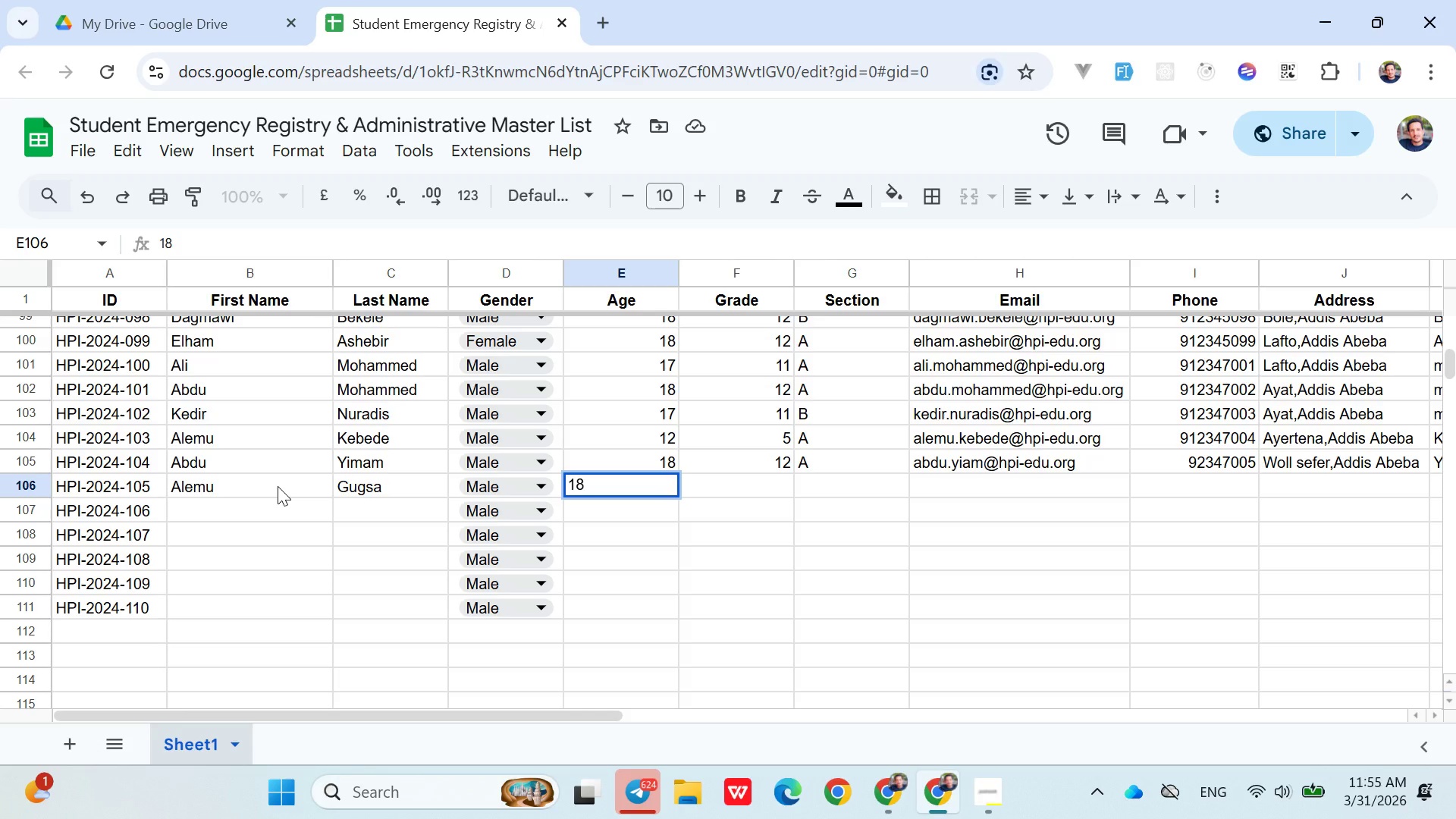 
key(ArrowRight)
 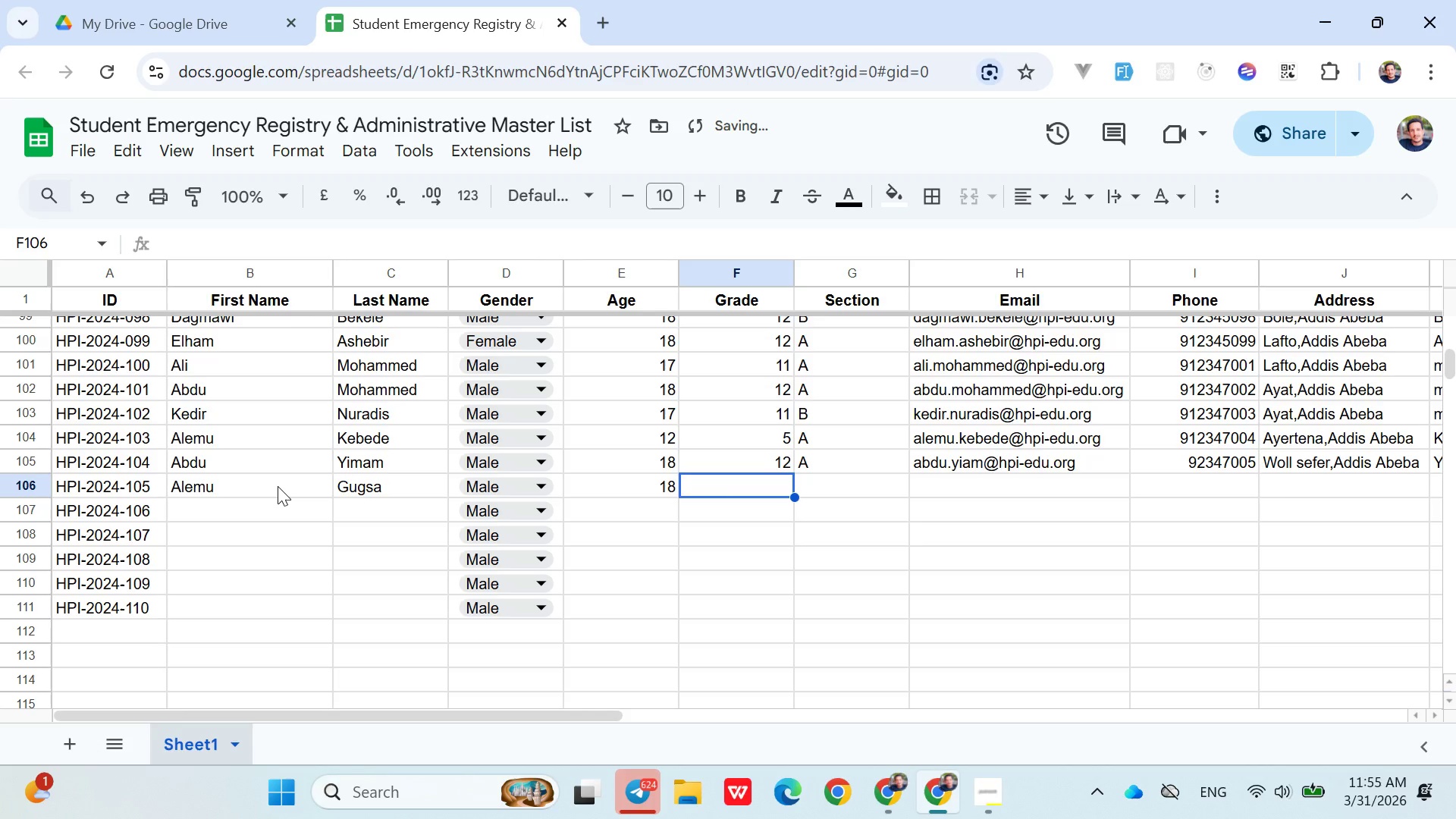 
type(12)
key(Backspace)
type(1)
 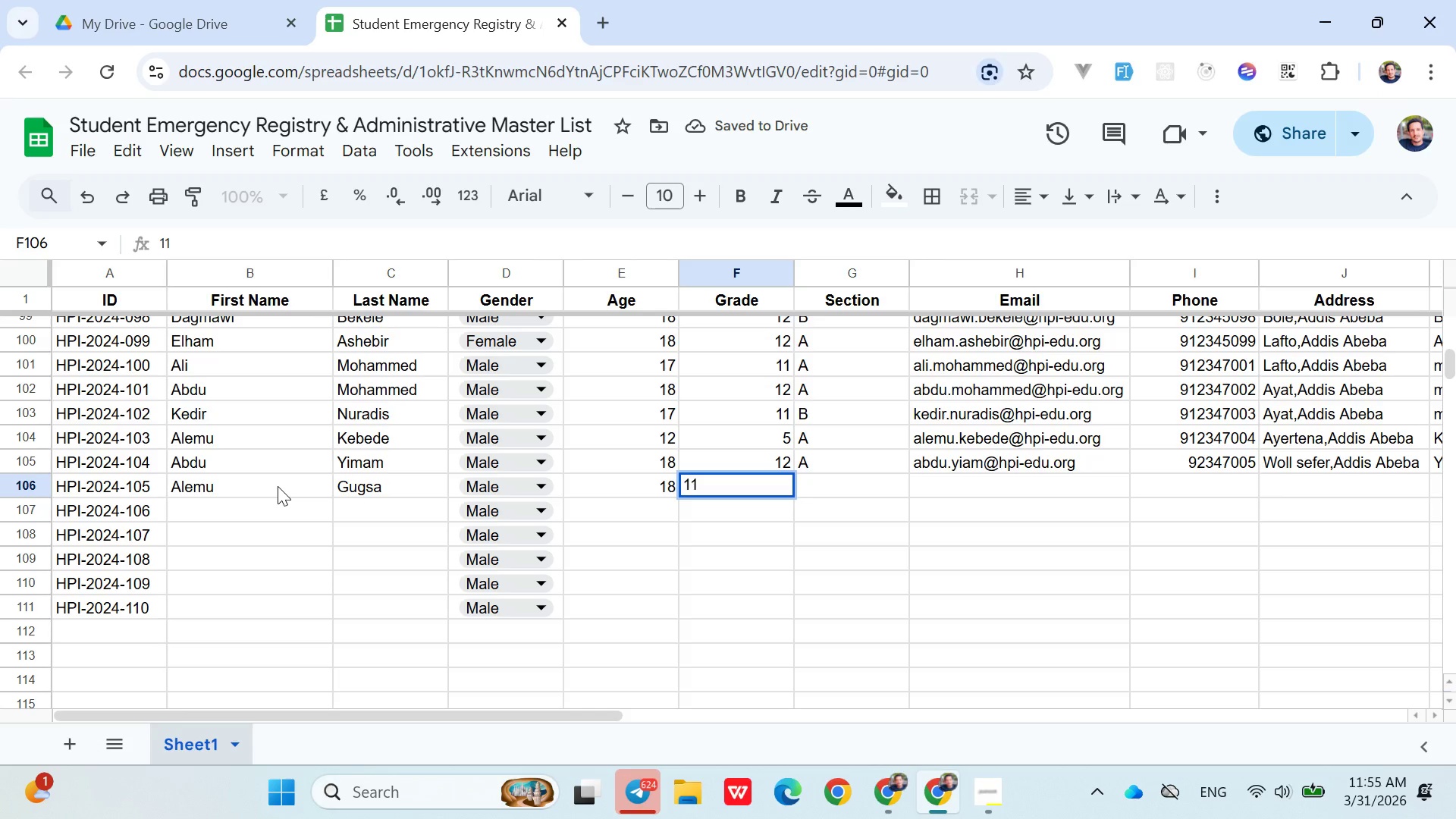 
key(ArrowRight)
 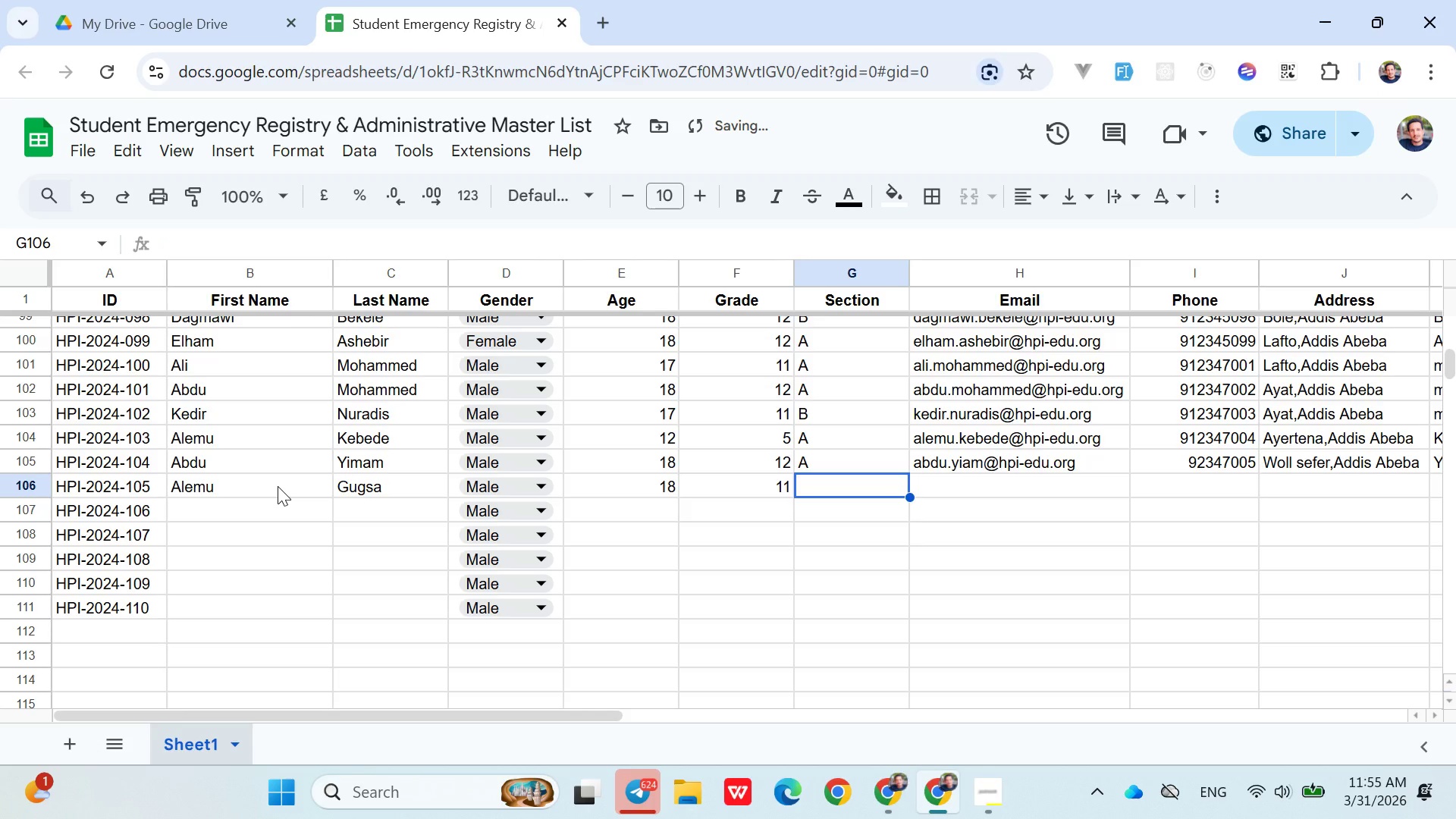 
key(Shift+A)
 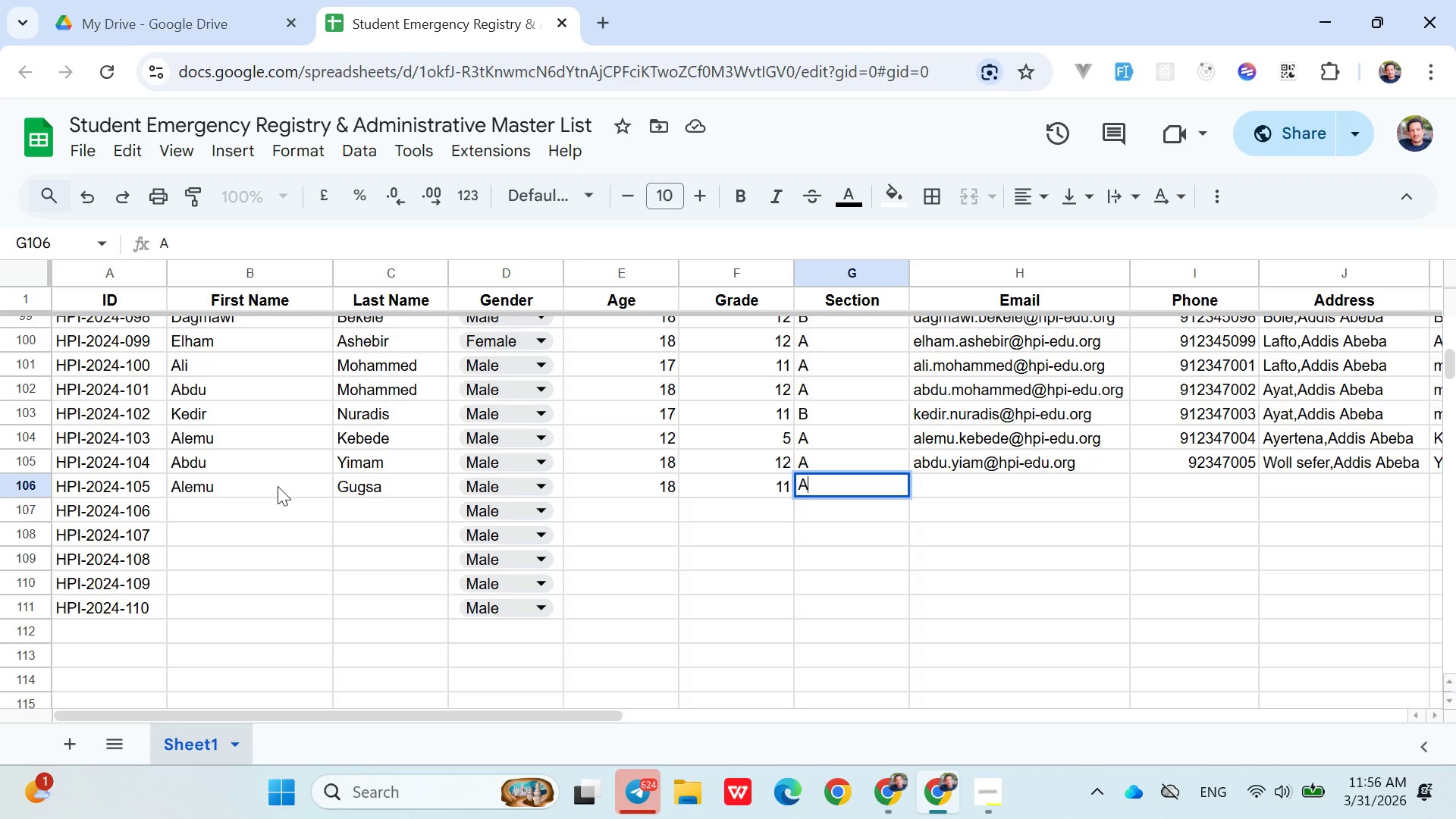 
wait(10.39)
 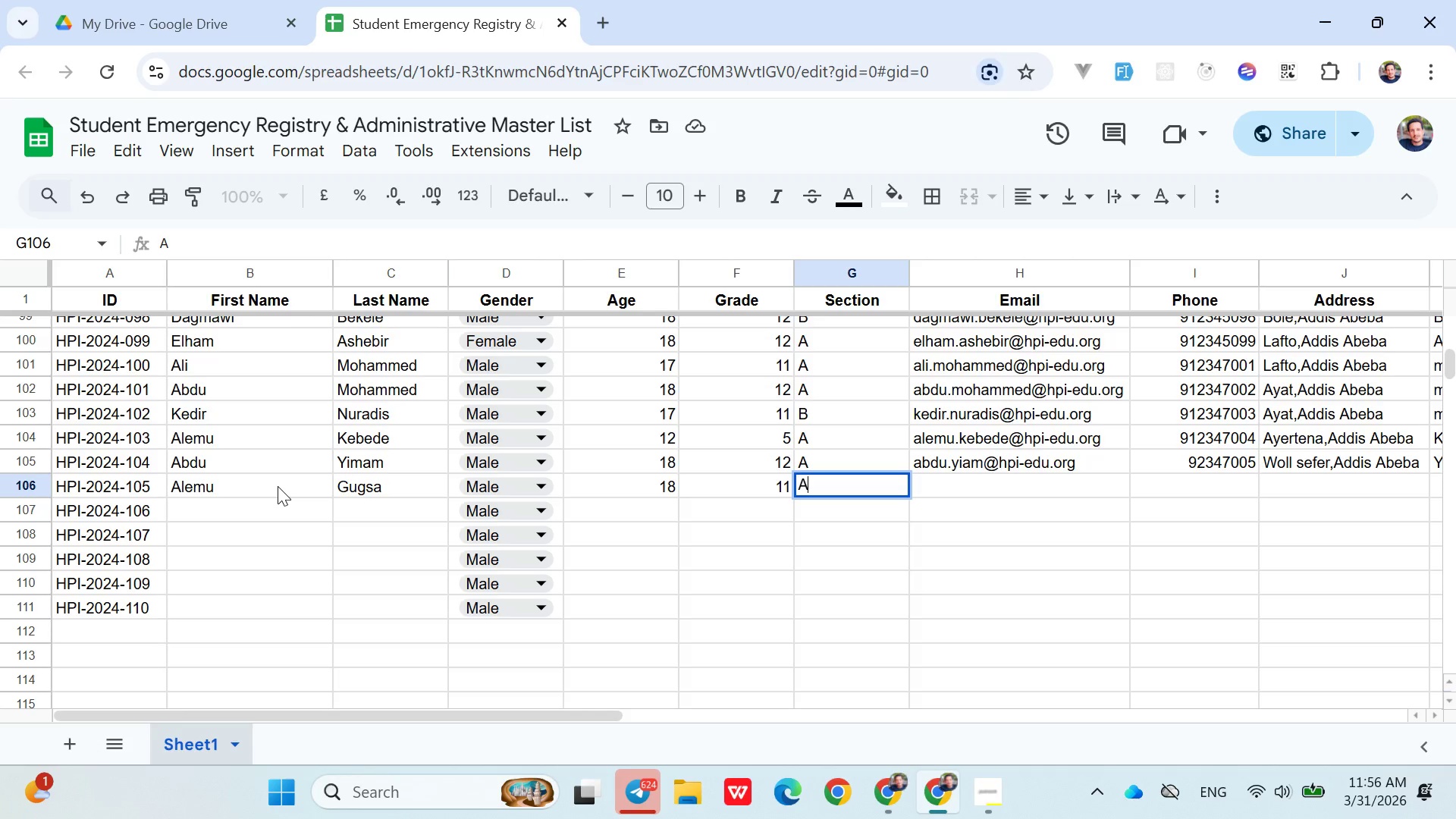 
key(ArrowRight)
 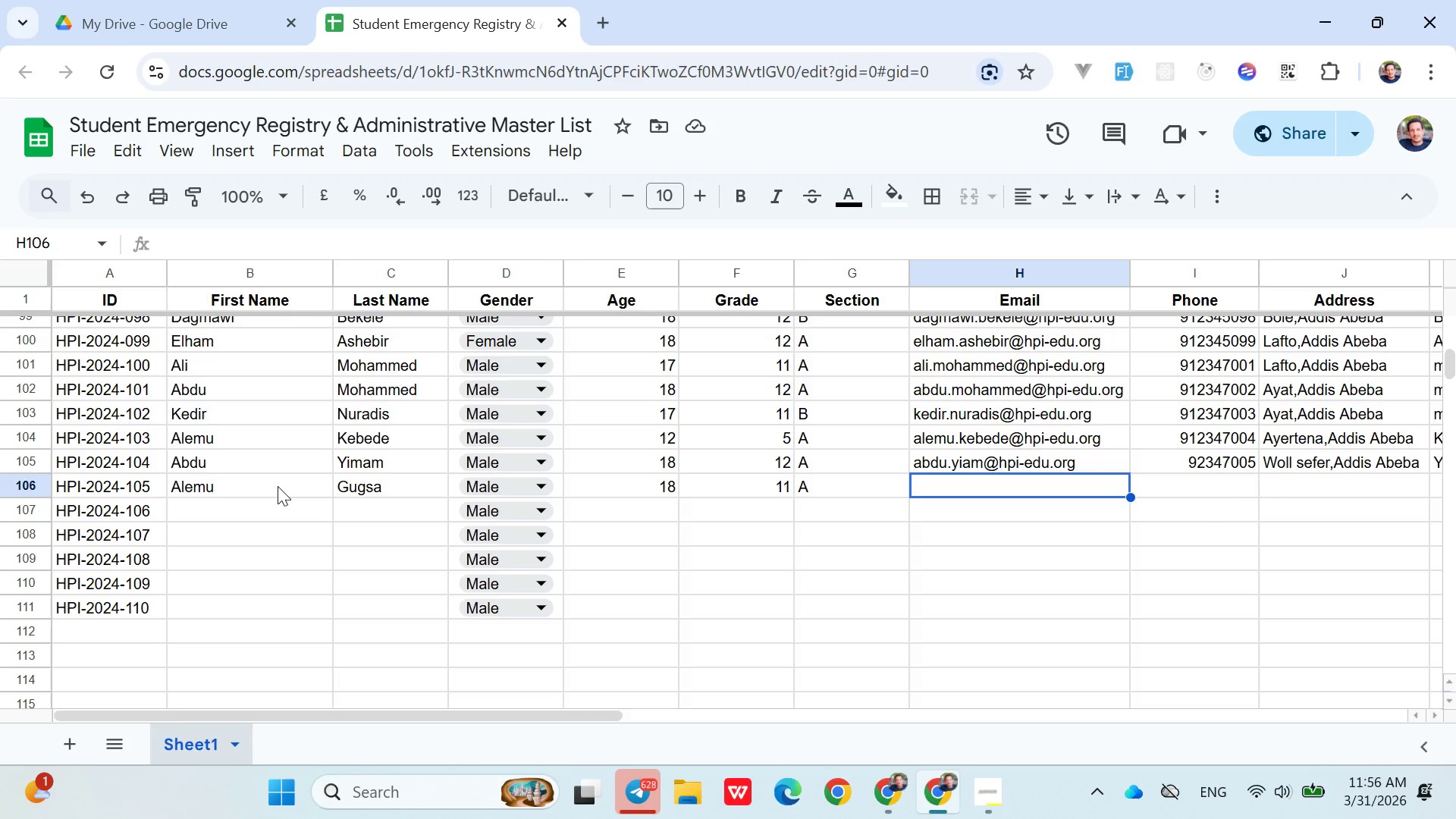 
wait(20.86)
 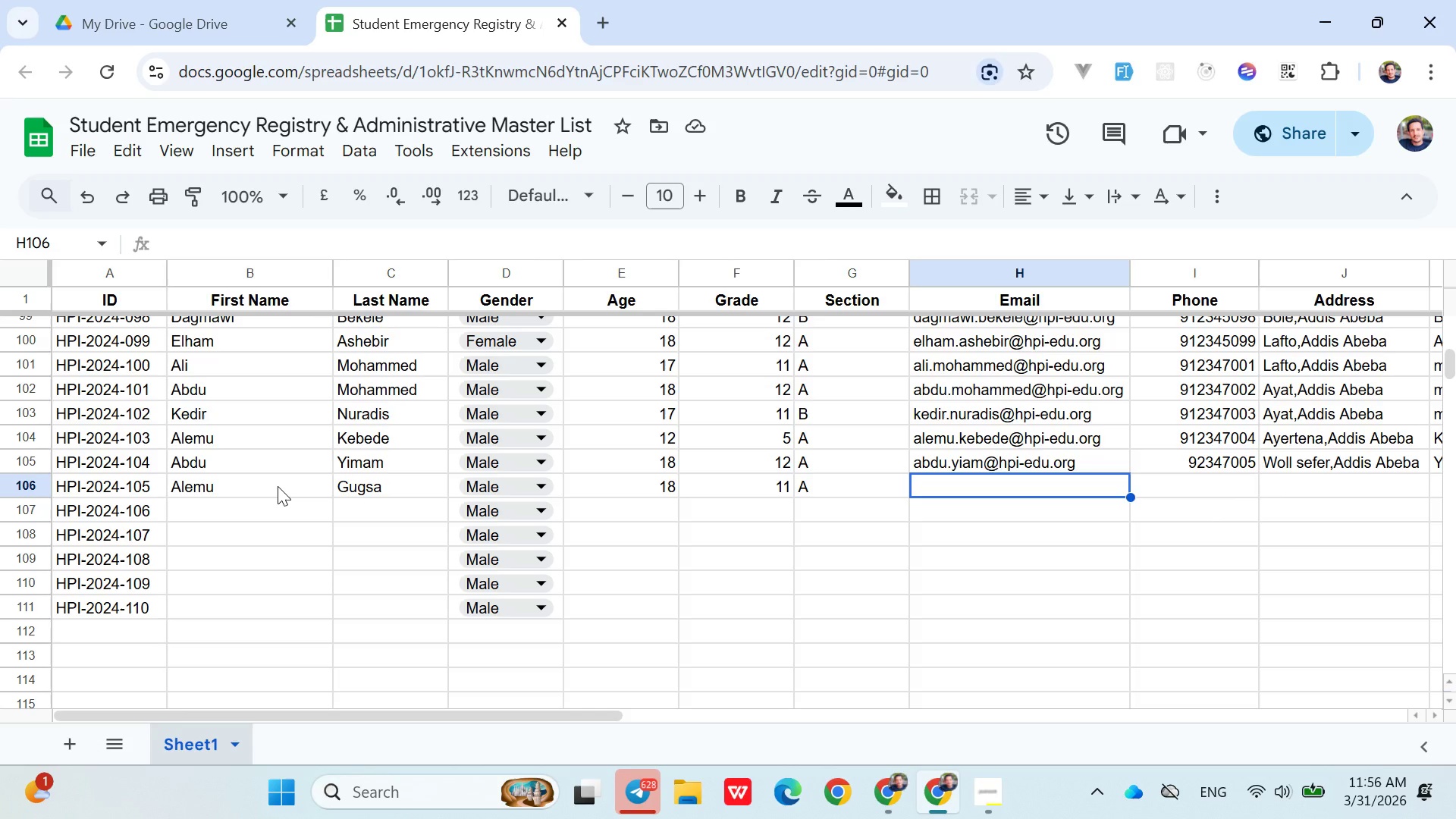 
type(alemu.gugsa@hpi-edu.org)
 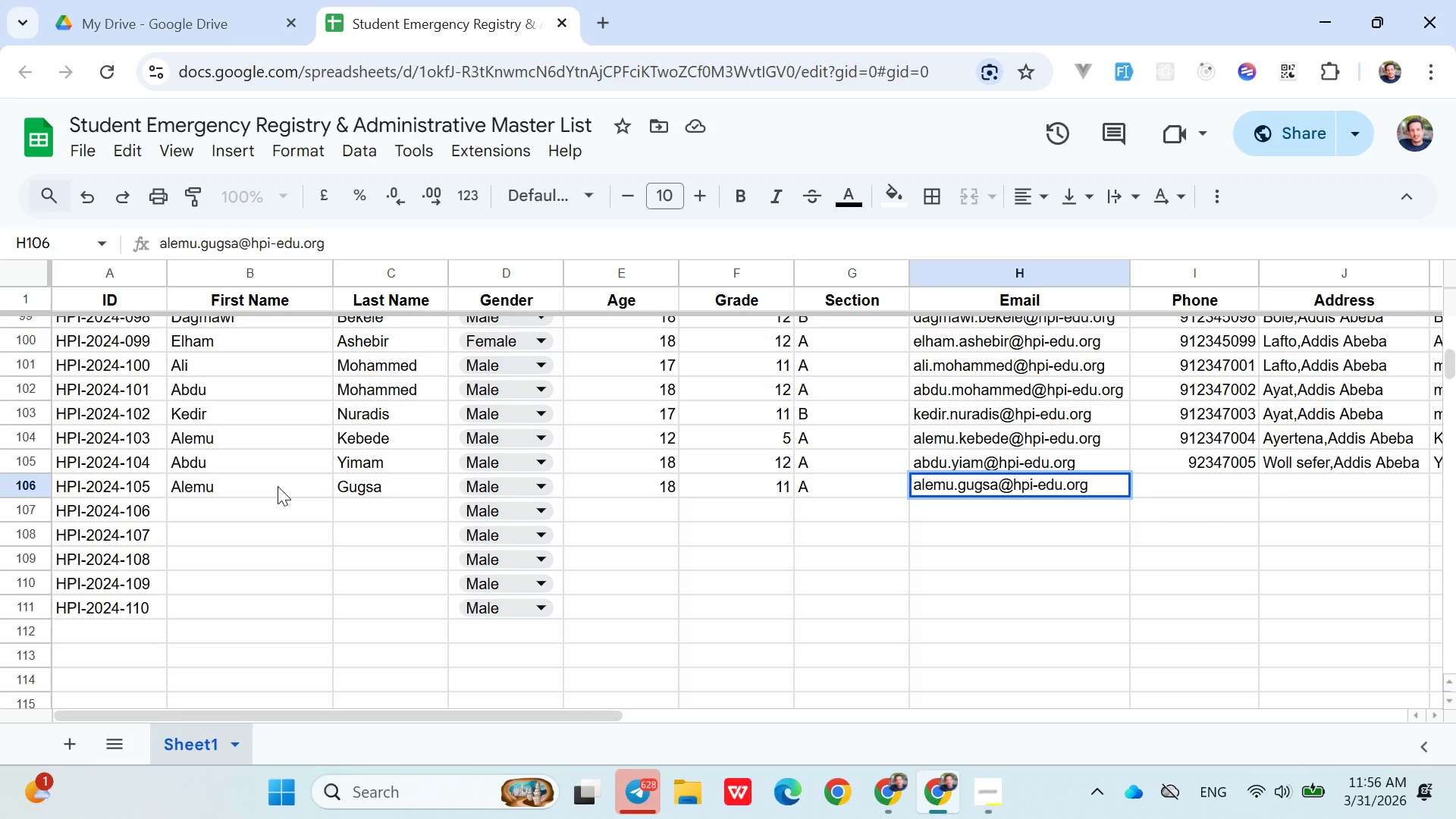 
key(ArrowRight)
 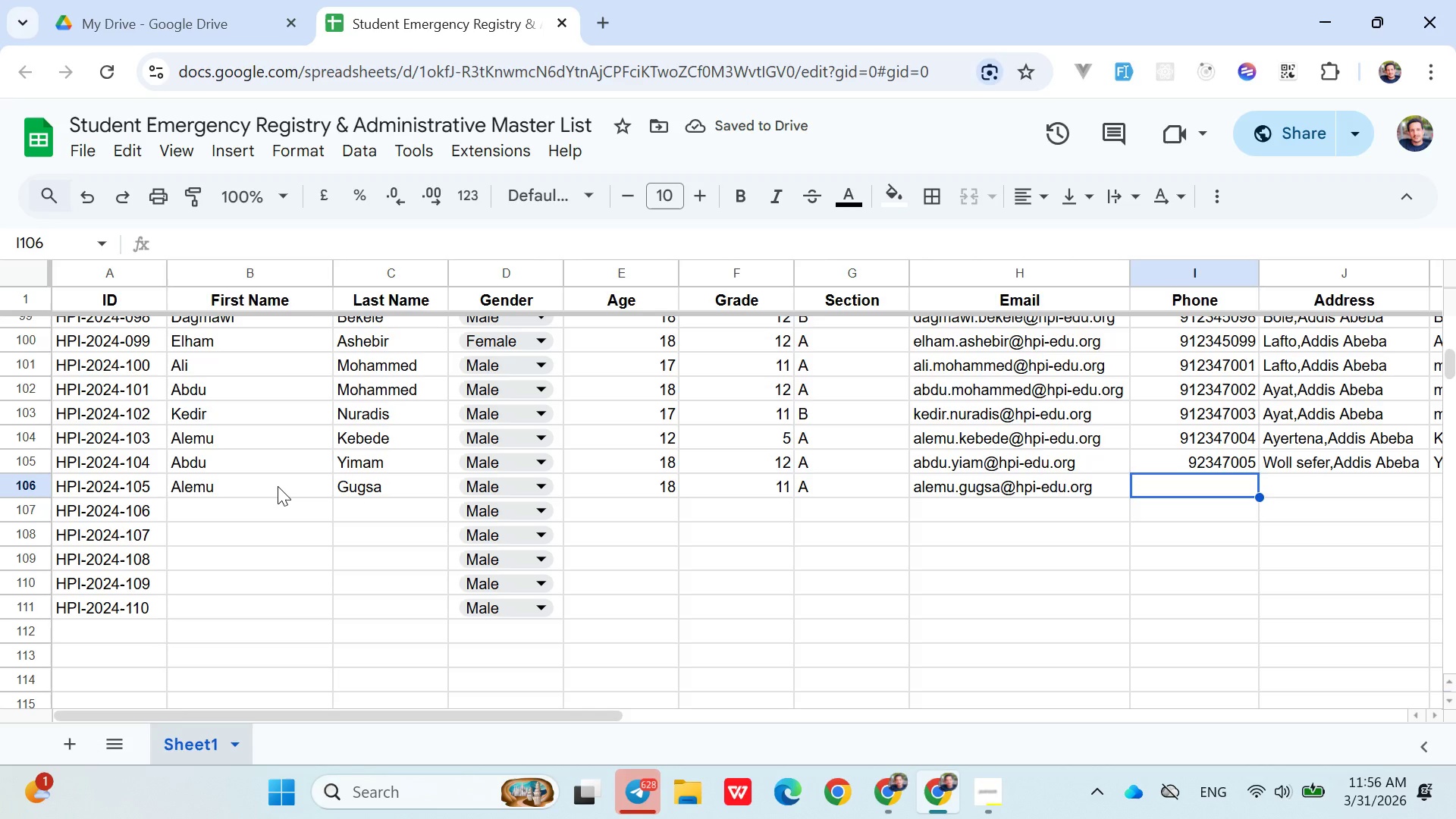 
type(0912347006)
 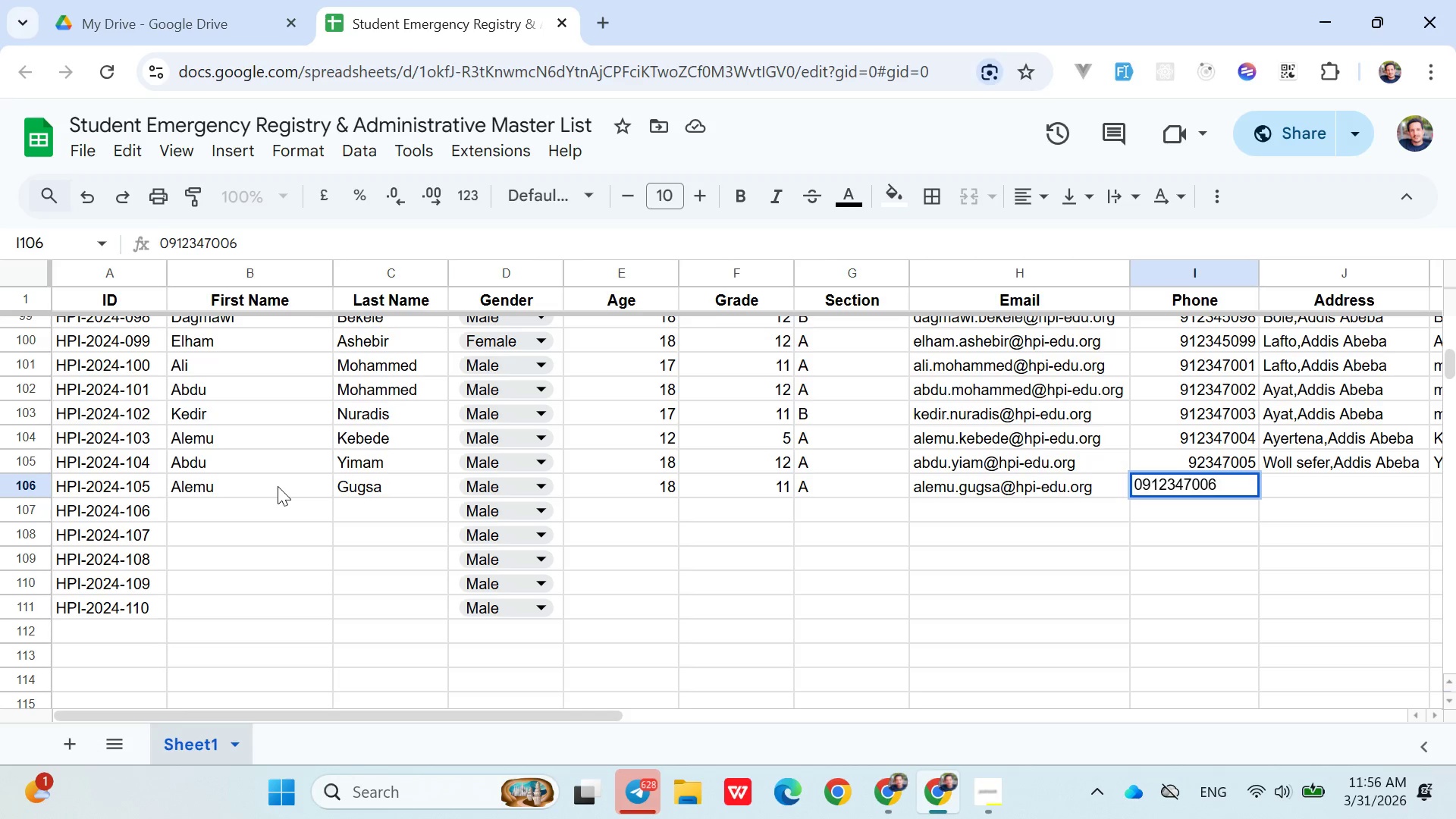 
key(ArrowRight)
 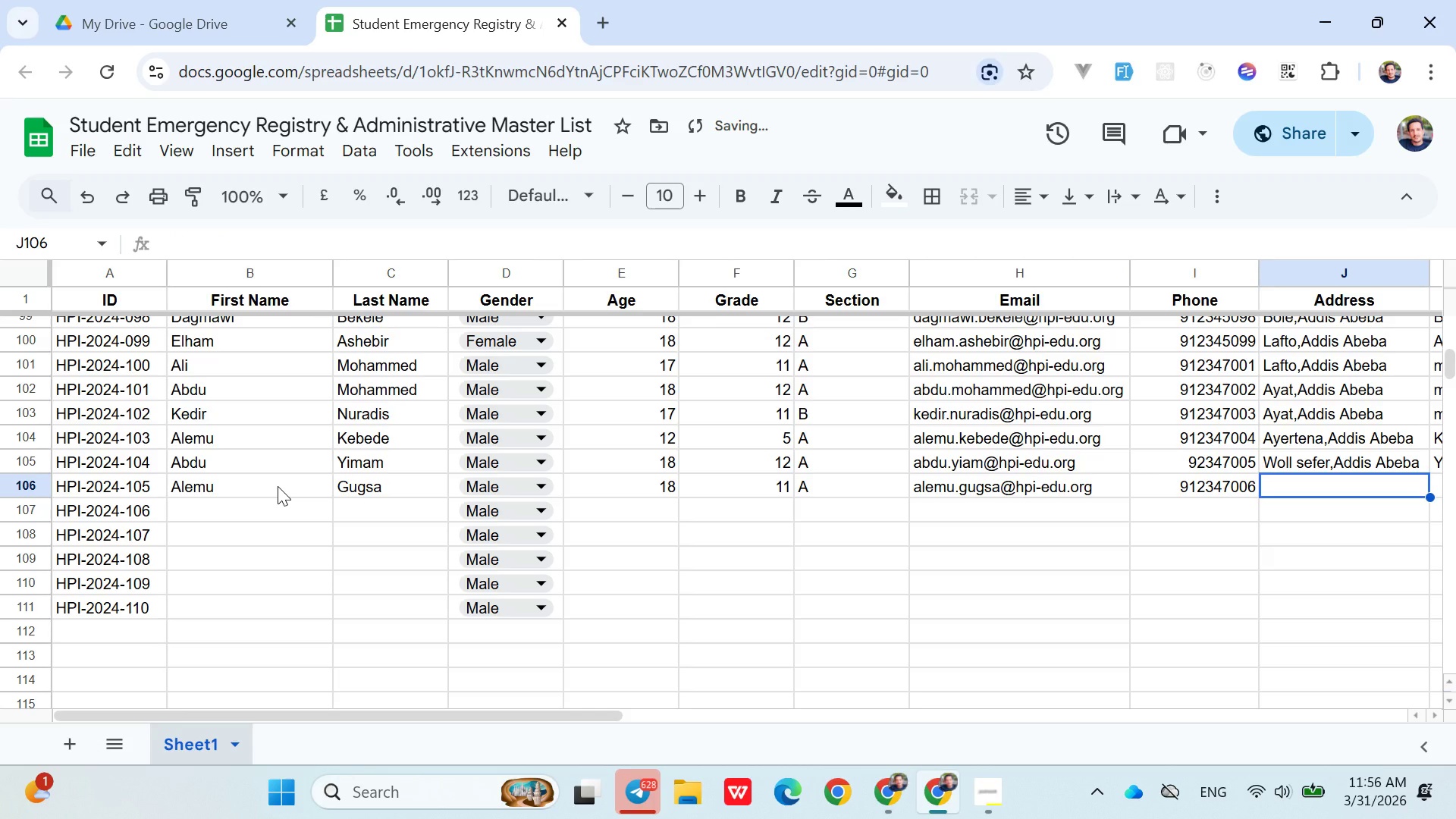 
type(Wol)
 